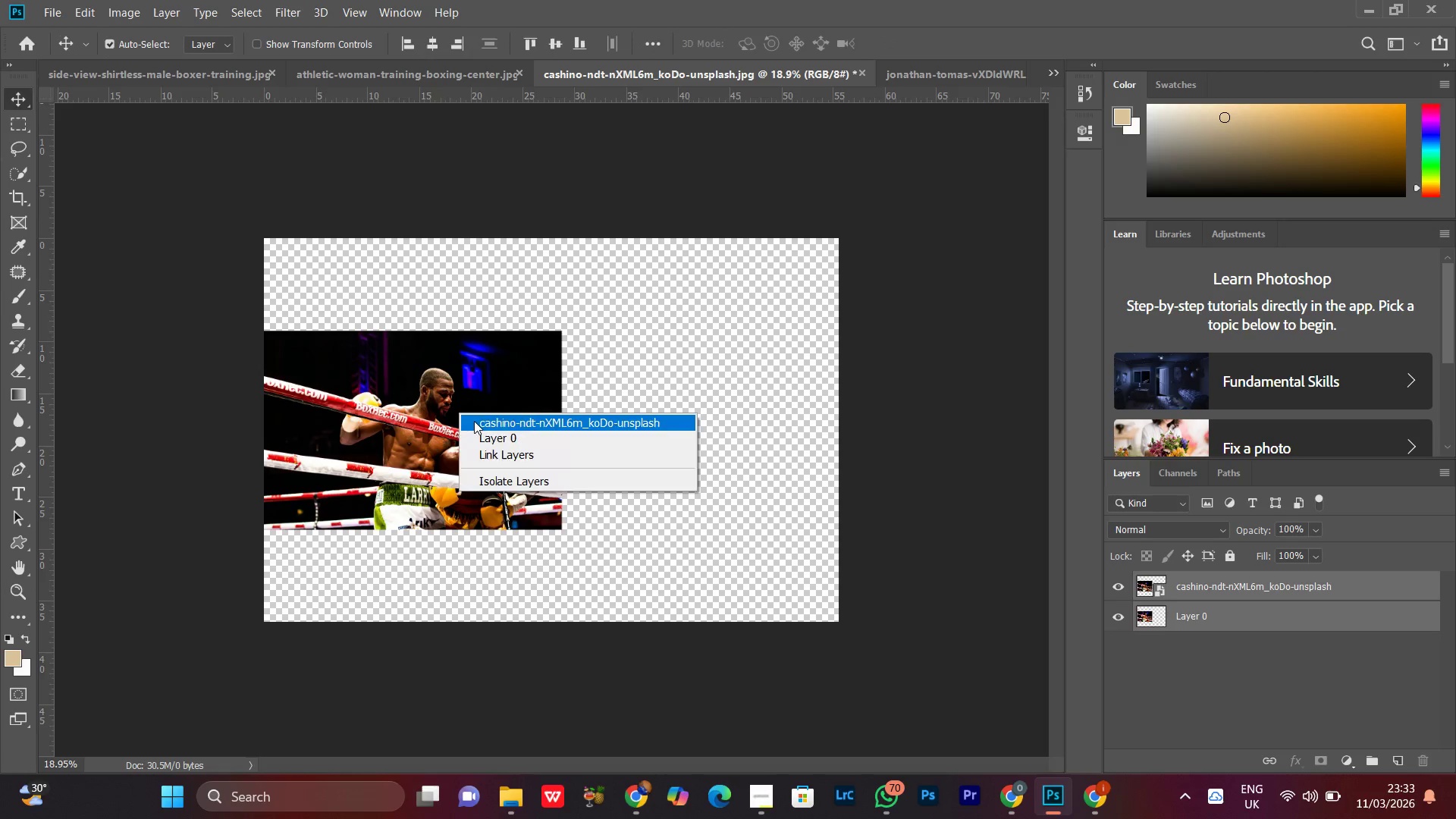 
left_click([474, 421])
 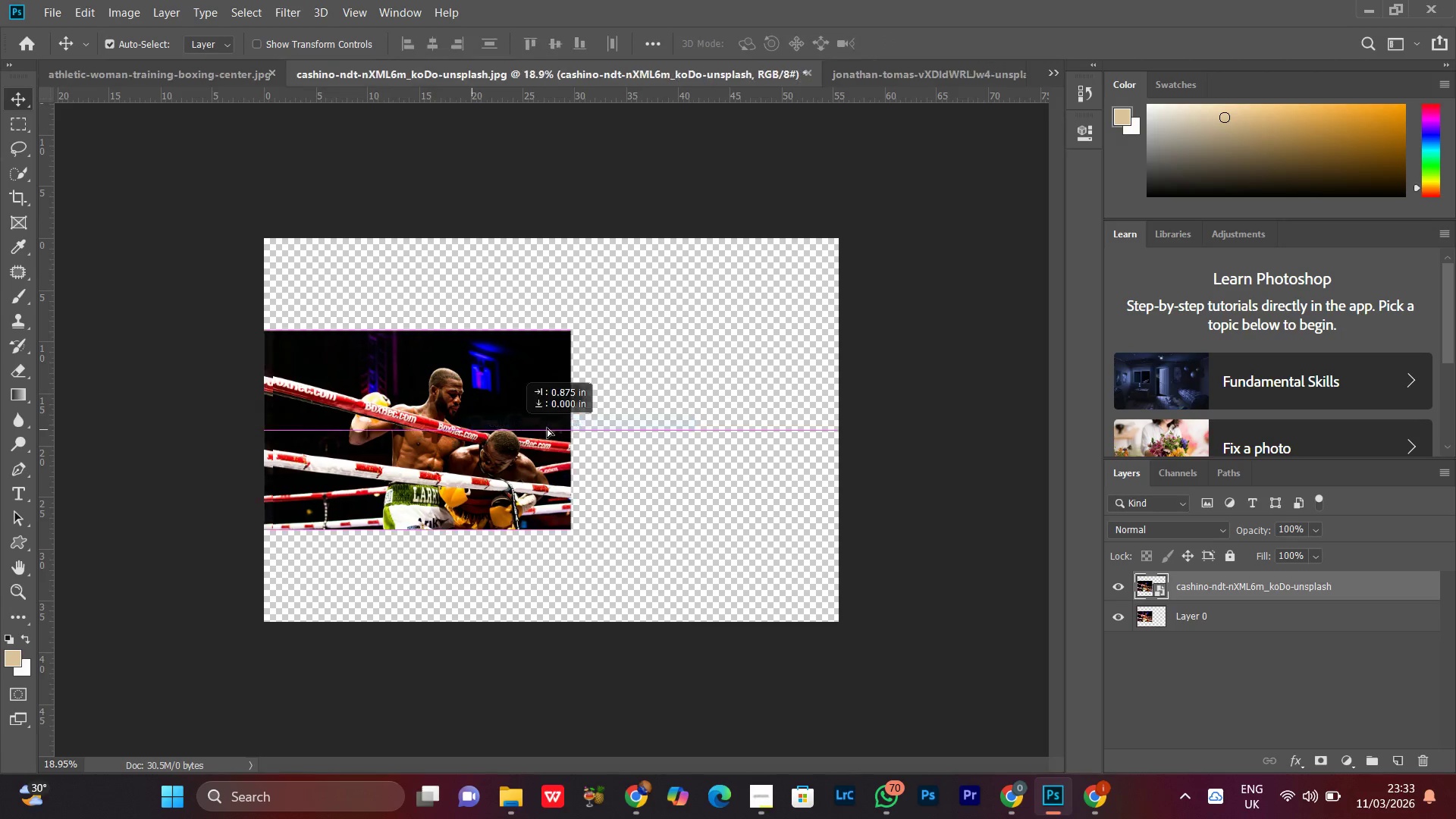 
left_click_drag(start_coordinate=[463, 430], to_coordinate=[761, 431])
 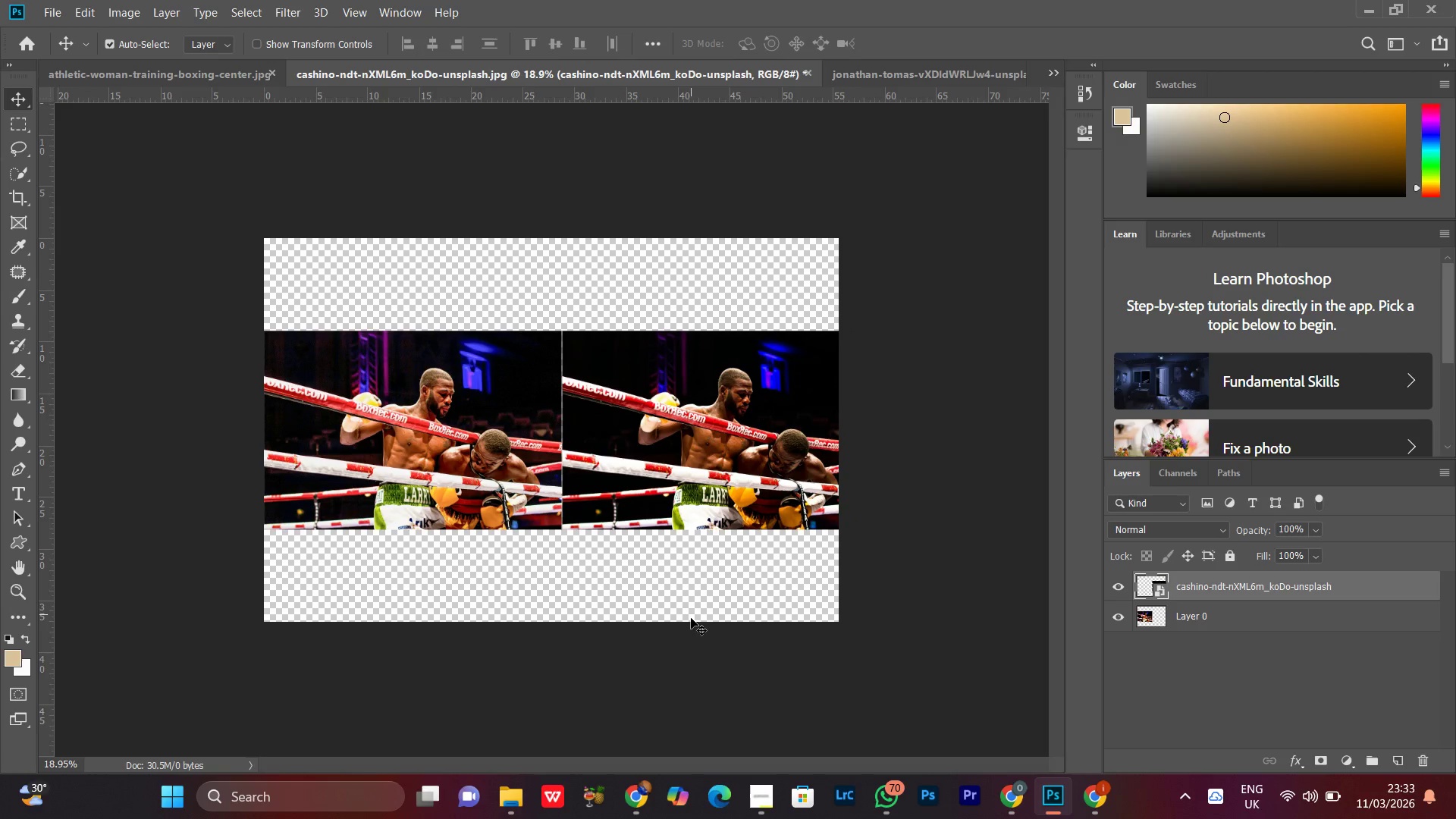 
key(ArrowLeft)
 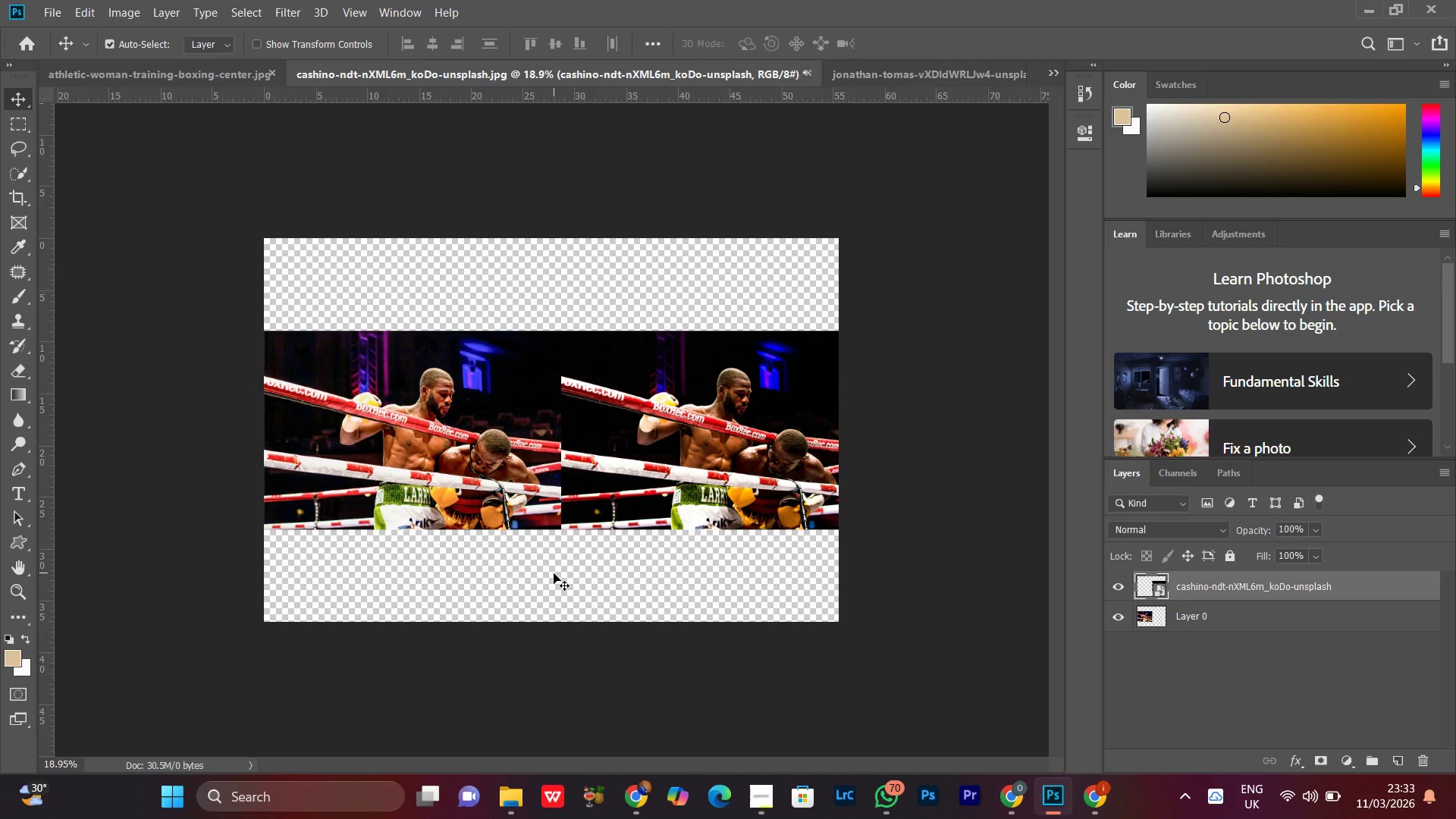 
left_click_drag(start_coordinate=[554, 573], to_coordinate=[588, 457])
 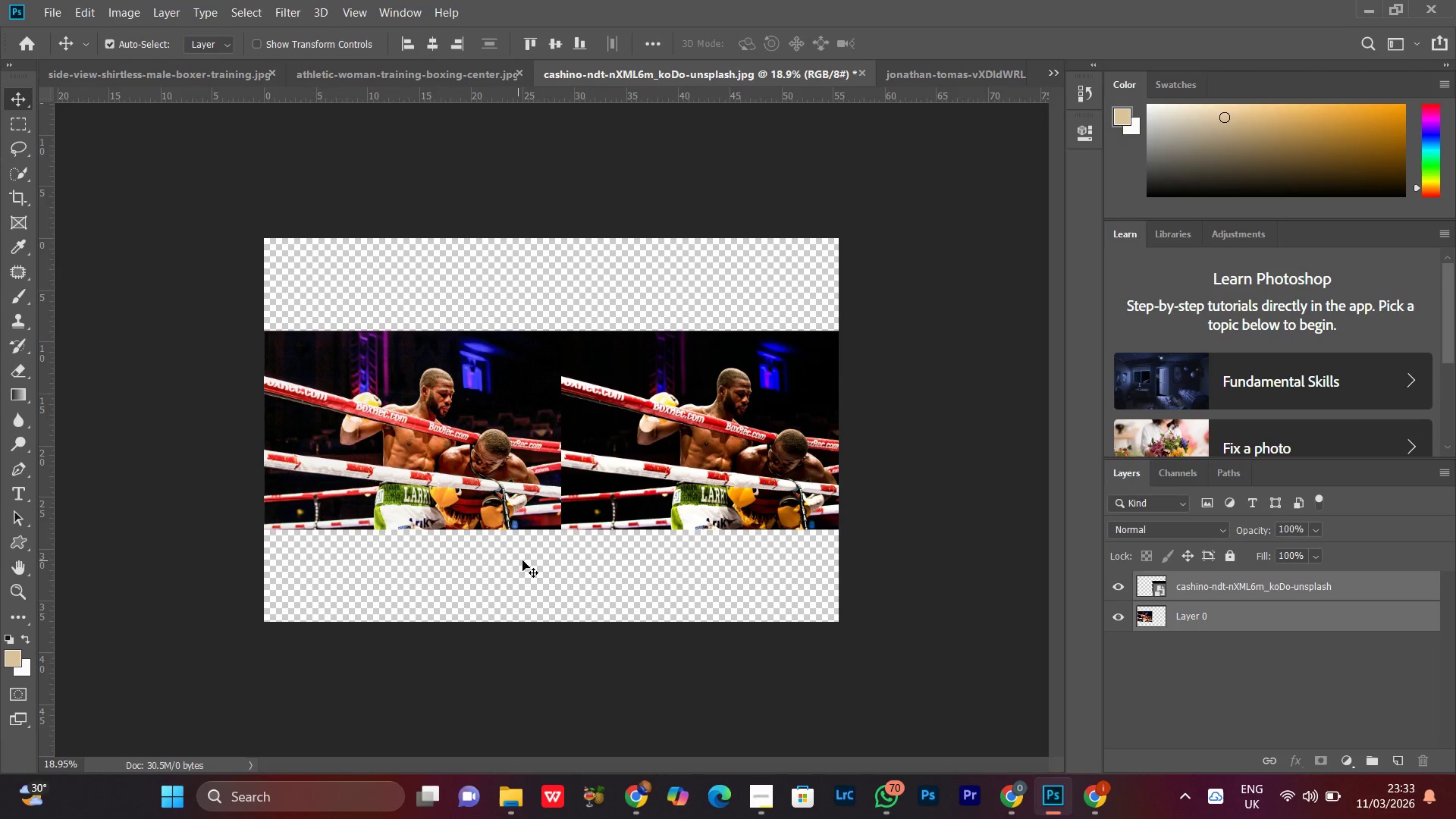 
left_click_drag(start_coordinate=[519, 560], to_coordinate=[622, 466])
 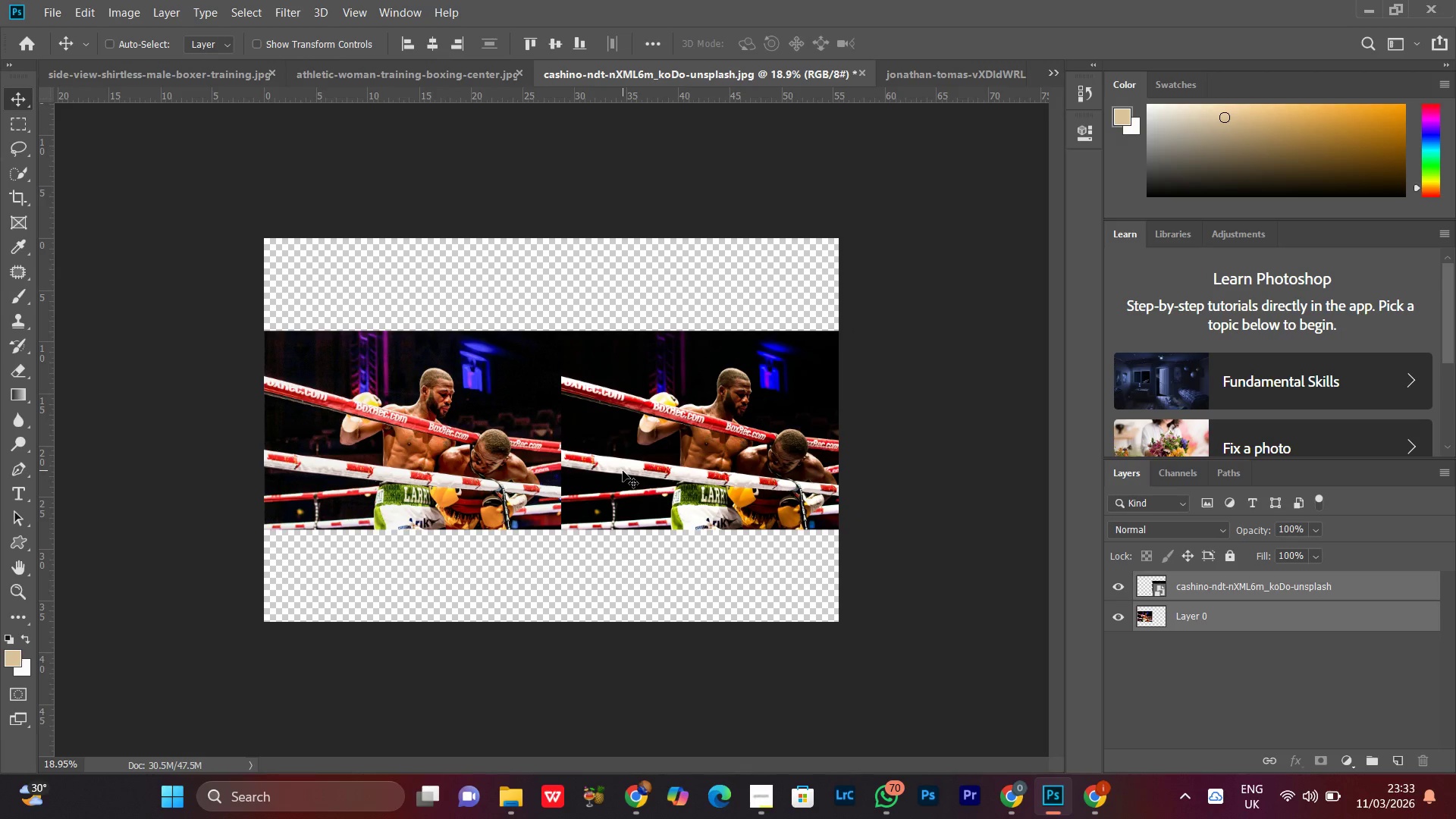 
key(Control+T)
 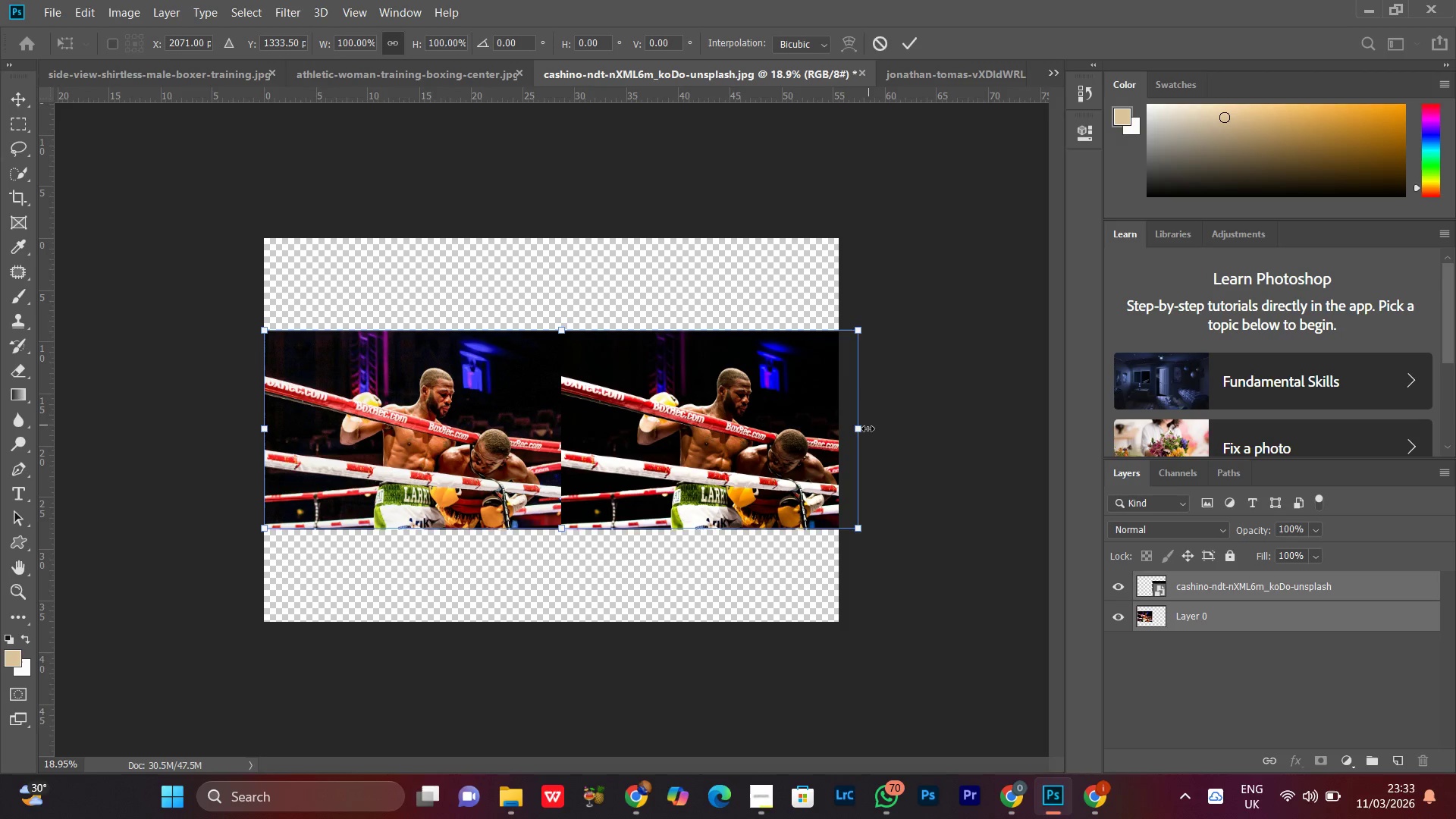 
left_click_drag(start_coordinate=[868, 428], to_coordinate=[852, 431])
 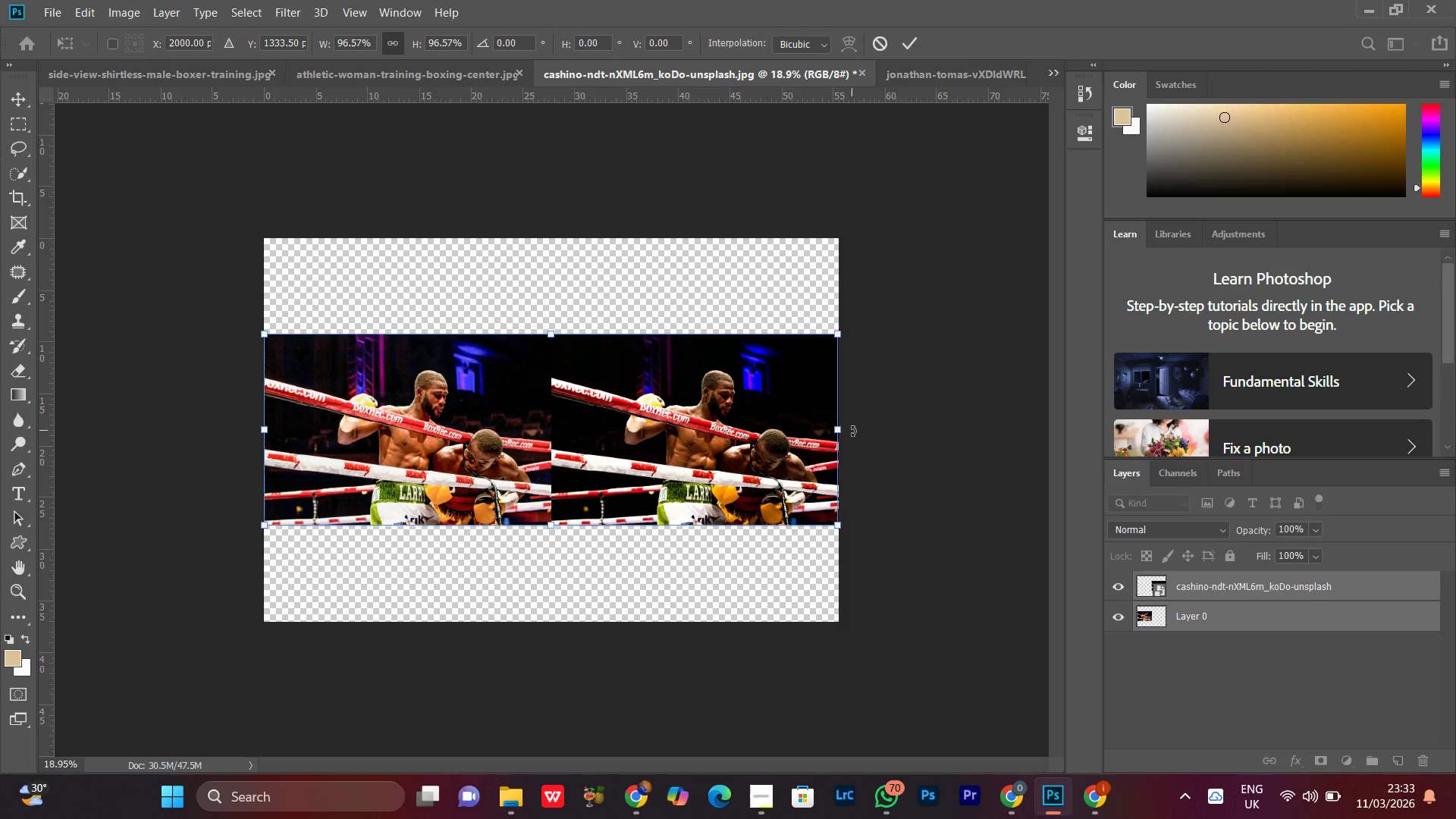 
key(Enter)
 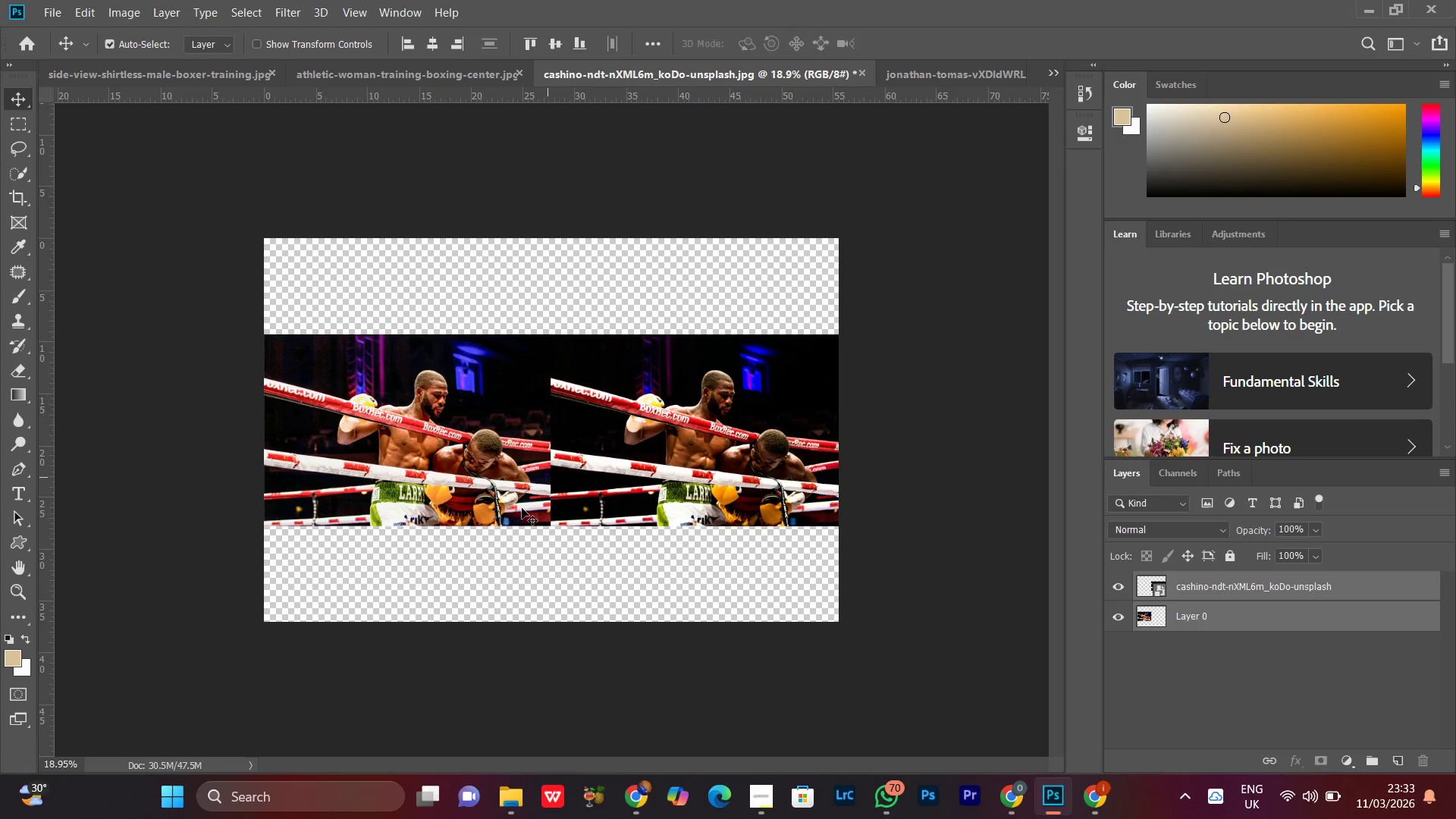 
key(C)
 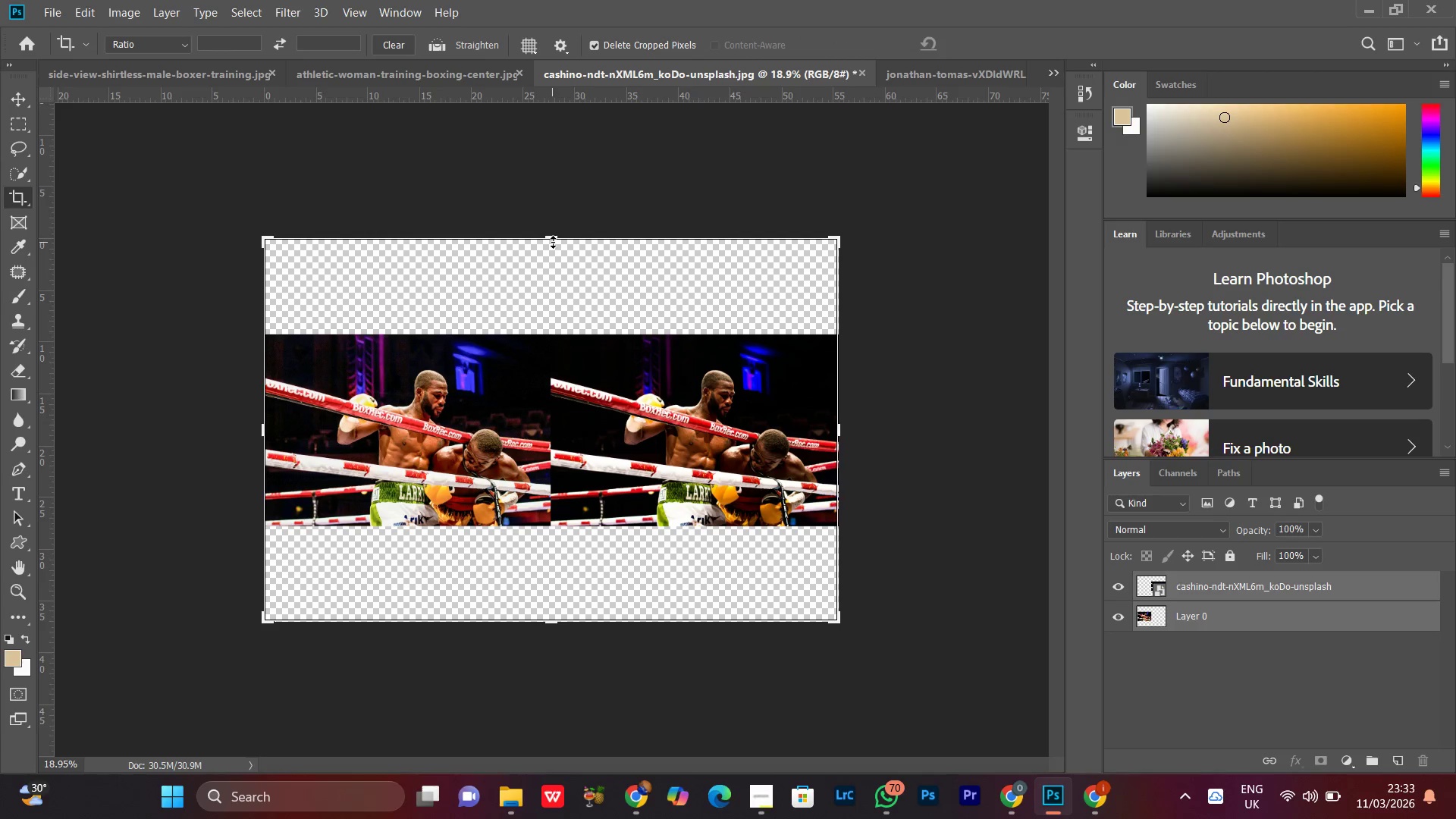 
left_click_drag(start_coordinate=[553, 239], to_coordinate=[551, 283])
 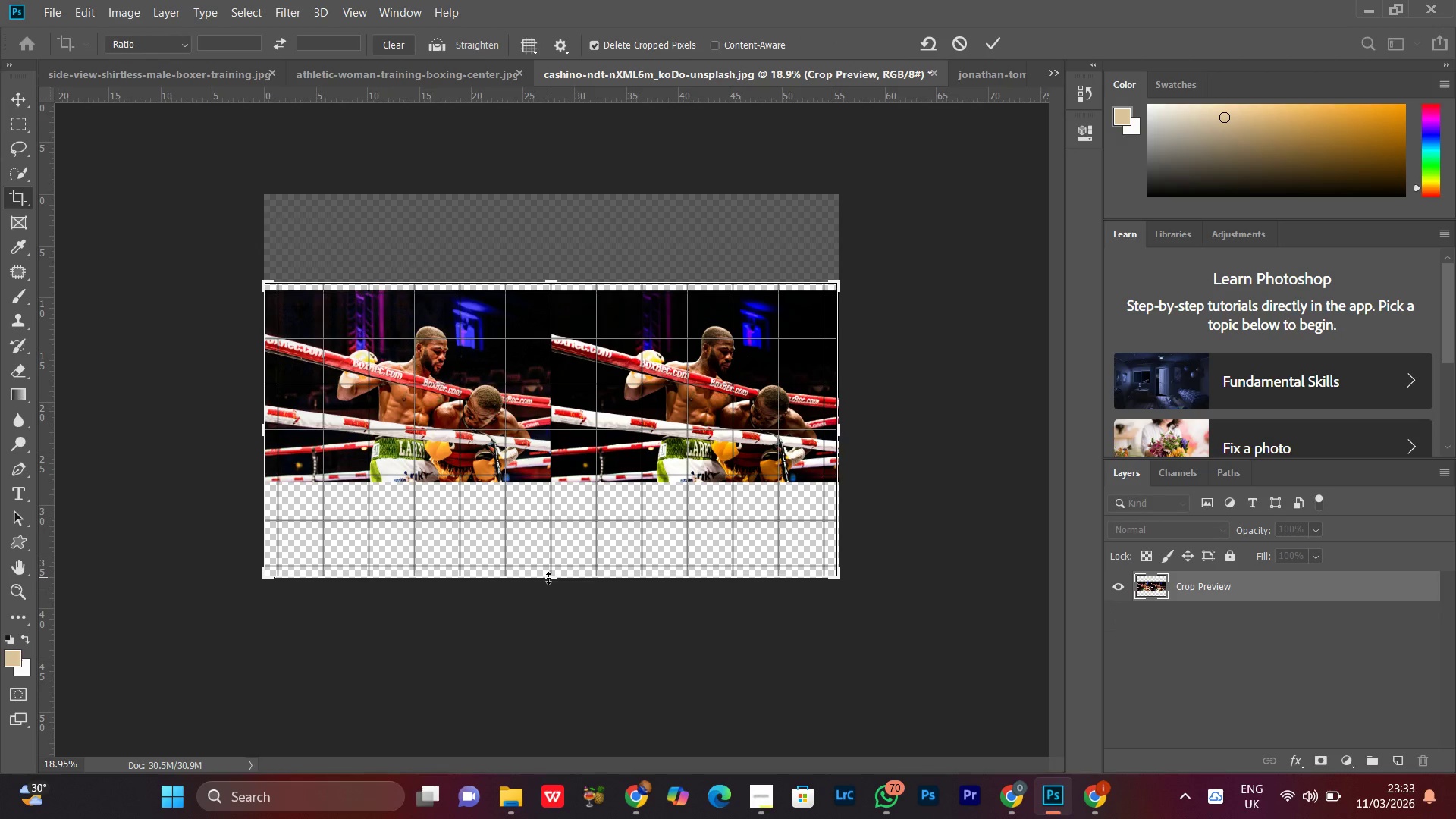 
left_click_drag(start_coordinate=[548, 578], to_coordinate=[551, 536])
 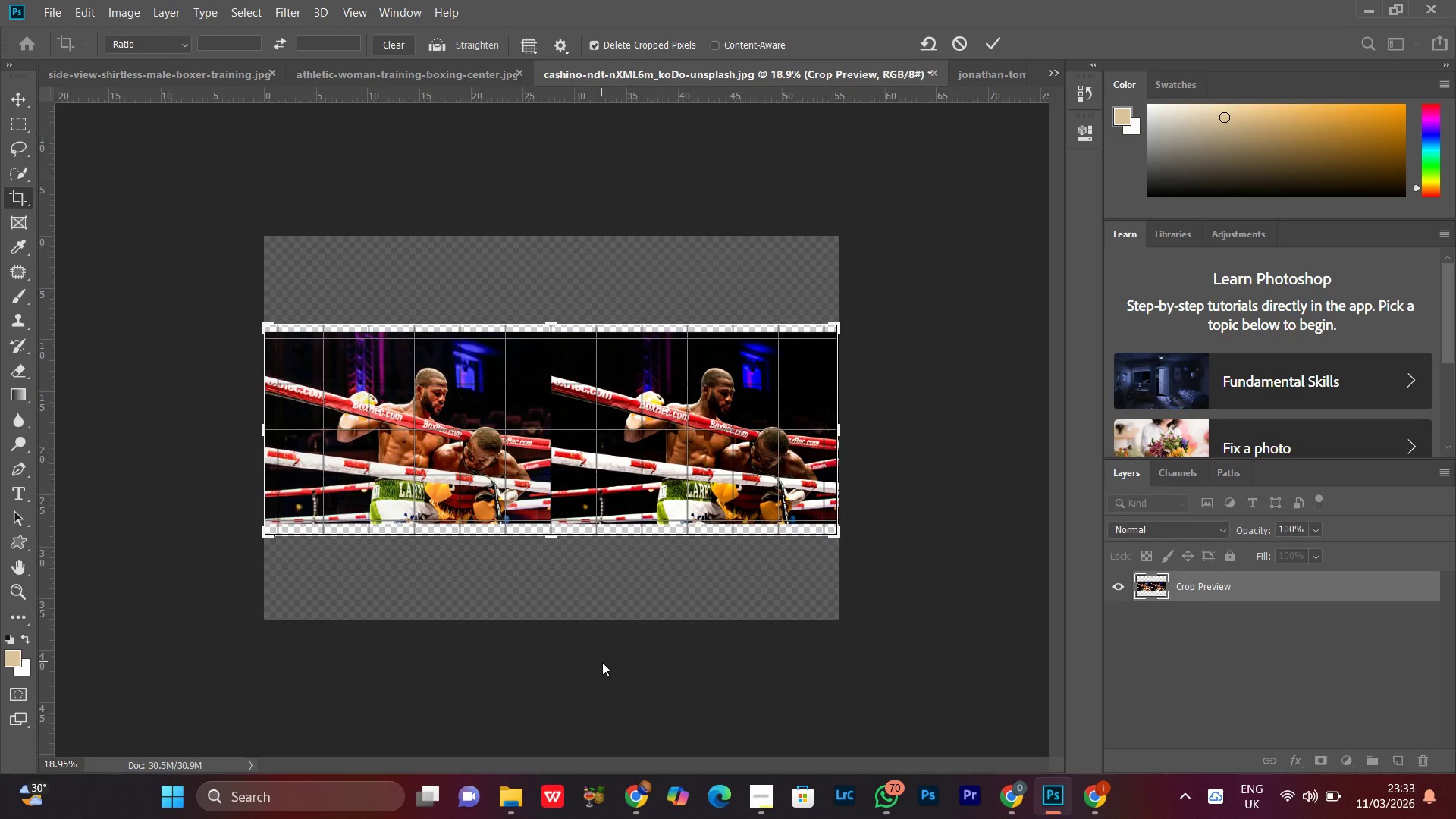 
key(Enter)
 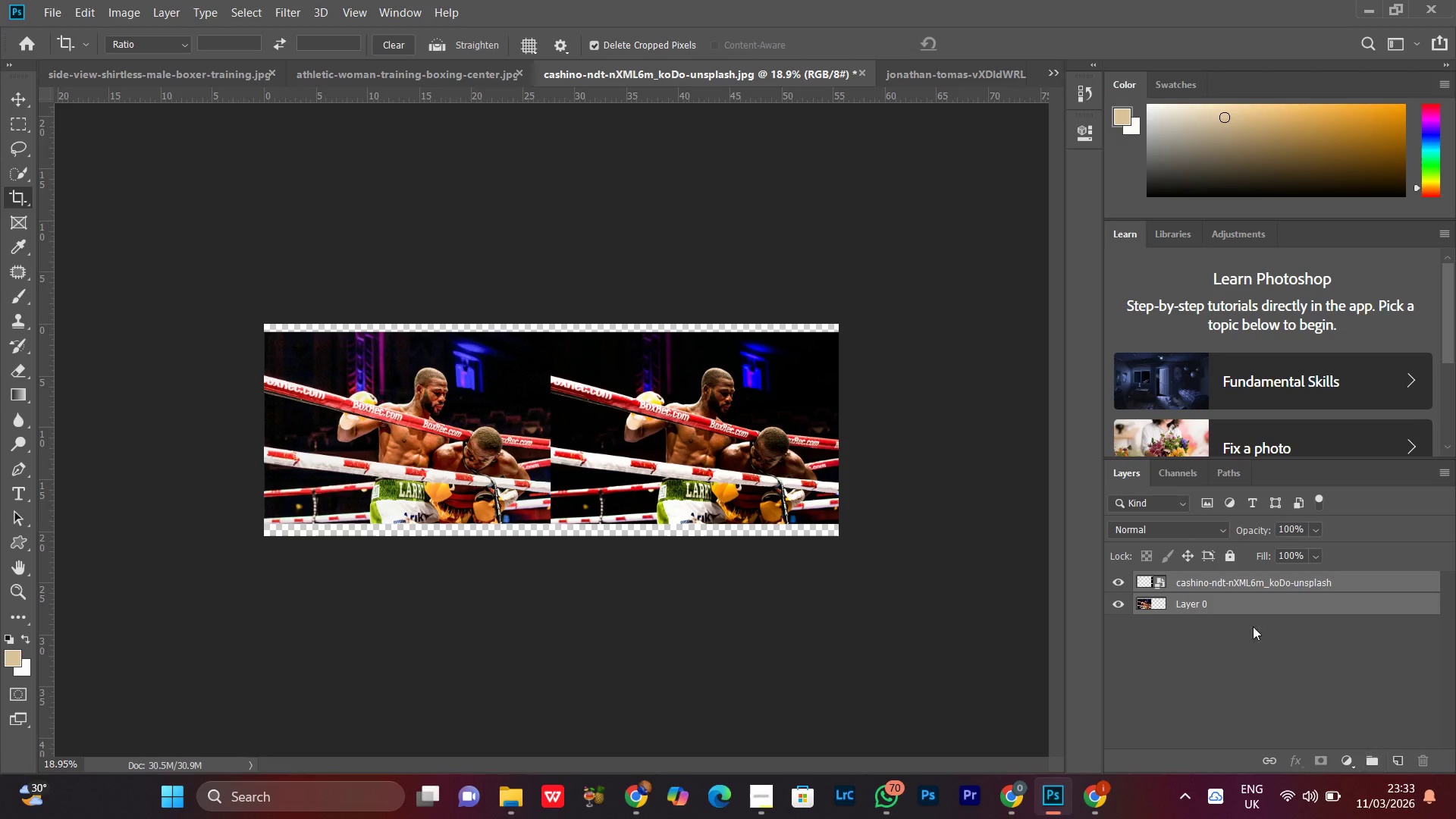 
left_click([1246, 623])
 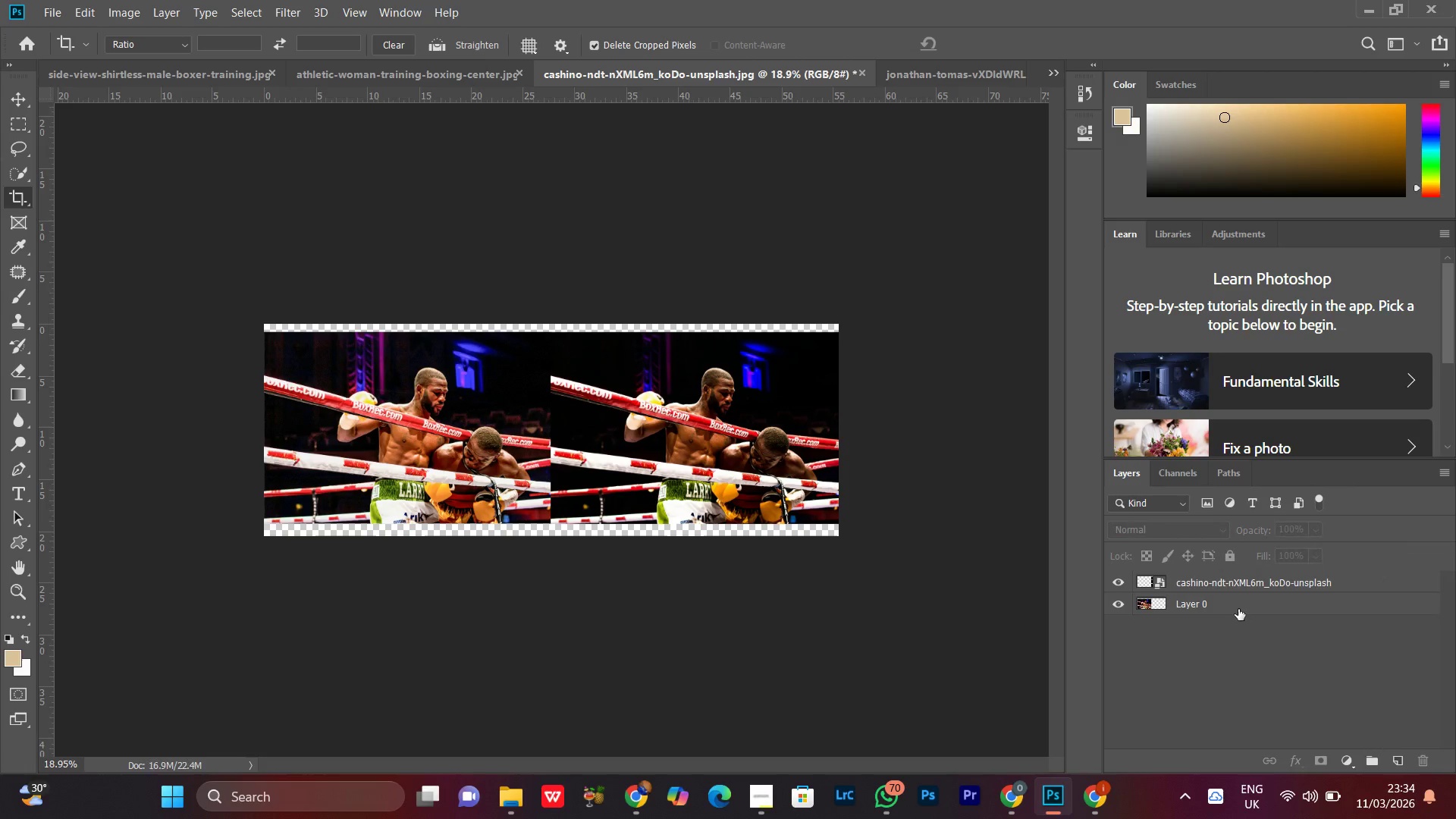 
left_click([1237, 607])
 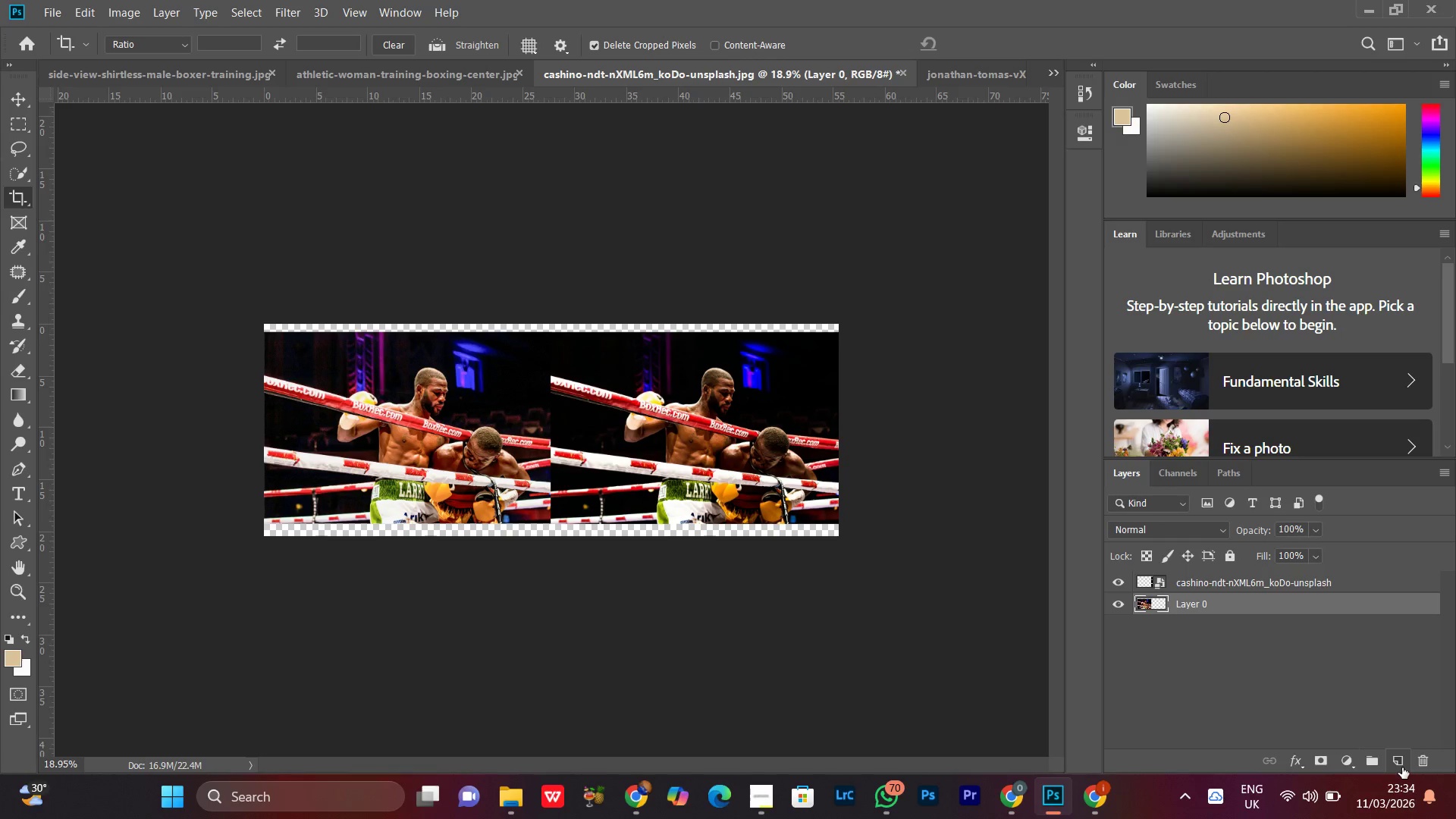 
left_click([1402, 767])
 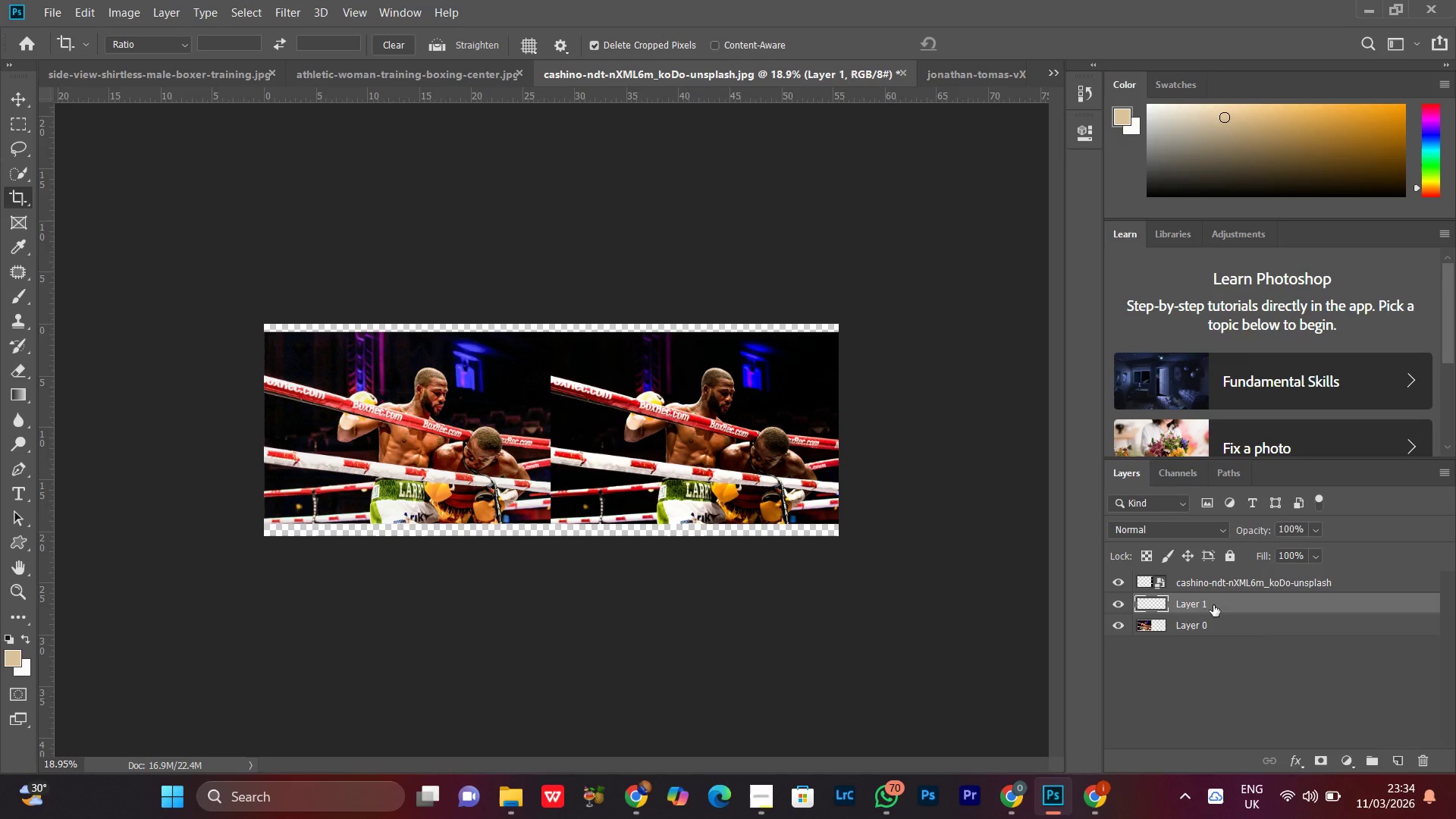 
left_click_drag(start_coordinate=[1212, 604], to_coordinate=[1211, 635])
 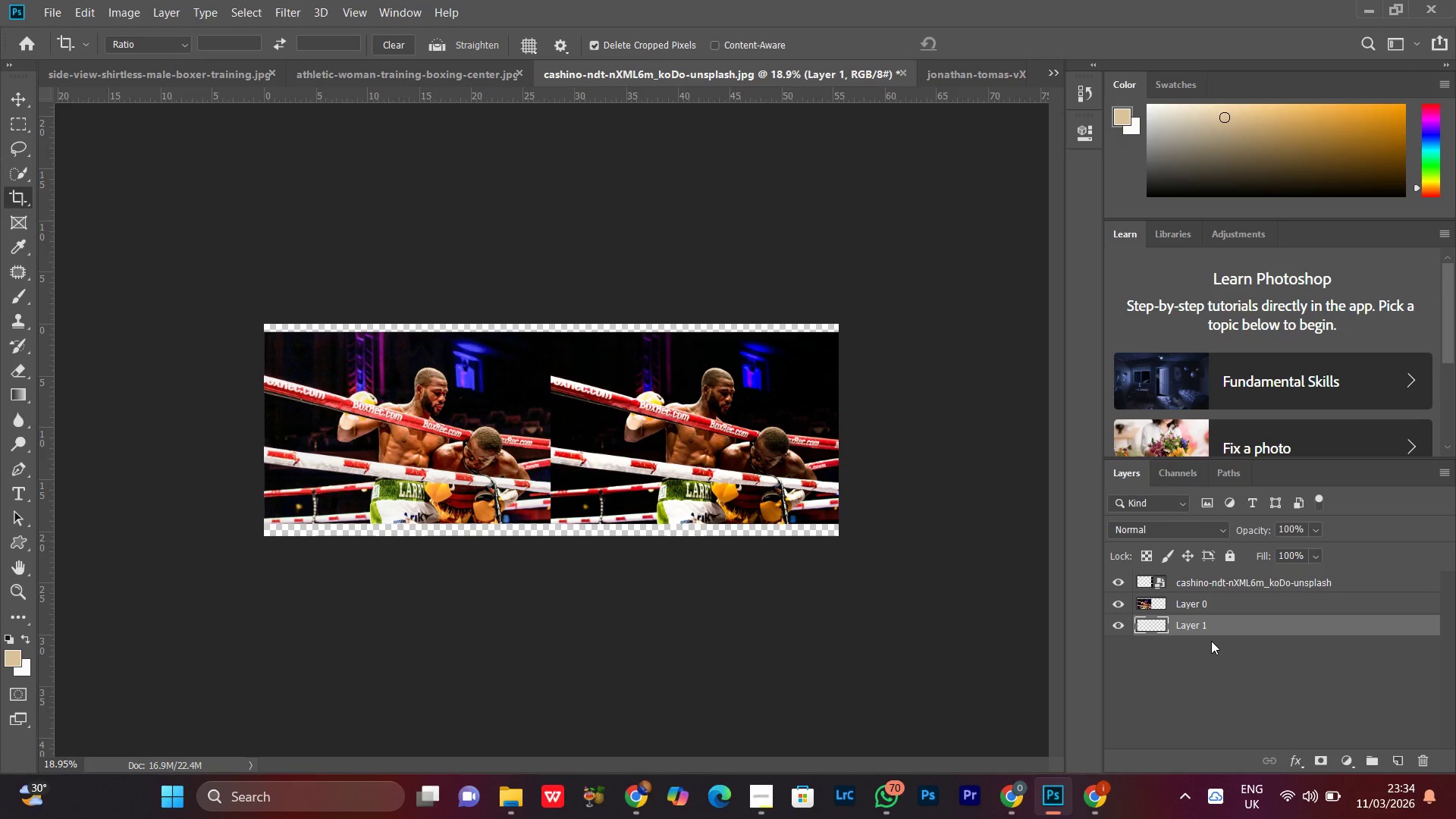 
key(Control+Backspace)
 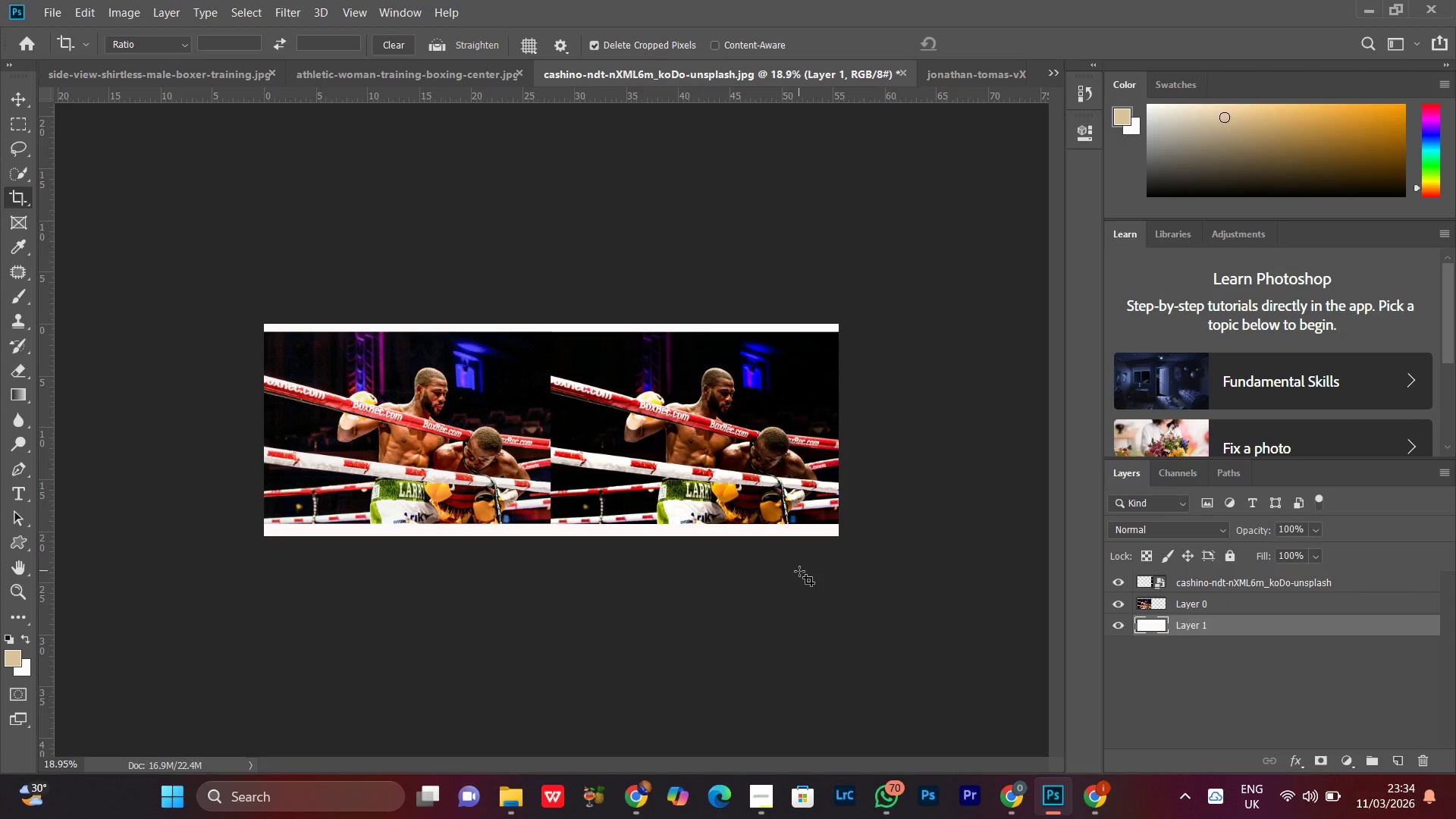 
key(Alt+Control+Shift+S)
 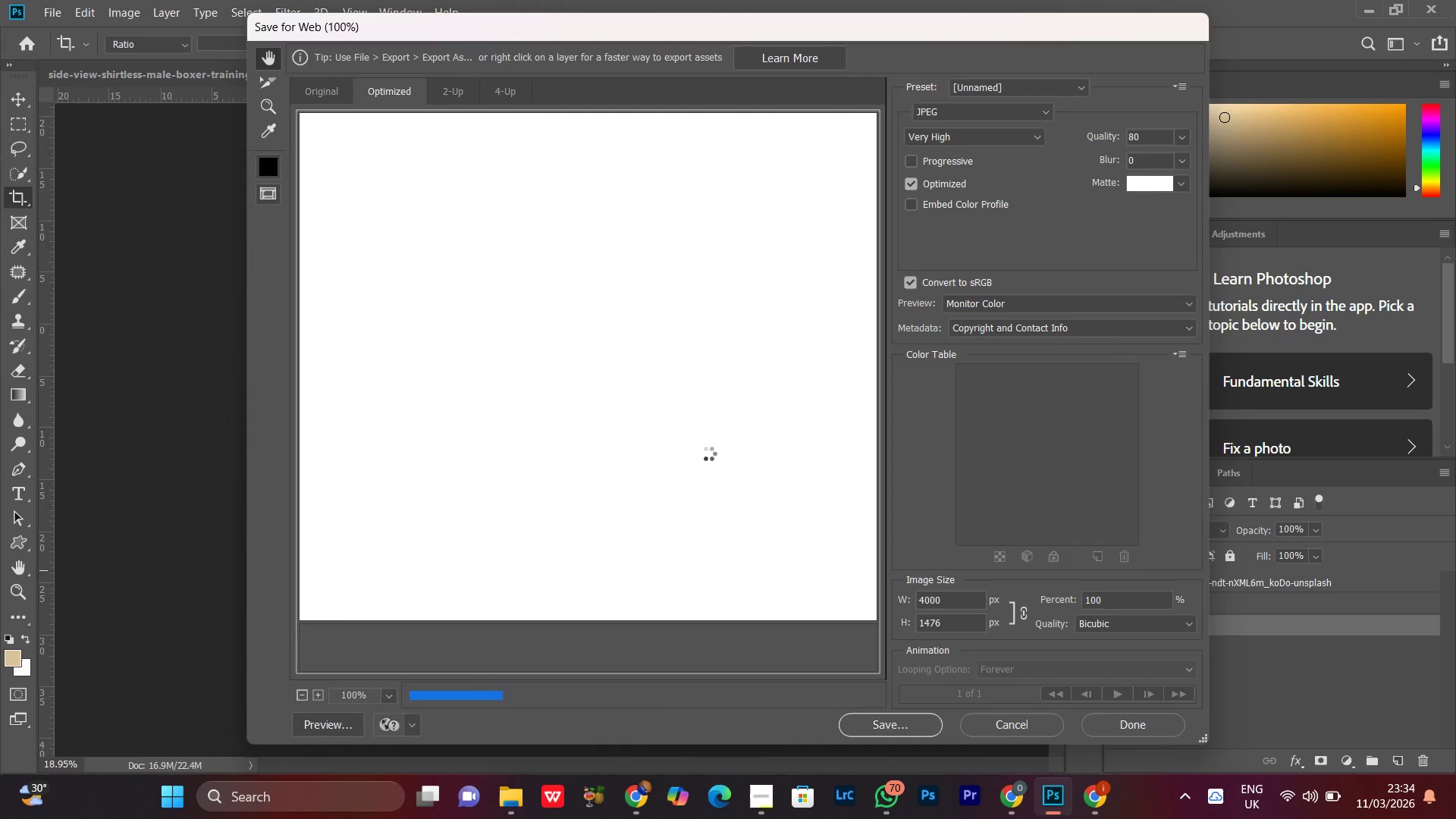 
double_click([708, 453])
 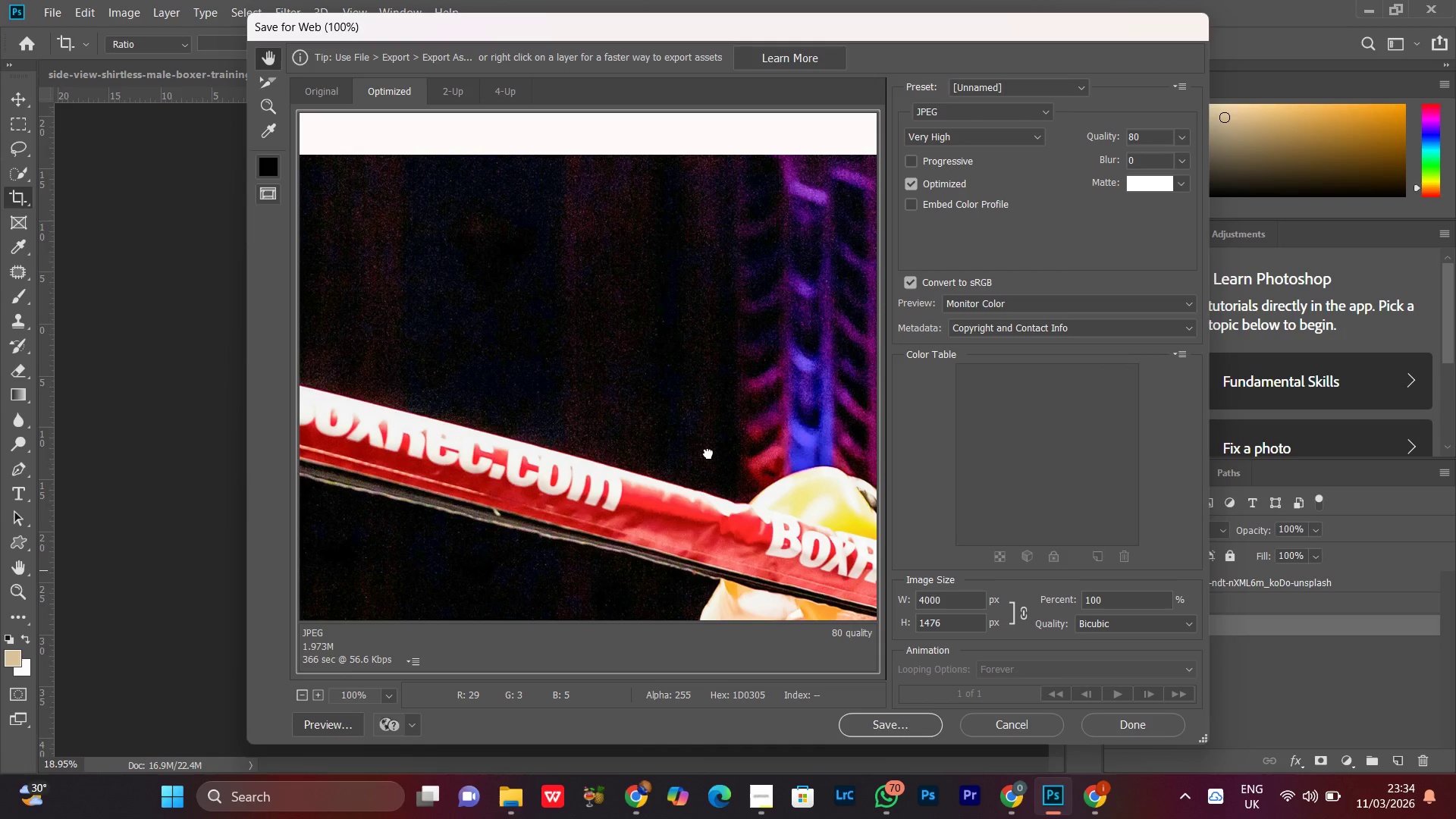 
left_click([708, 453])
 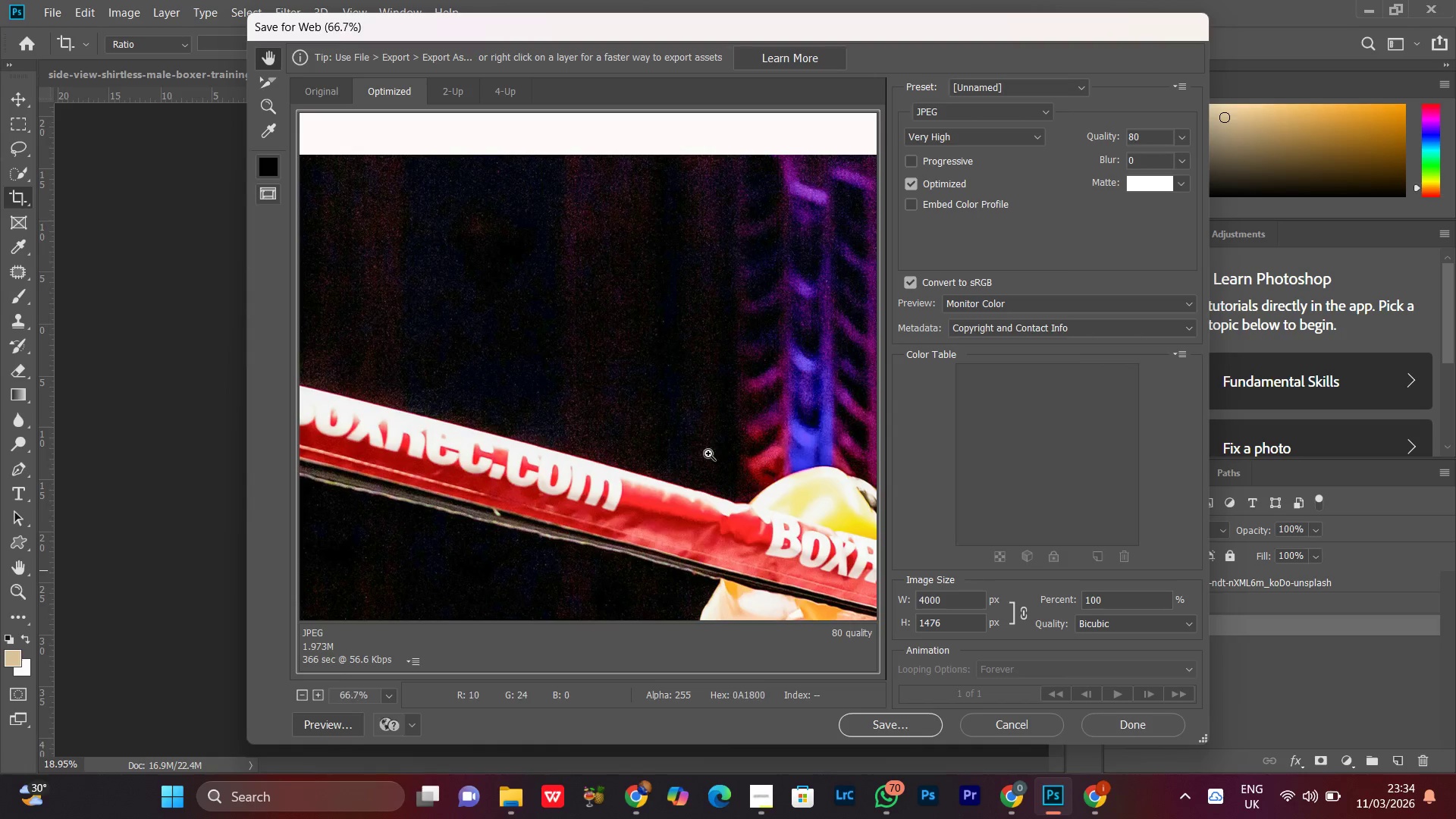 
key(Control+Minus)
 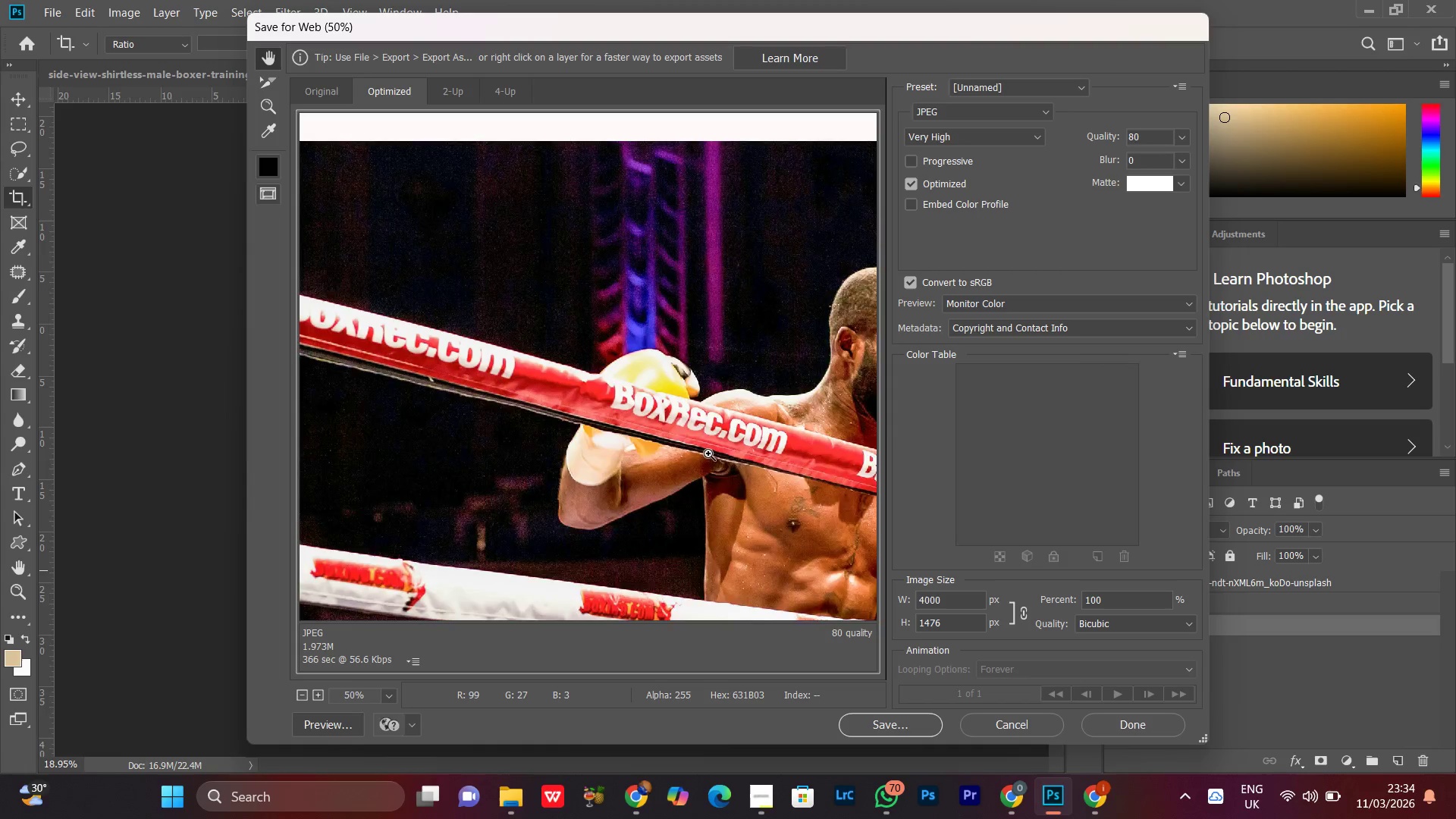 
key(Control+Minus)
 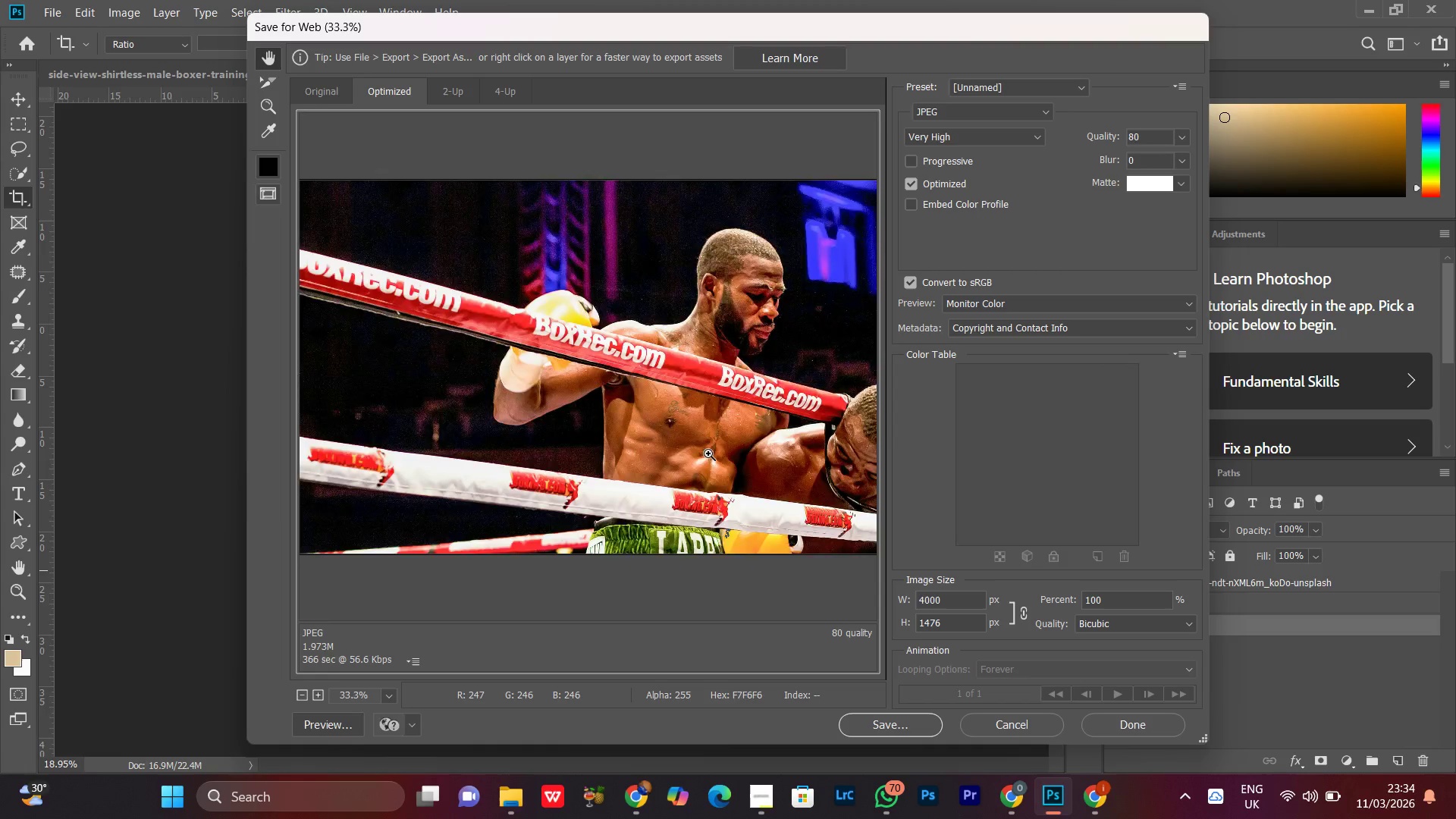 
key(Control+Minus)
 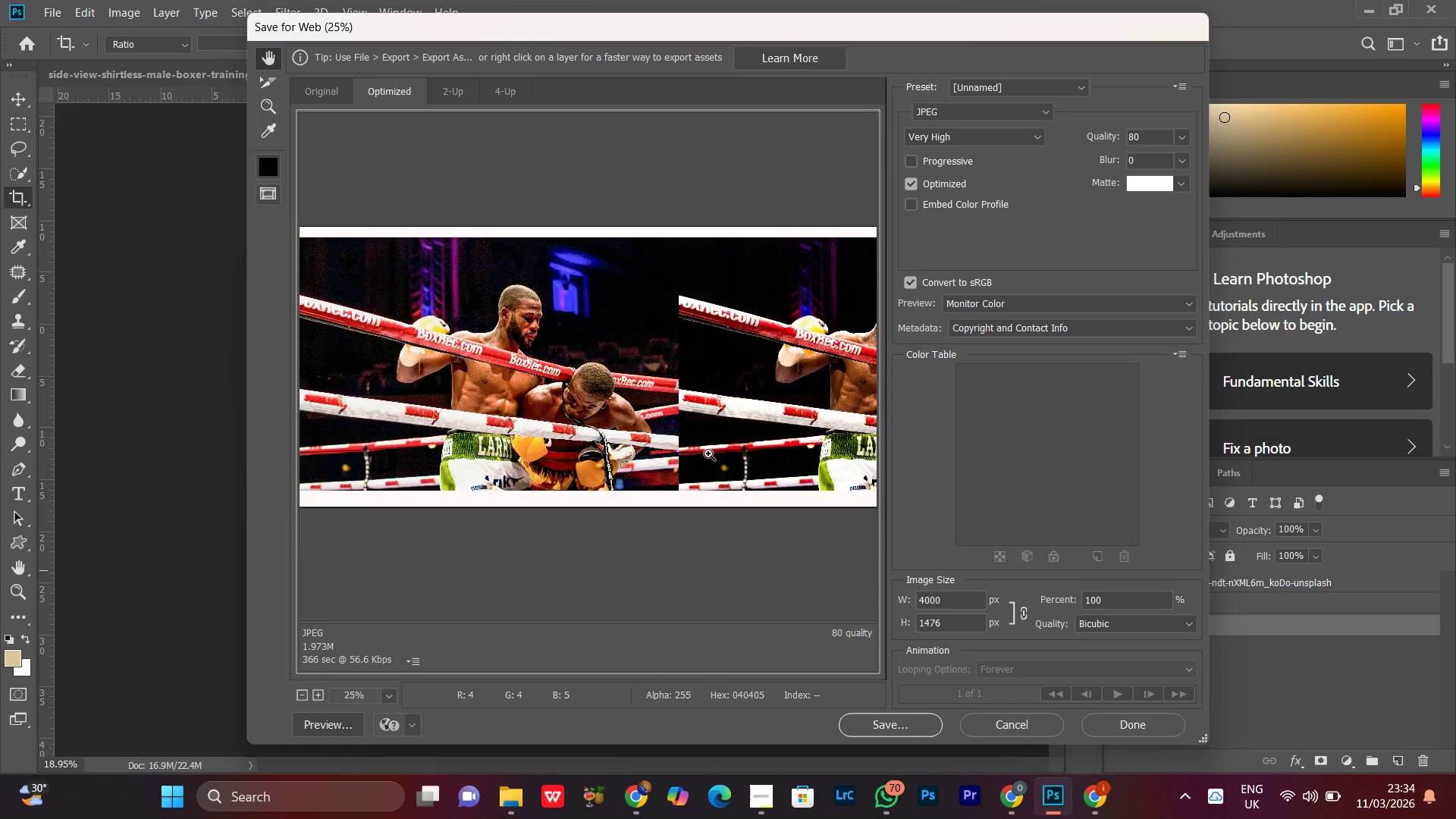 
key(Control+Minus)
 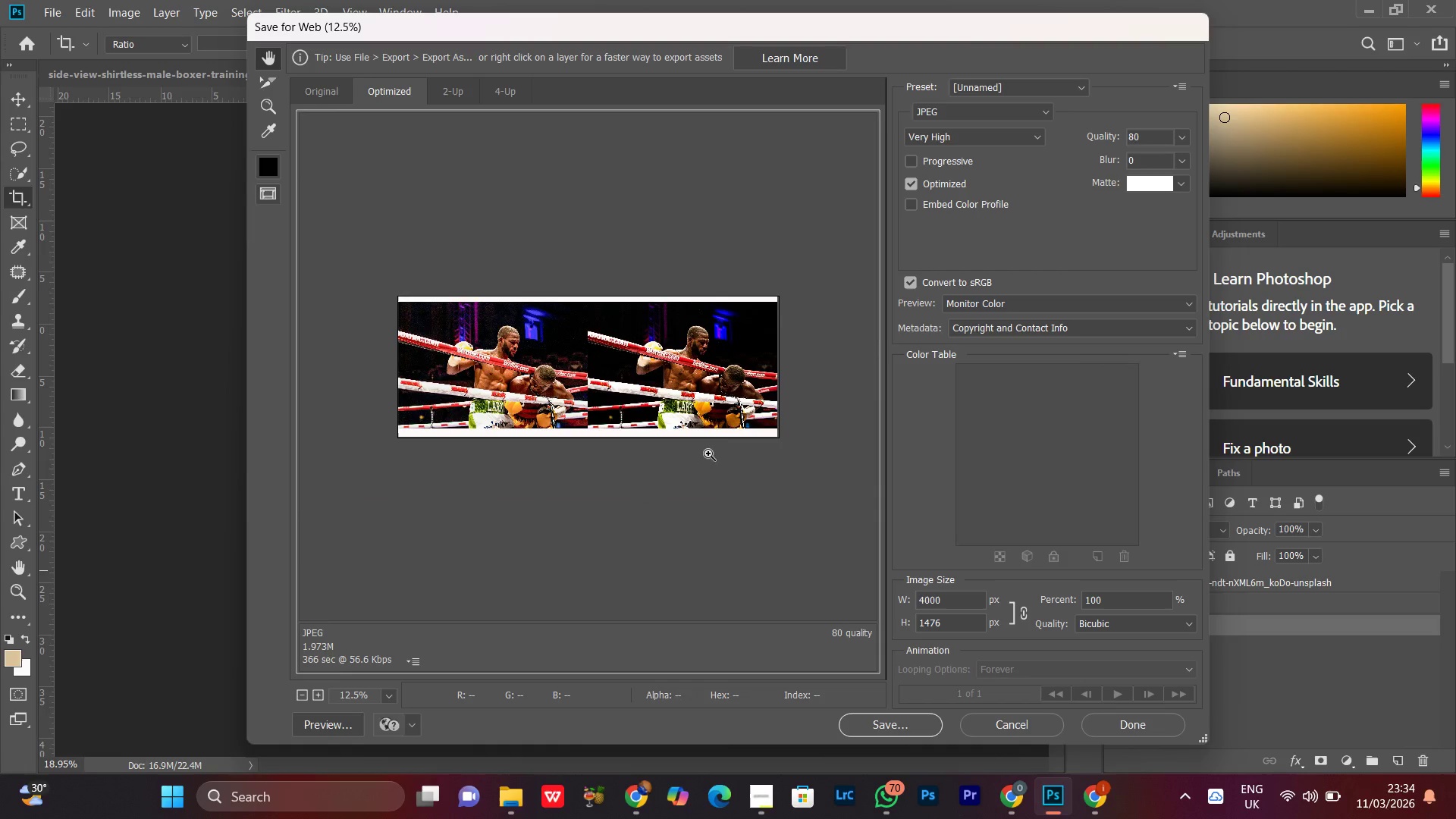 
key(Control+Minus)
 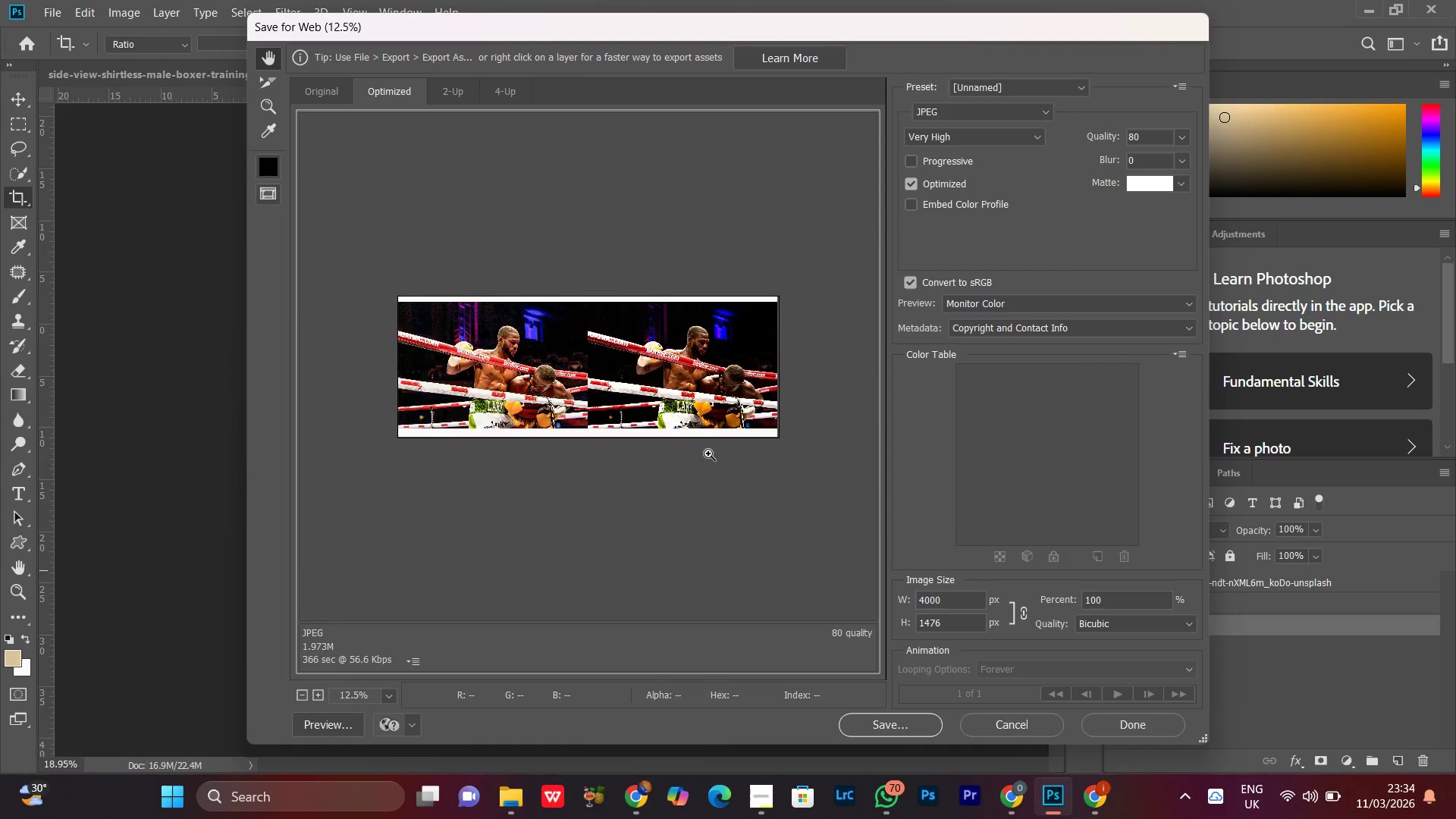 
key(Control+Equal)
 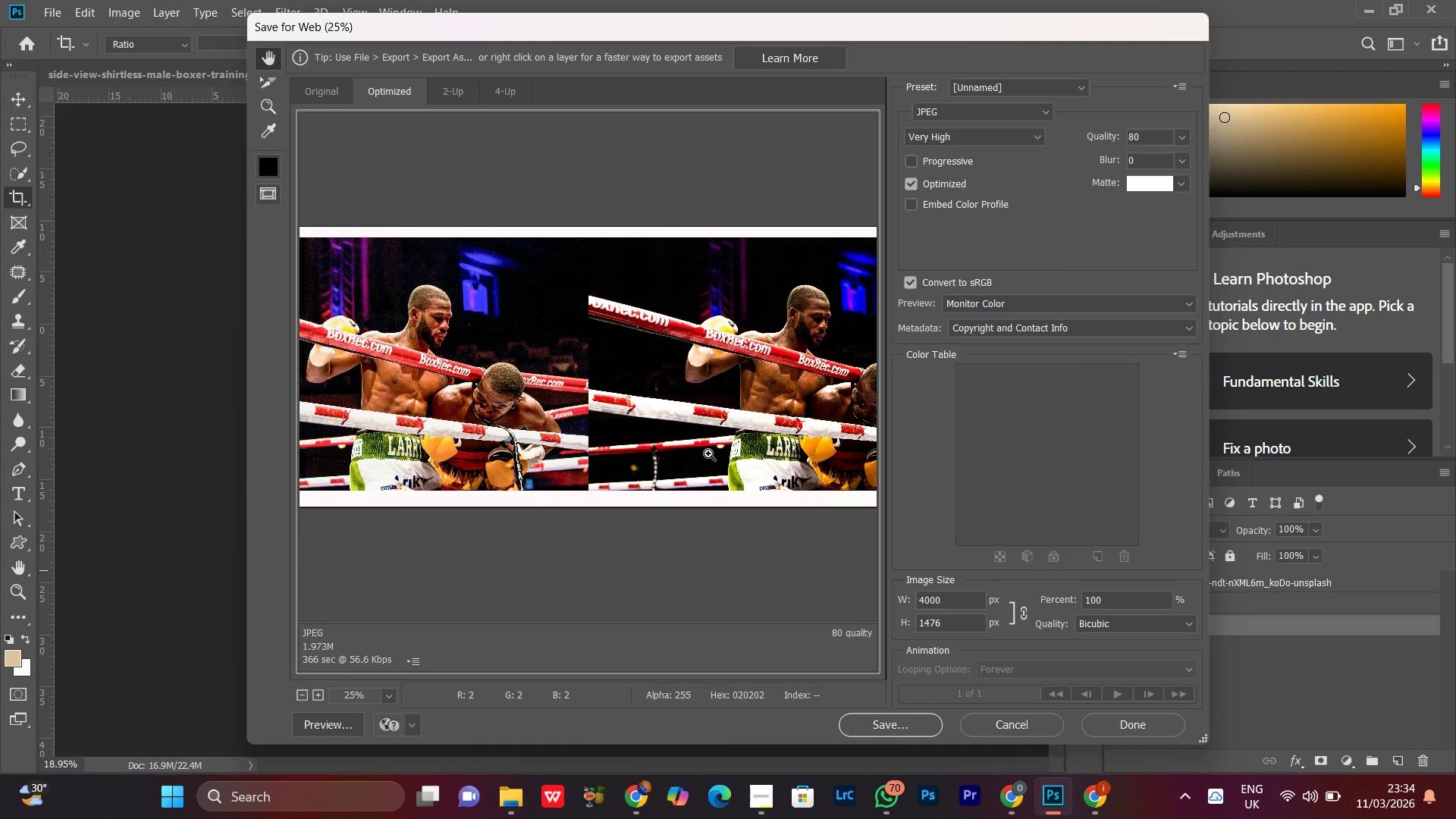 
key(Control+Minus)
 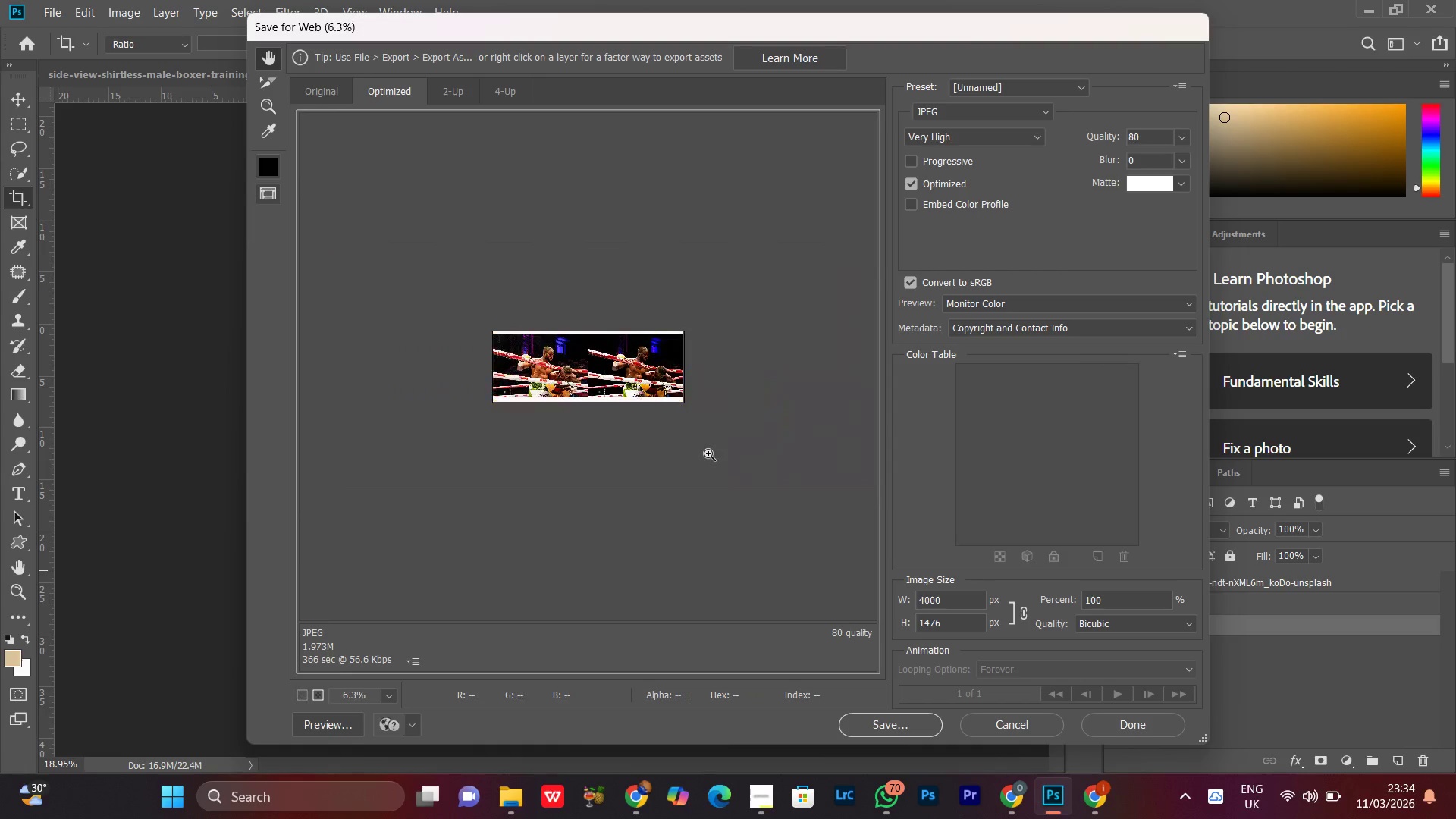 
key(Control+Minus)
 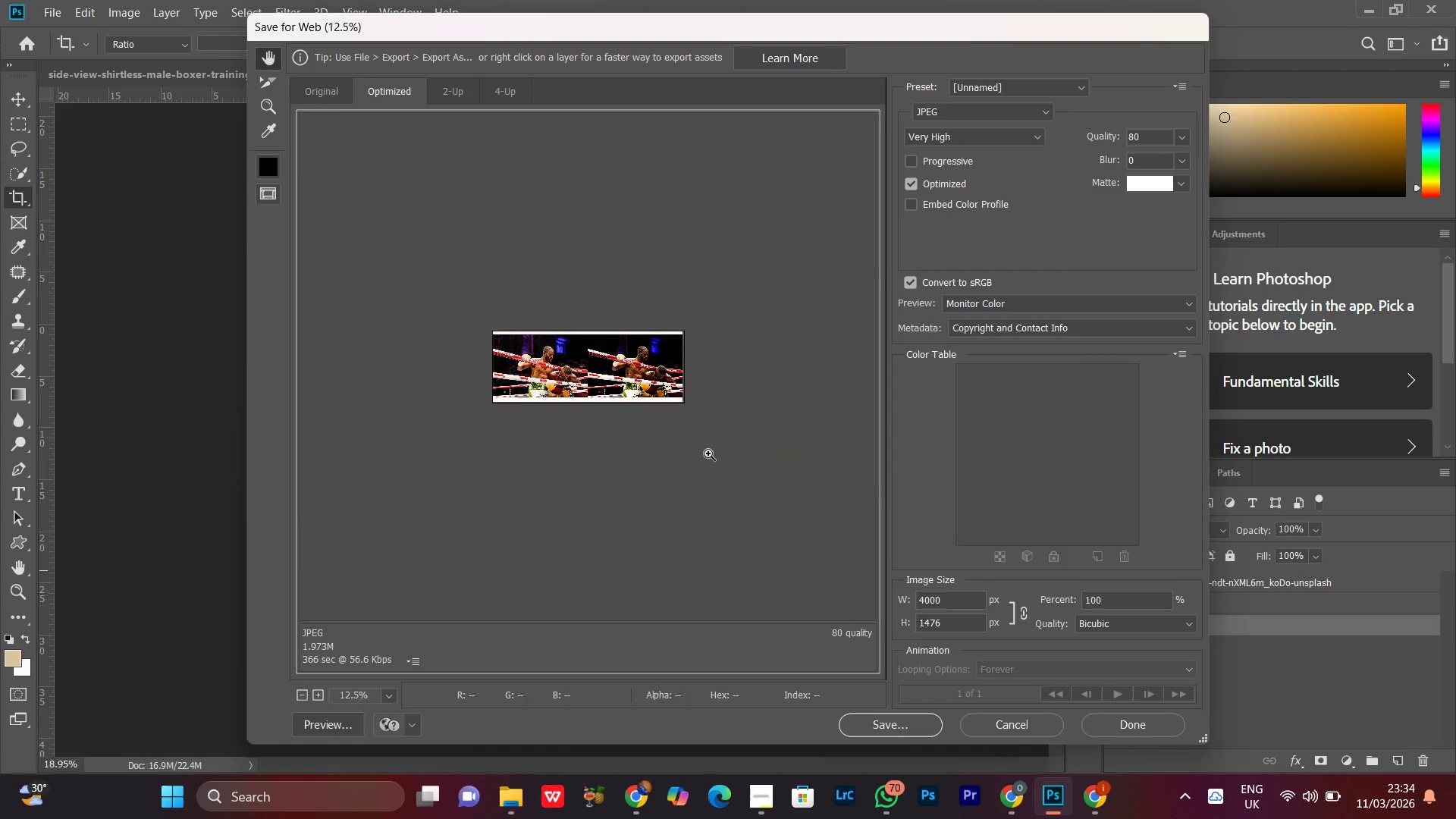 
key(Control+Equal)
 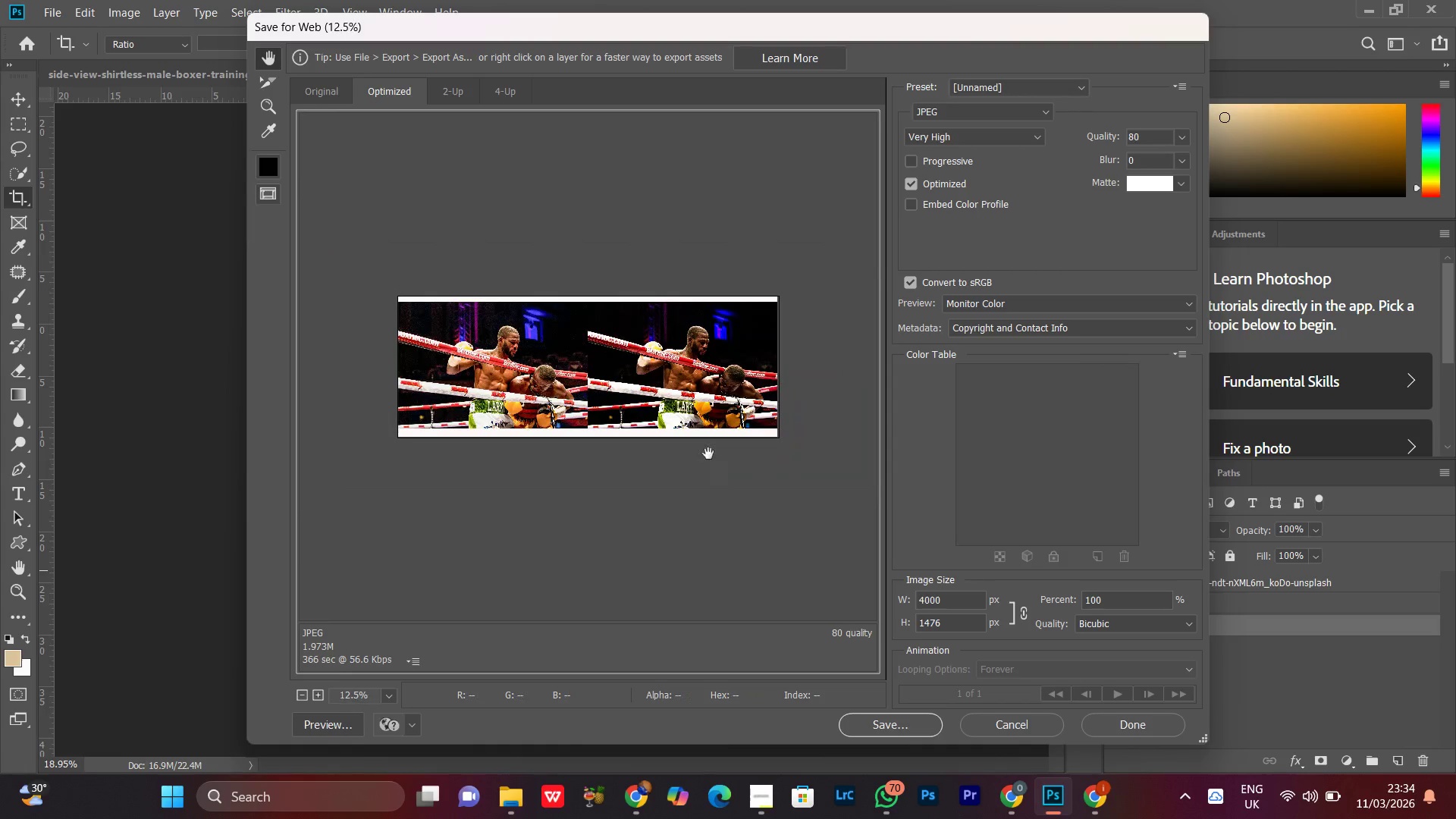 
key(Enter)
 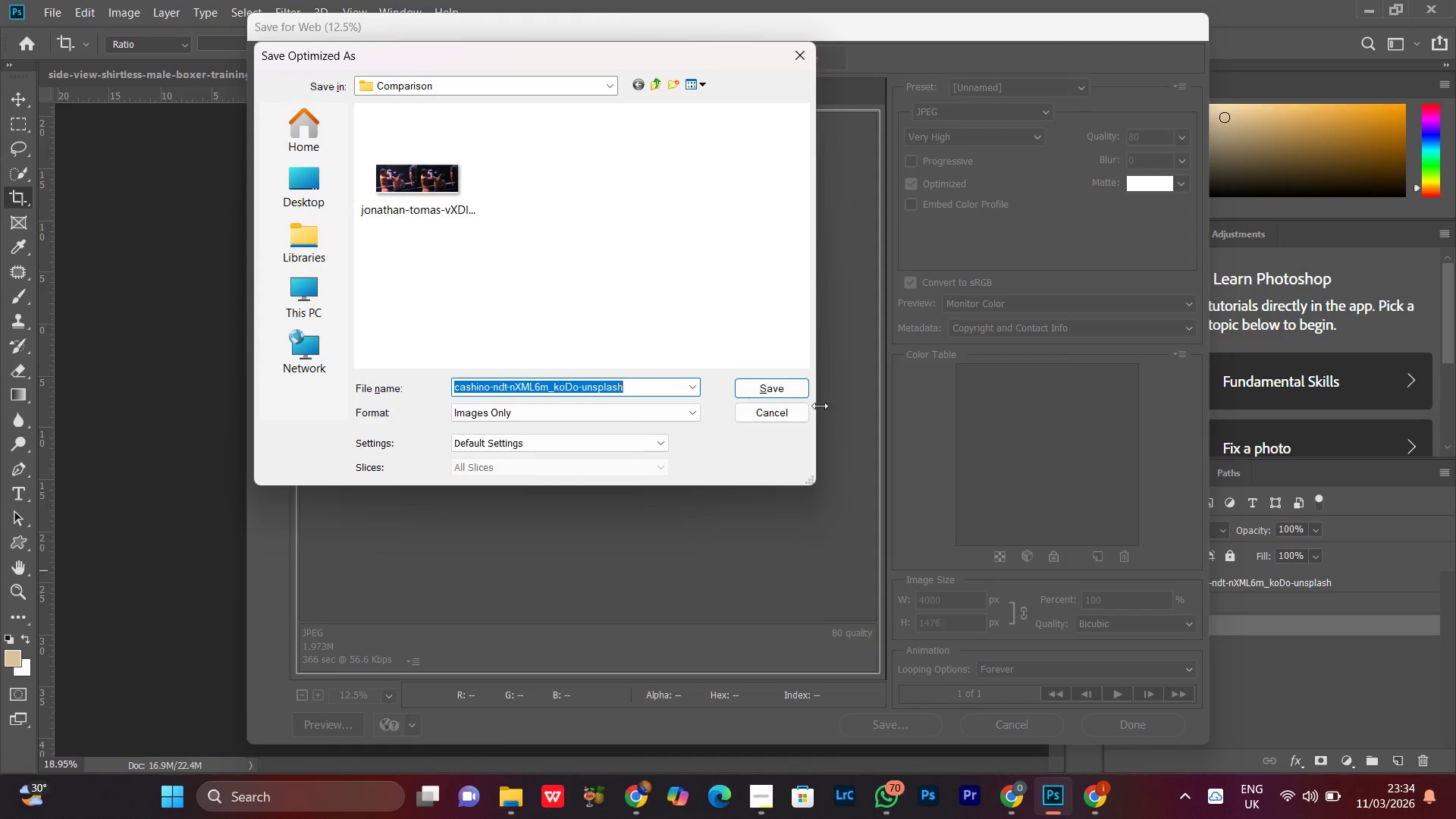 
left_click([792, 390])
 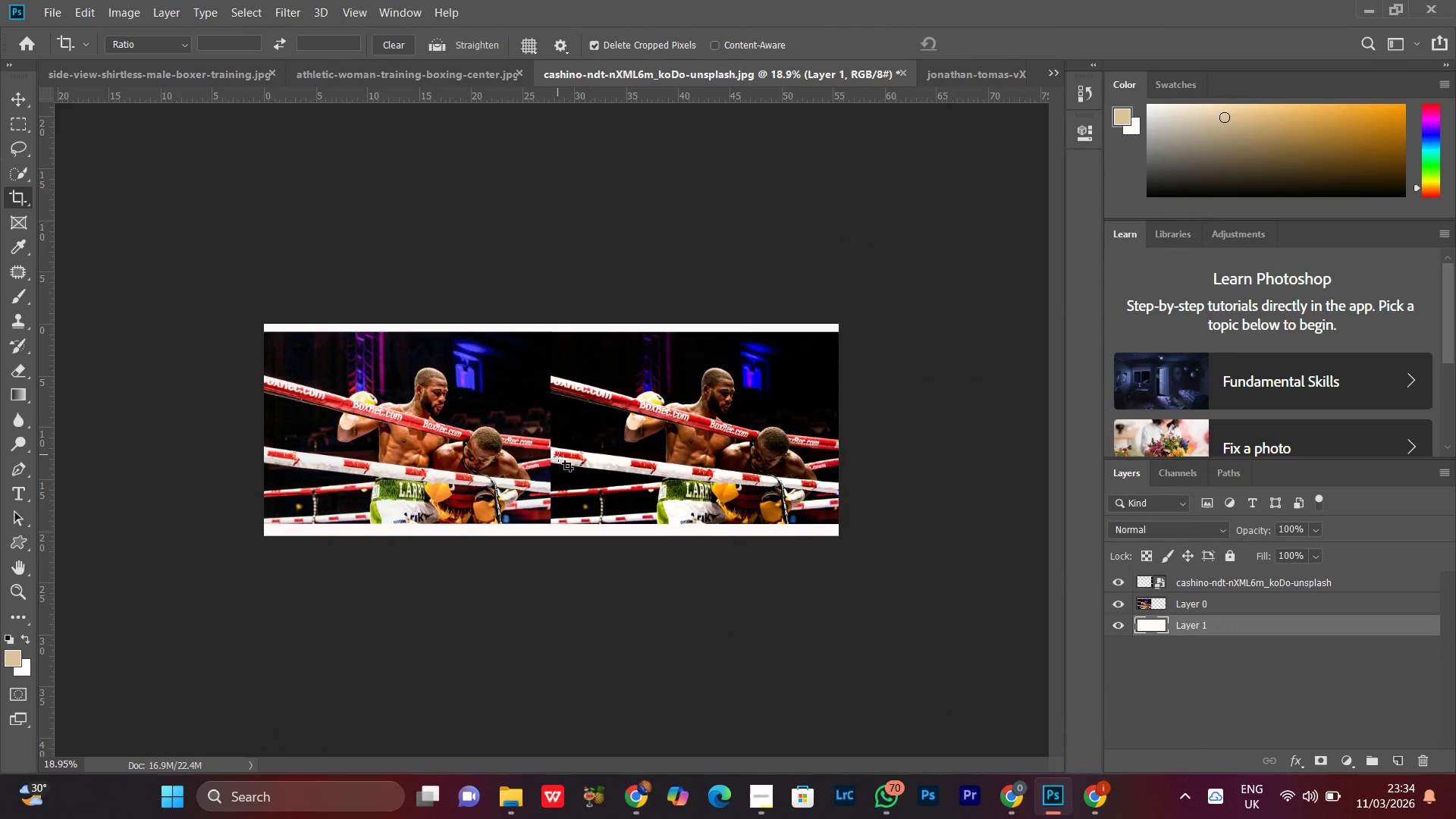 
key(Z)
 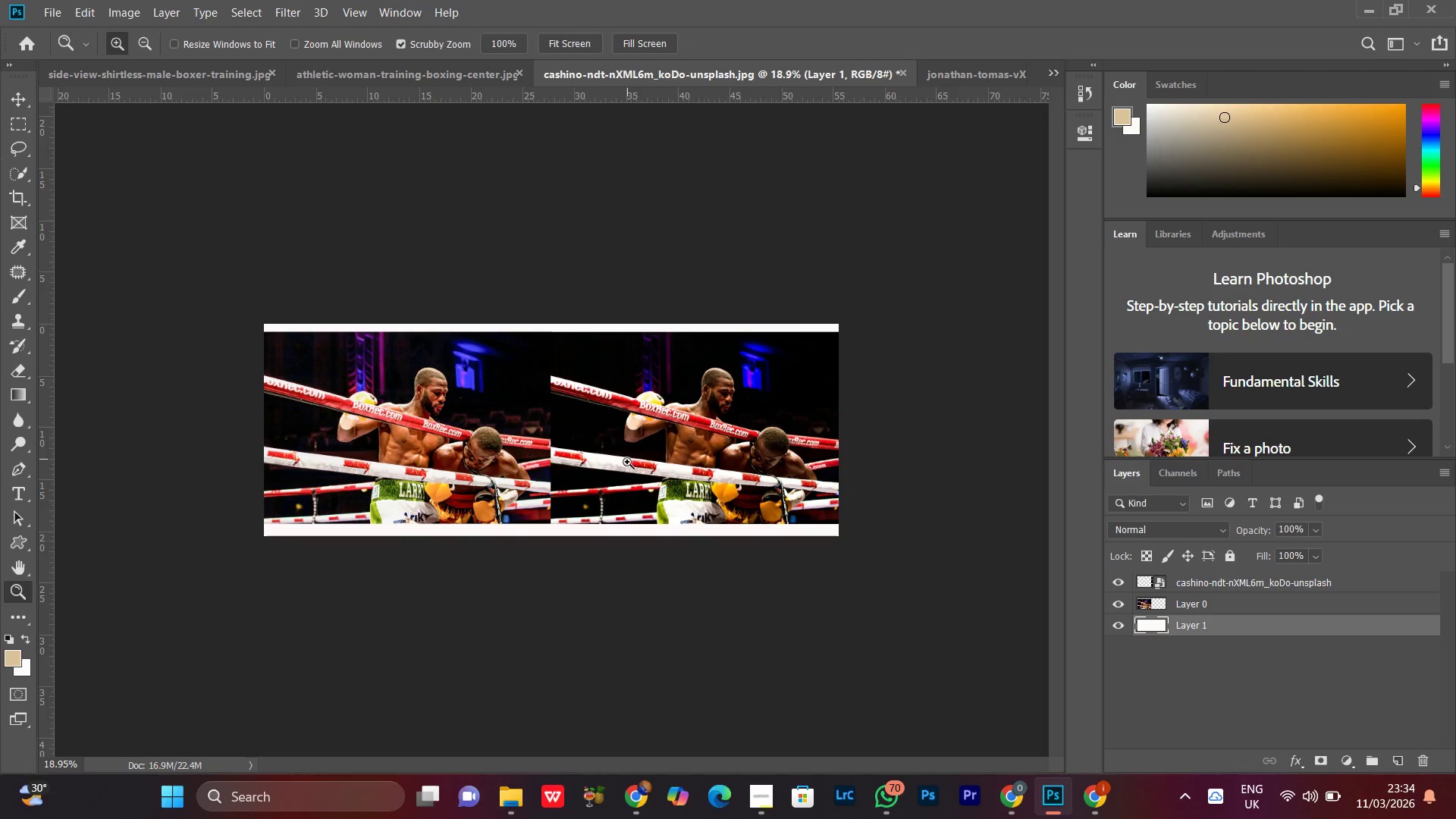 
left_click_drag(start_coordinate=[628, 460], to_coordinate=[630, 483])
 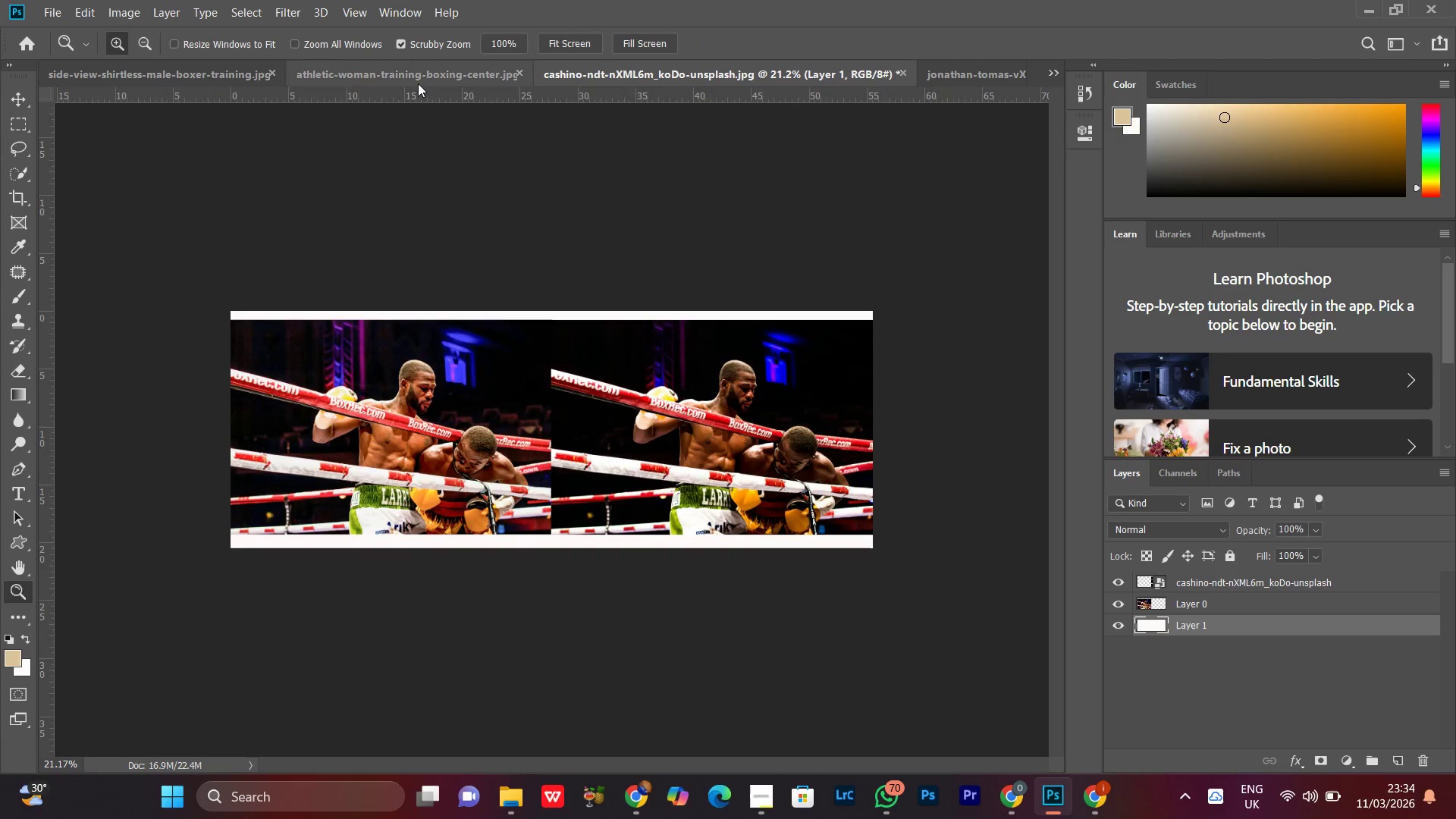 
left_click([431, 74])
 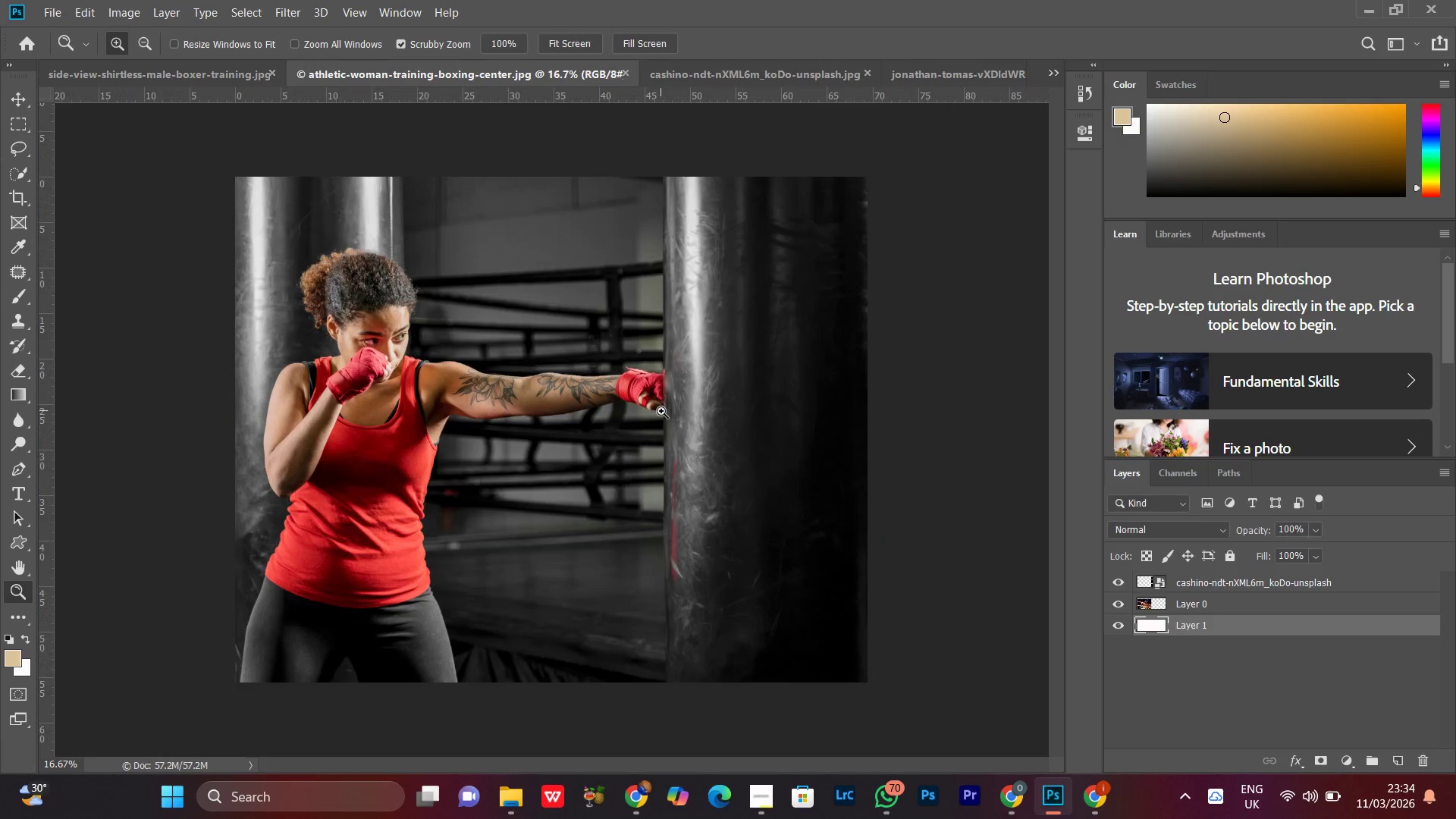 
left_click_drag(start_coordinate=[661, 411], to_coordinate=[650, 447])
 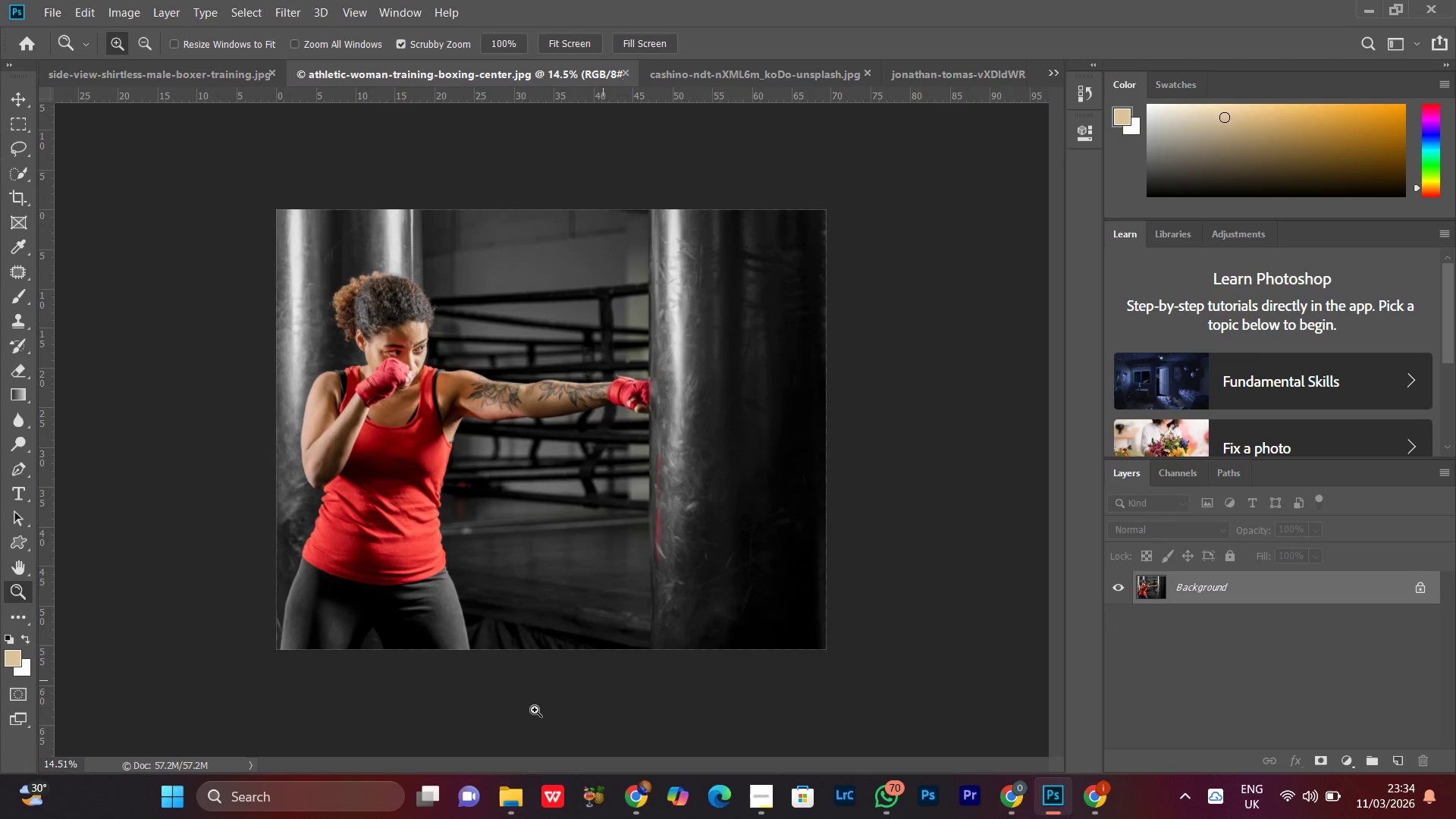 
left_click([508, 818])
 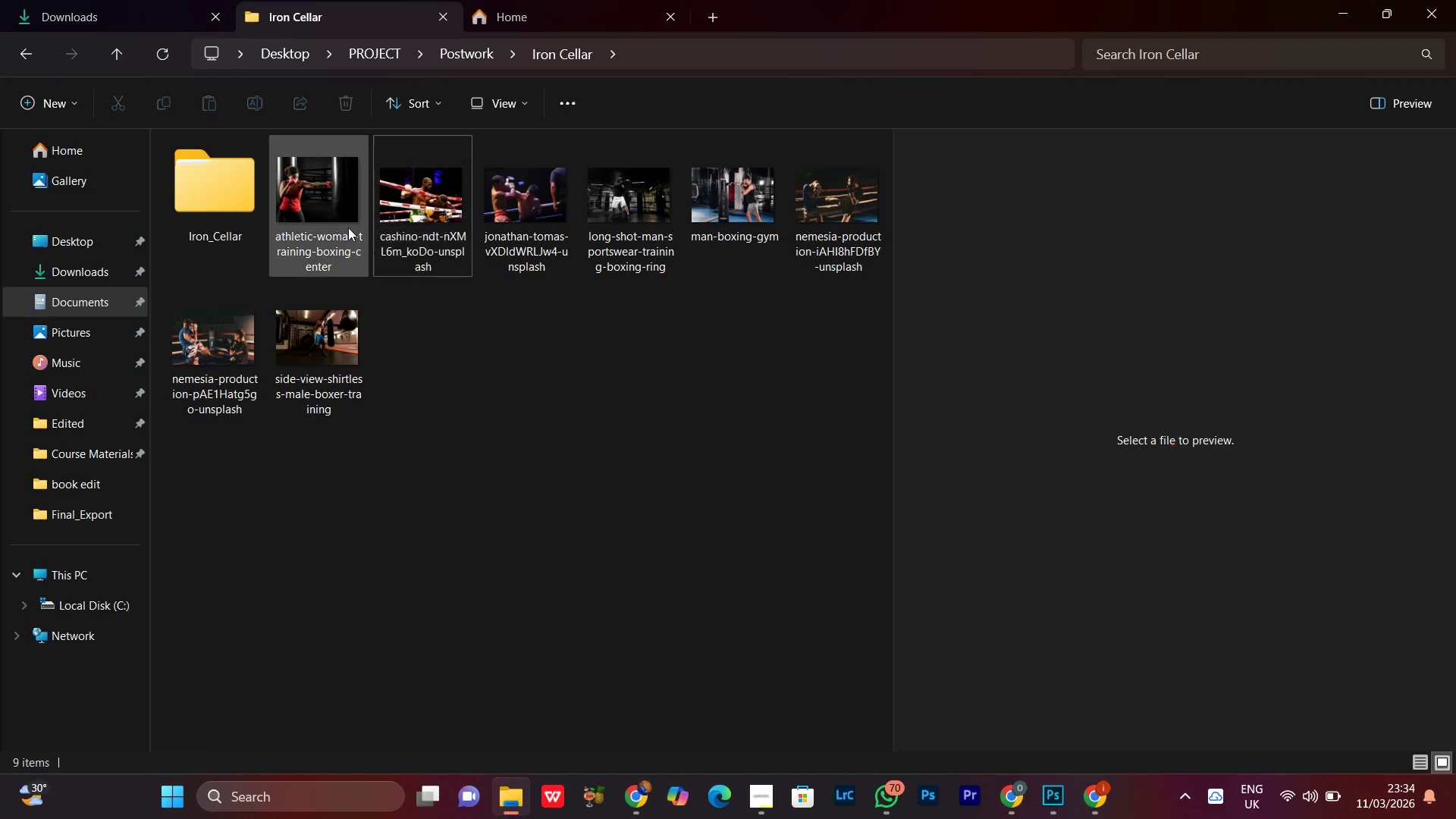 
double_click([304, 146])
 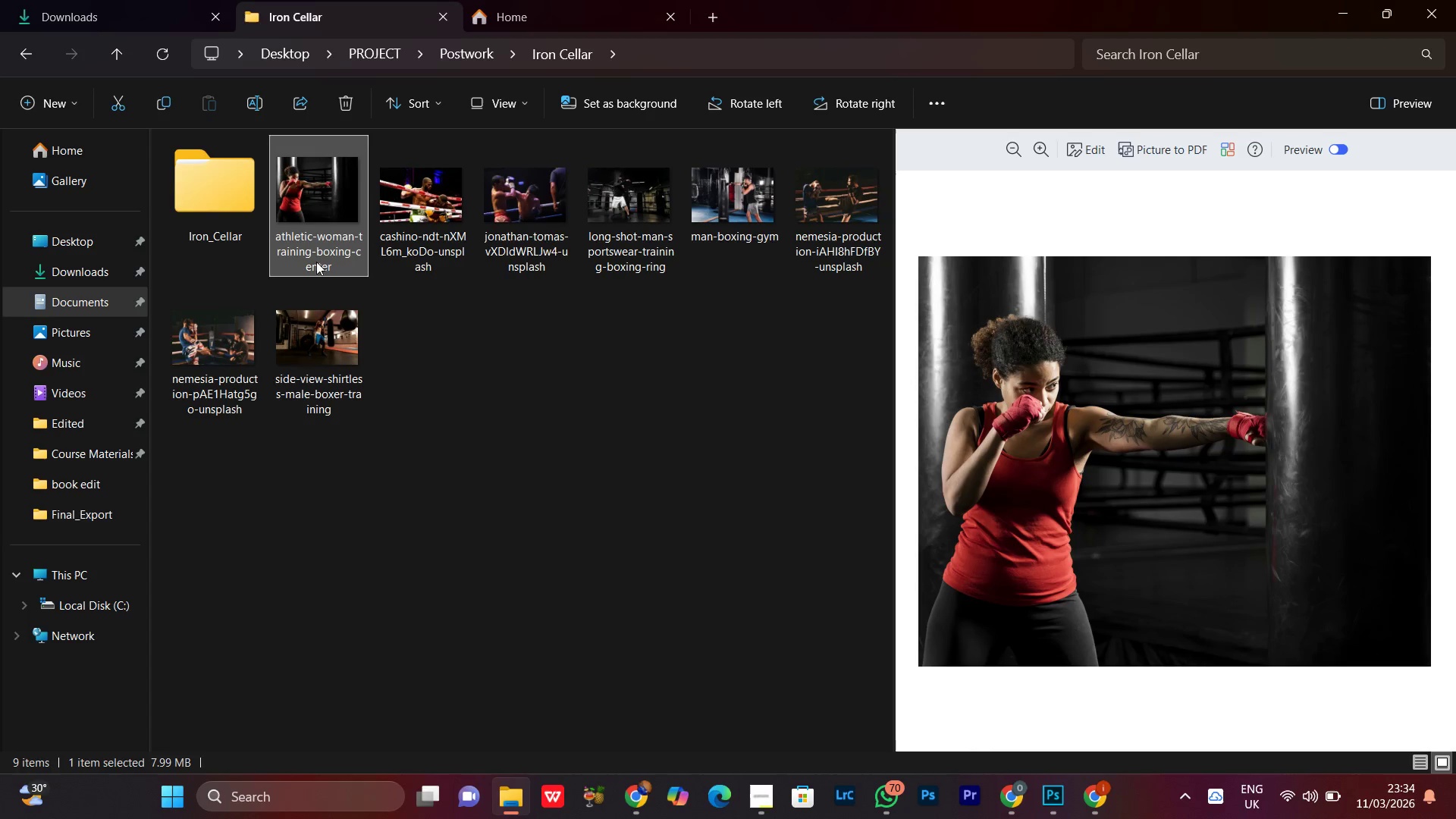 
left_click_drag(start_coordinate=[315, 181], to_coordinate=[723, 573])
 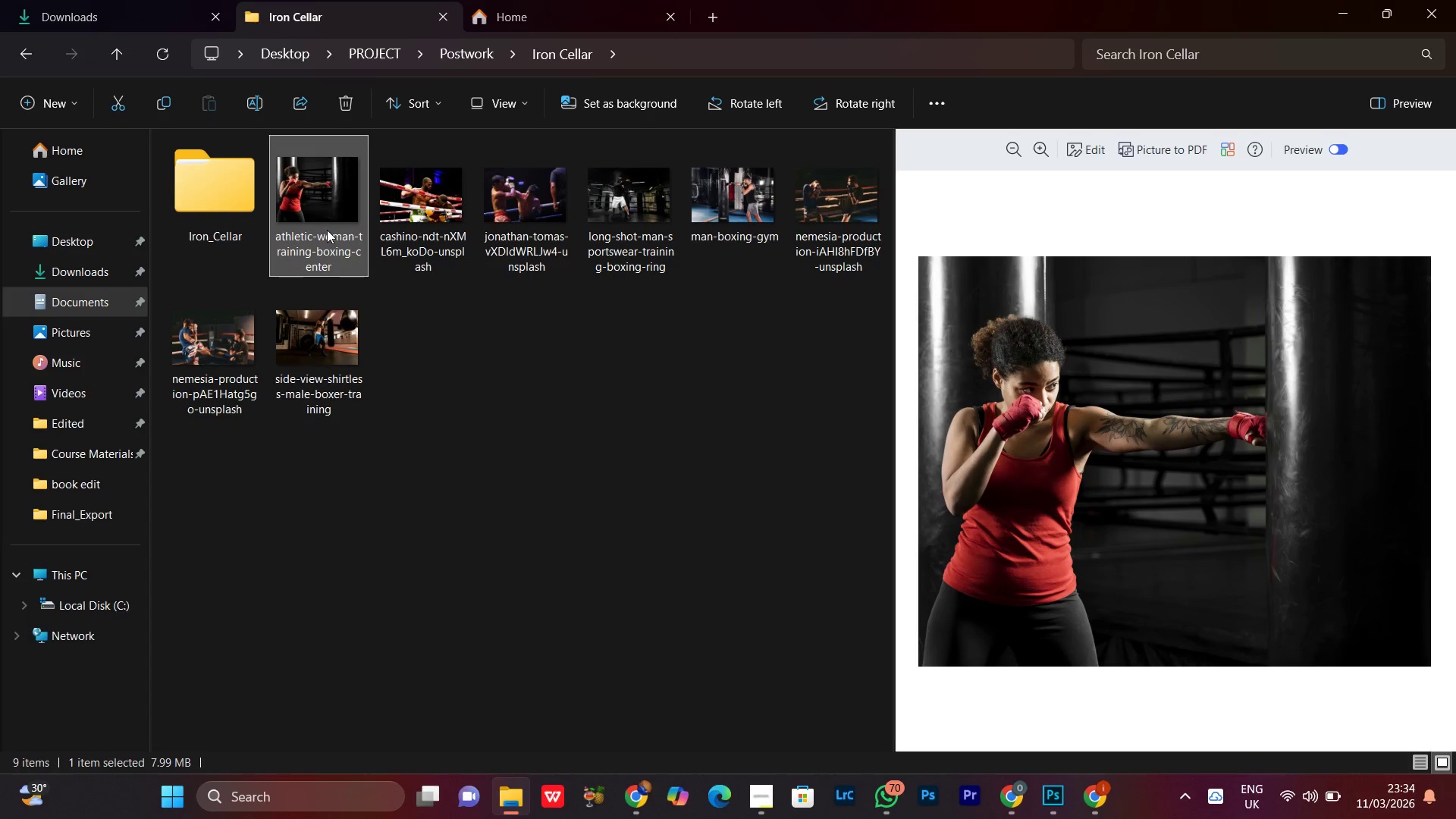 
left_click_drag(start_coordinate=[321, 208], to_coordinate=[555, 455])
 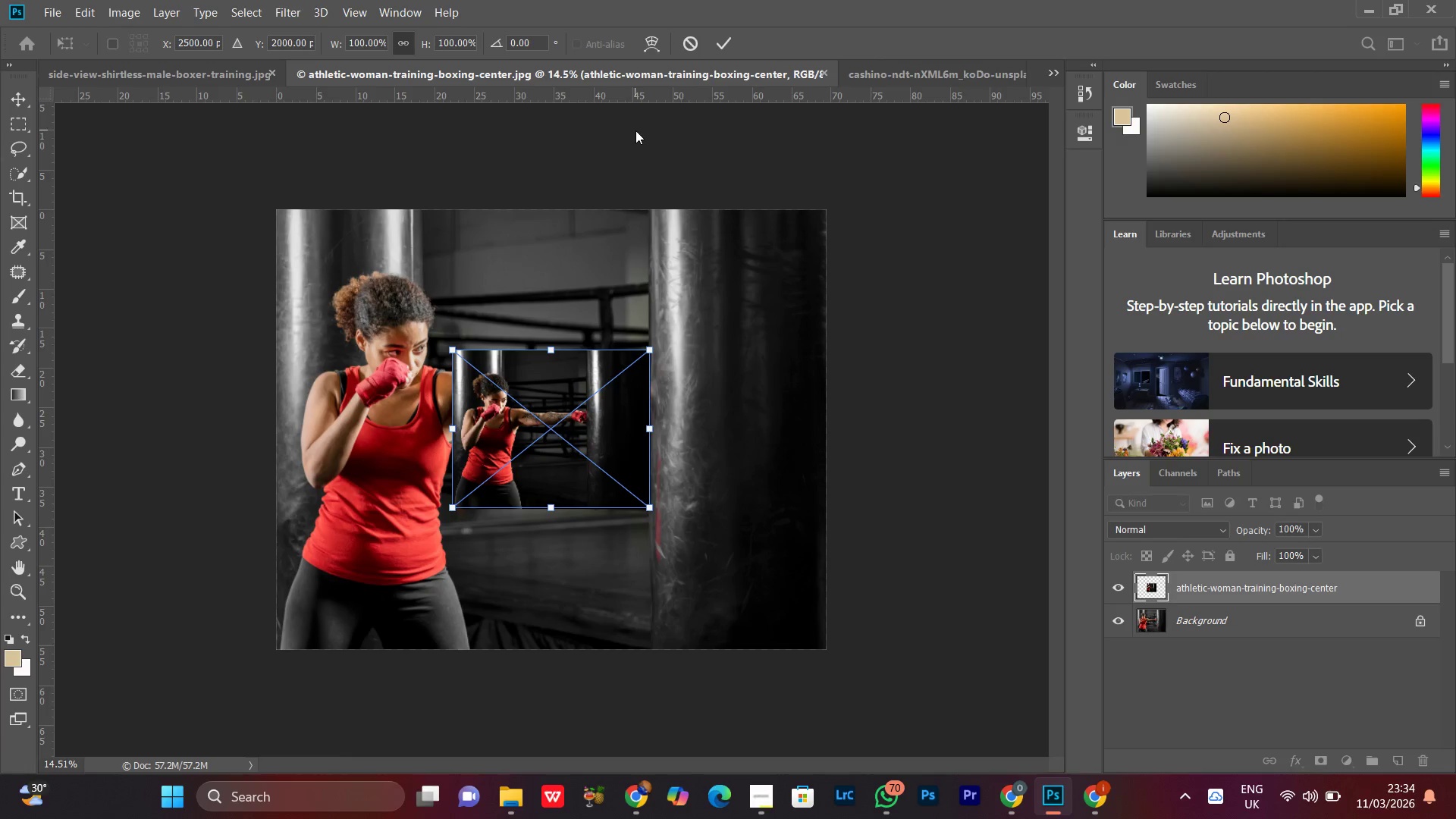 
mouse_move([713, 67])
 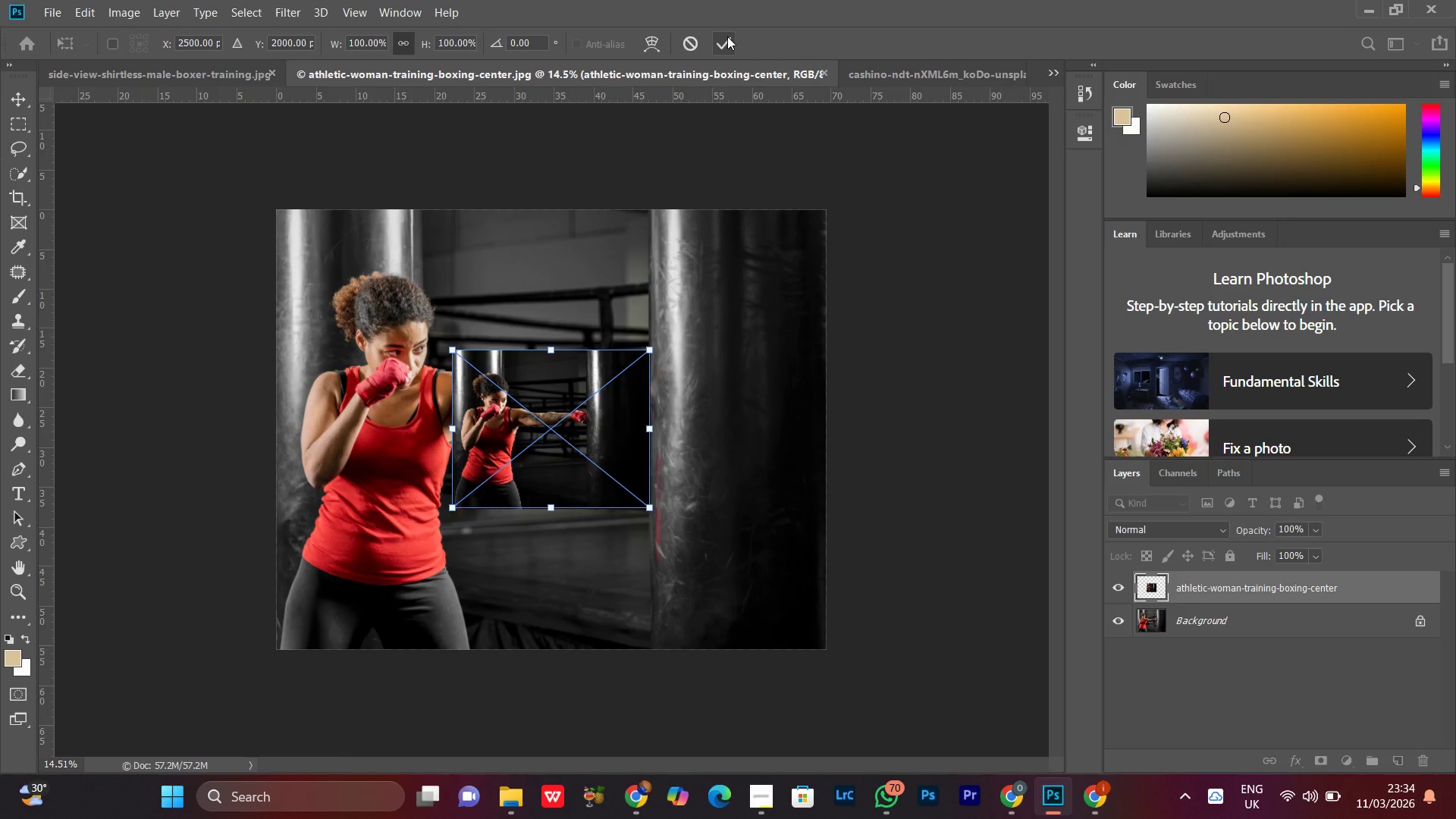 
left_click([727, 36])
 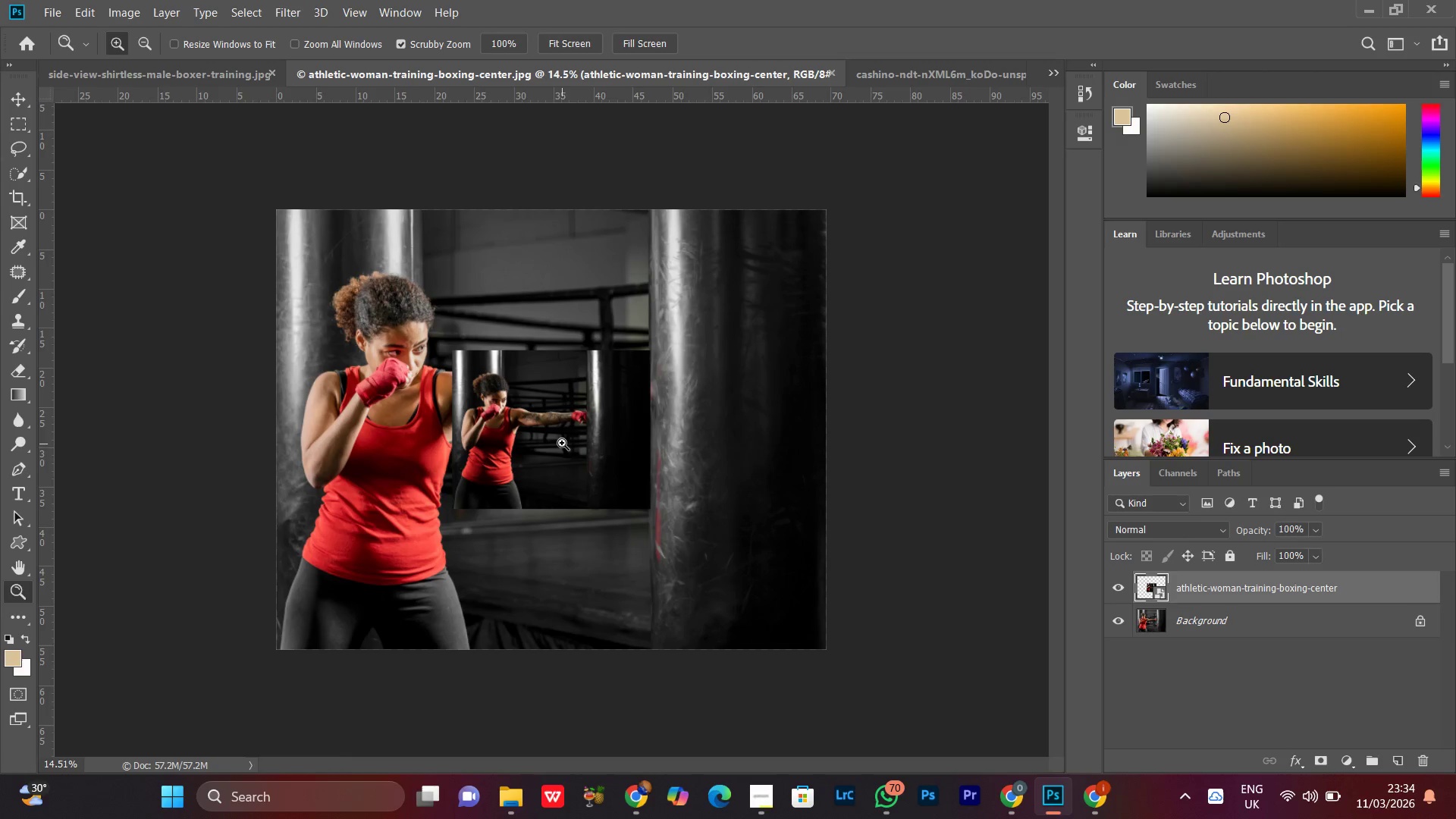 
left_click_drag(start_coordinate=[572, 422], to_coordinate=[610, 471])
 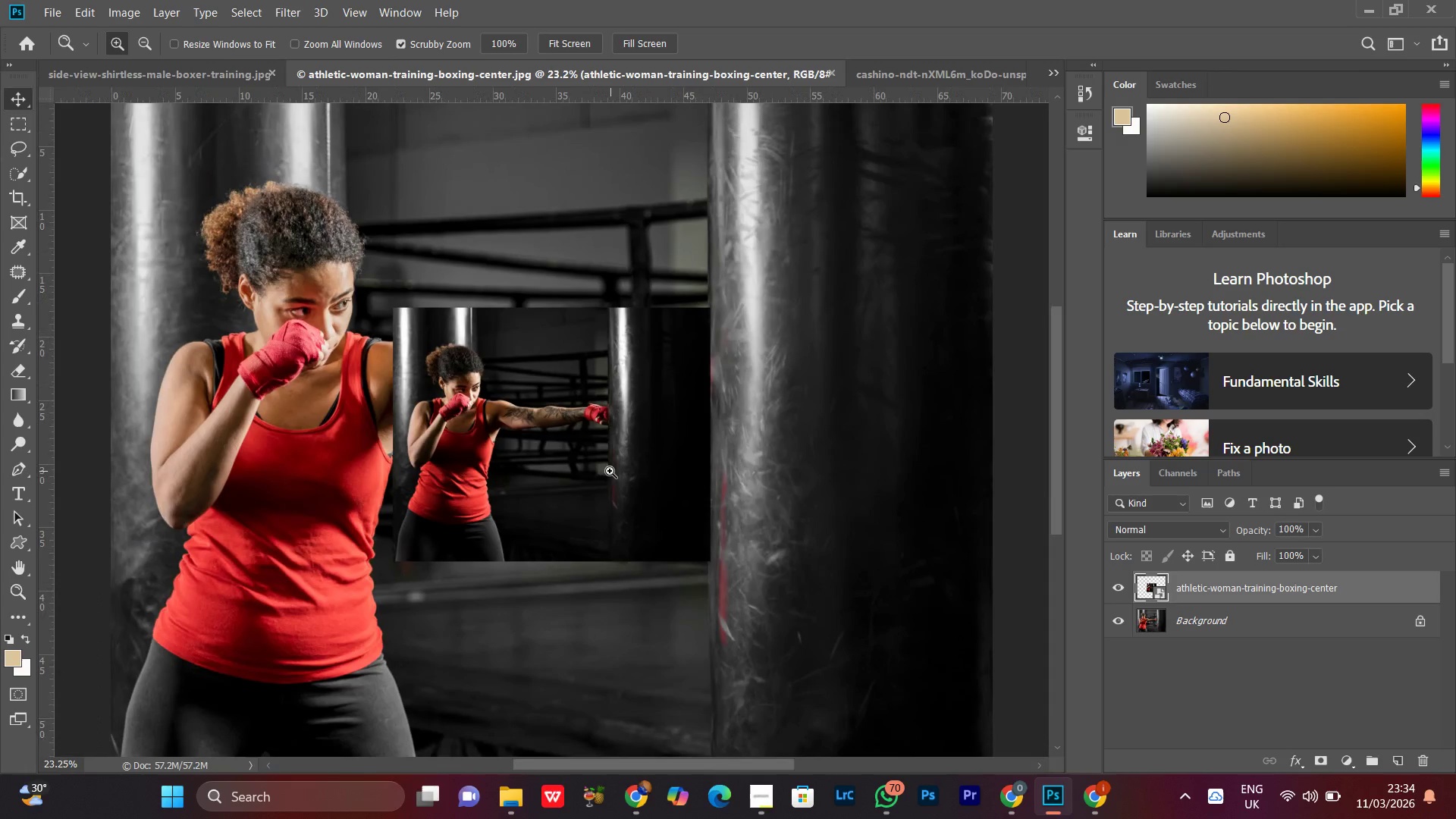 
key(V)
 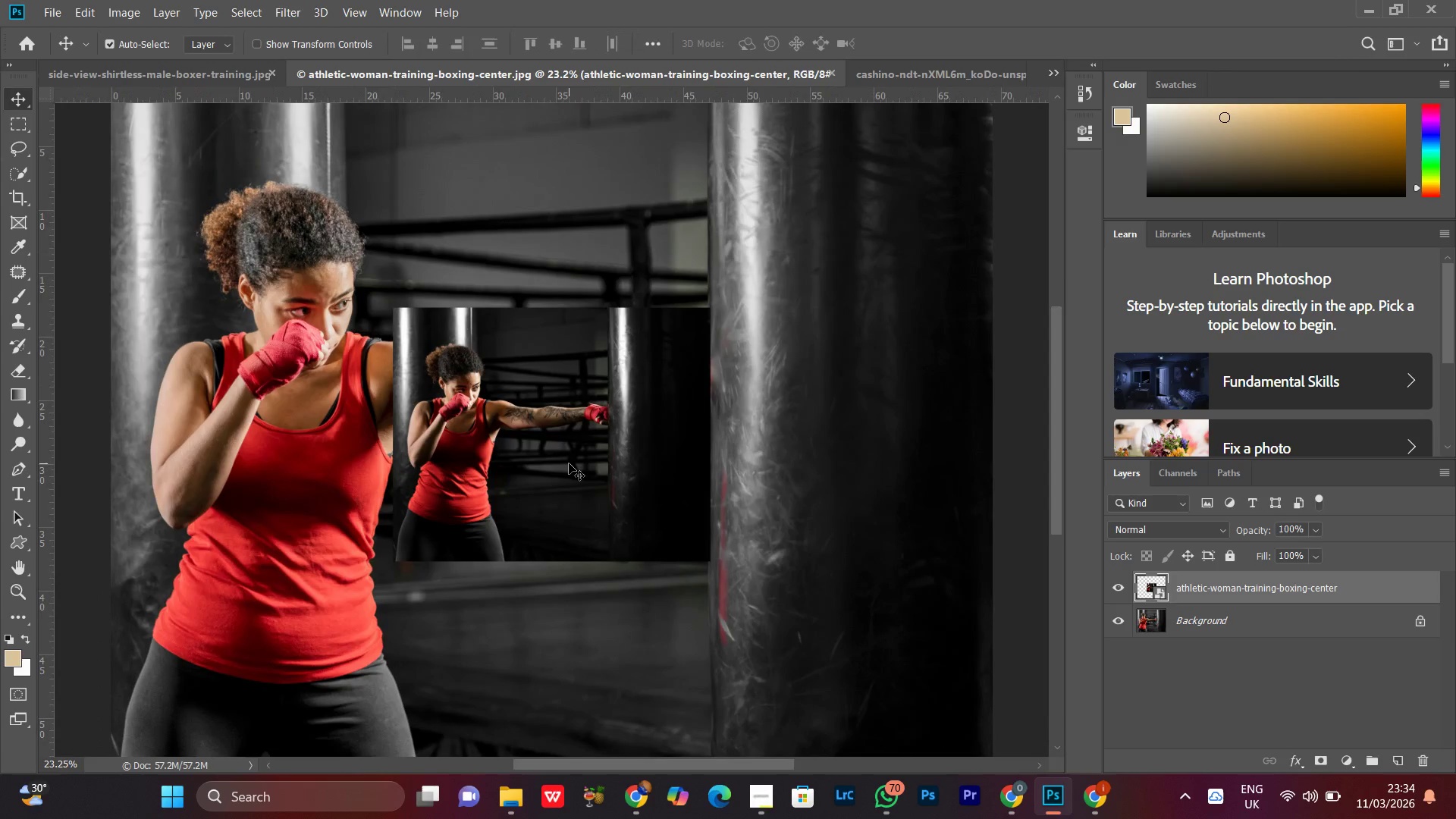 
left_click([569, 463])
 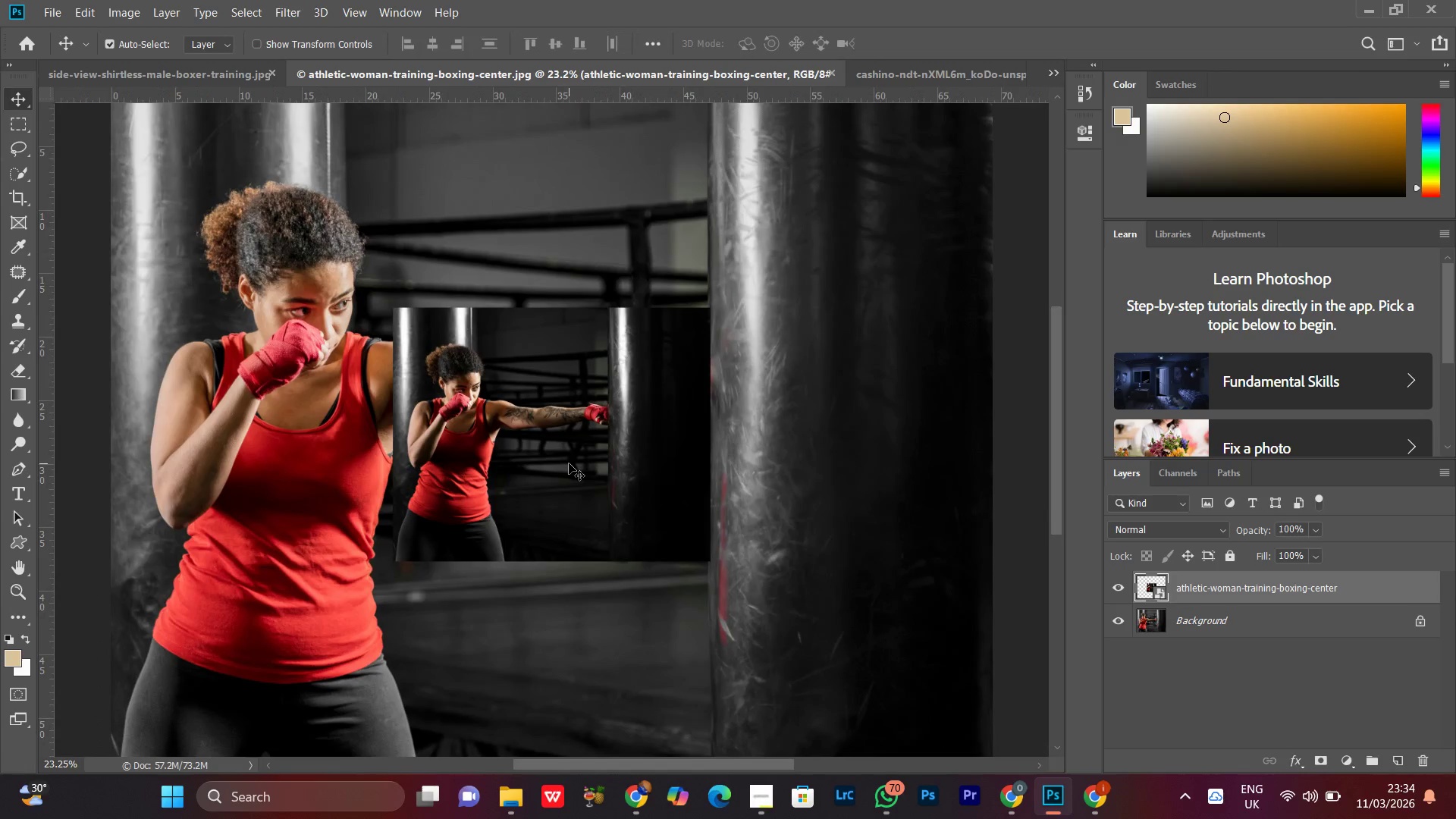 
key(Backspace)
 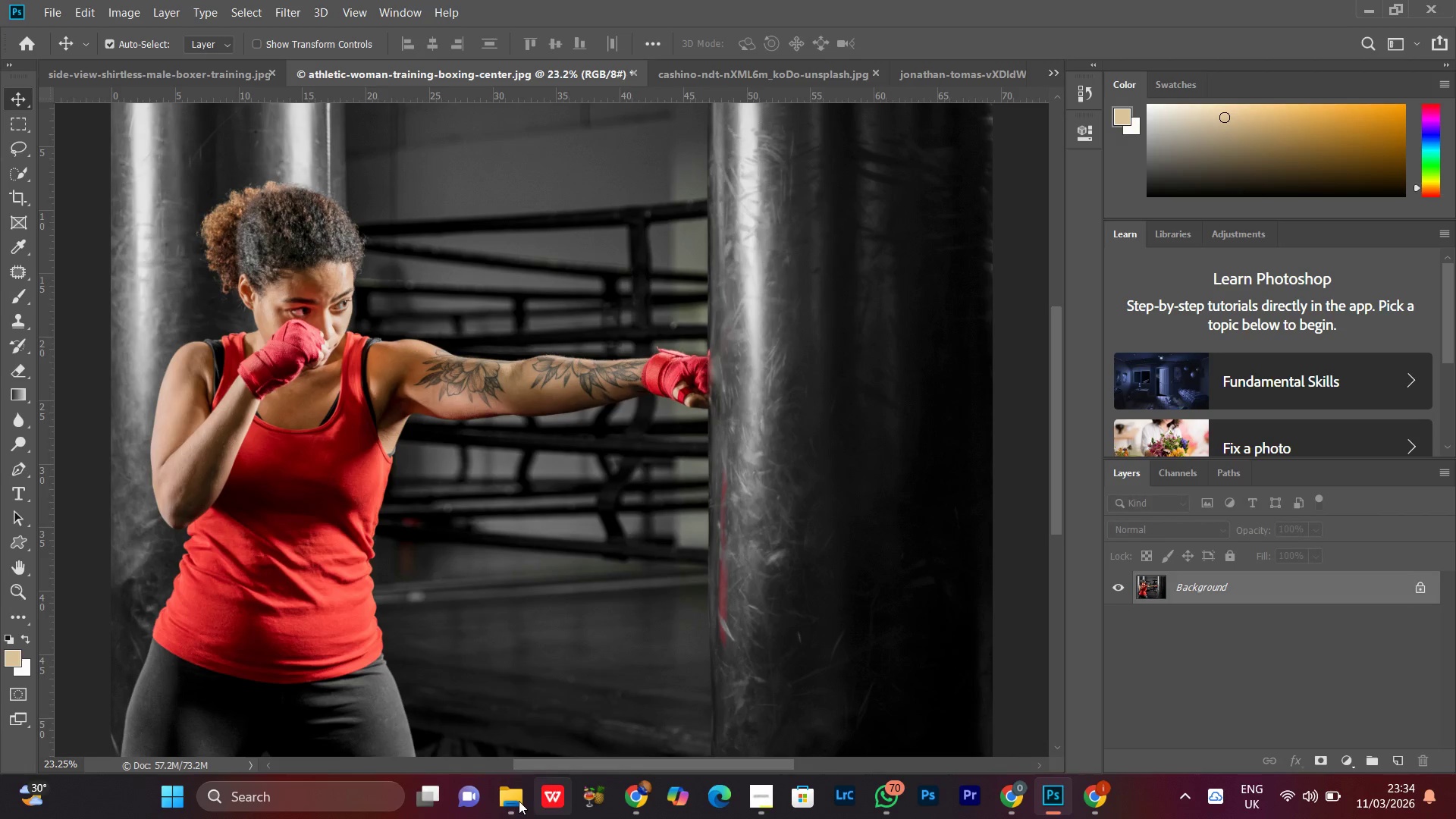 
left_click([512, 801])
 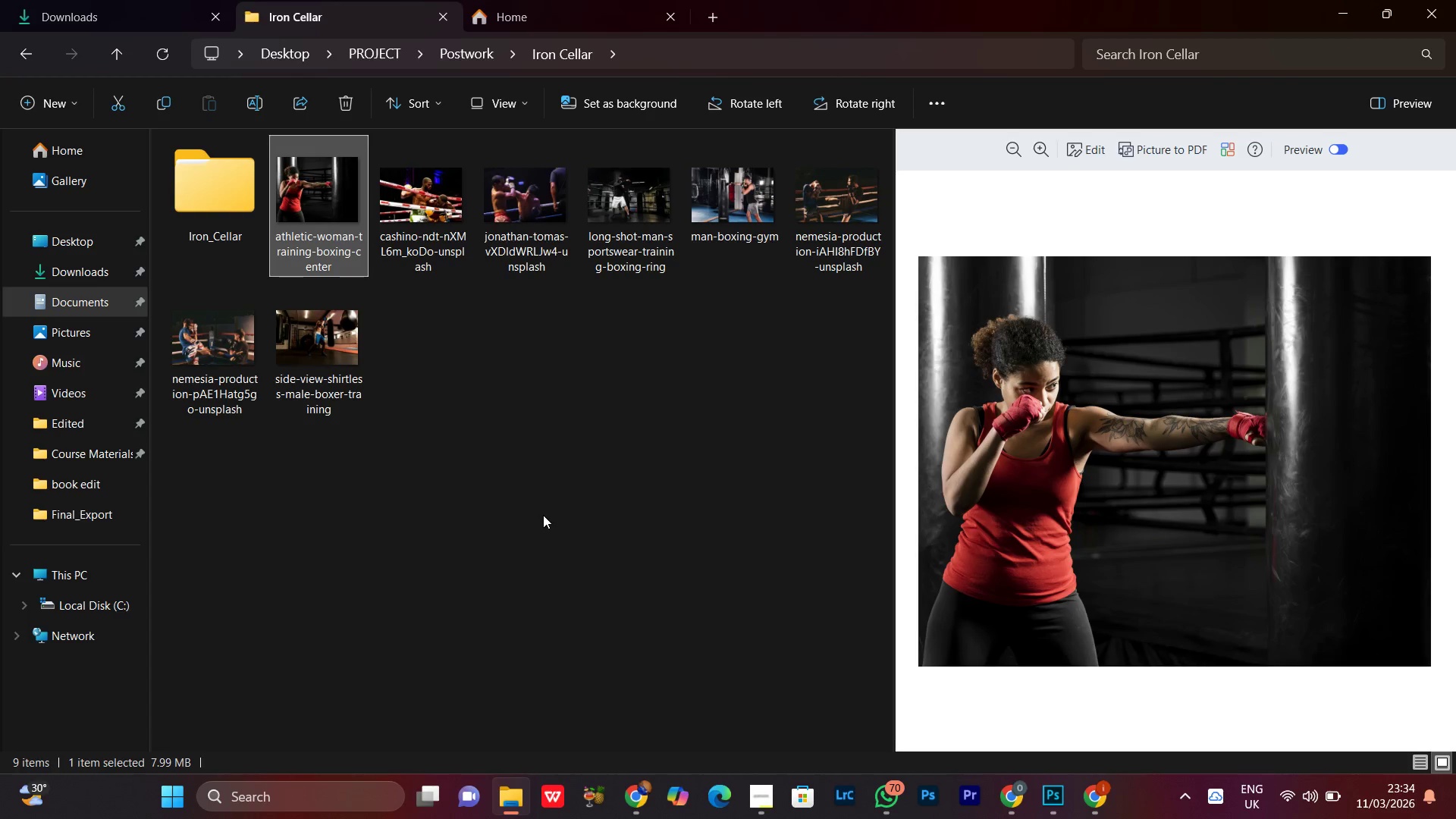 
left_click([540, 506])
 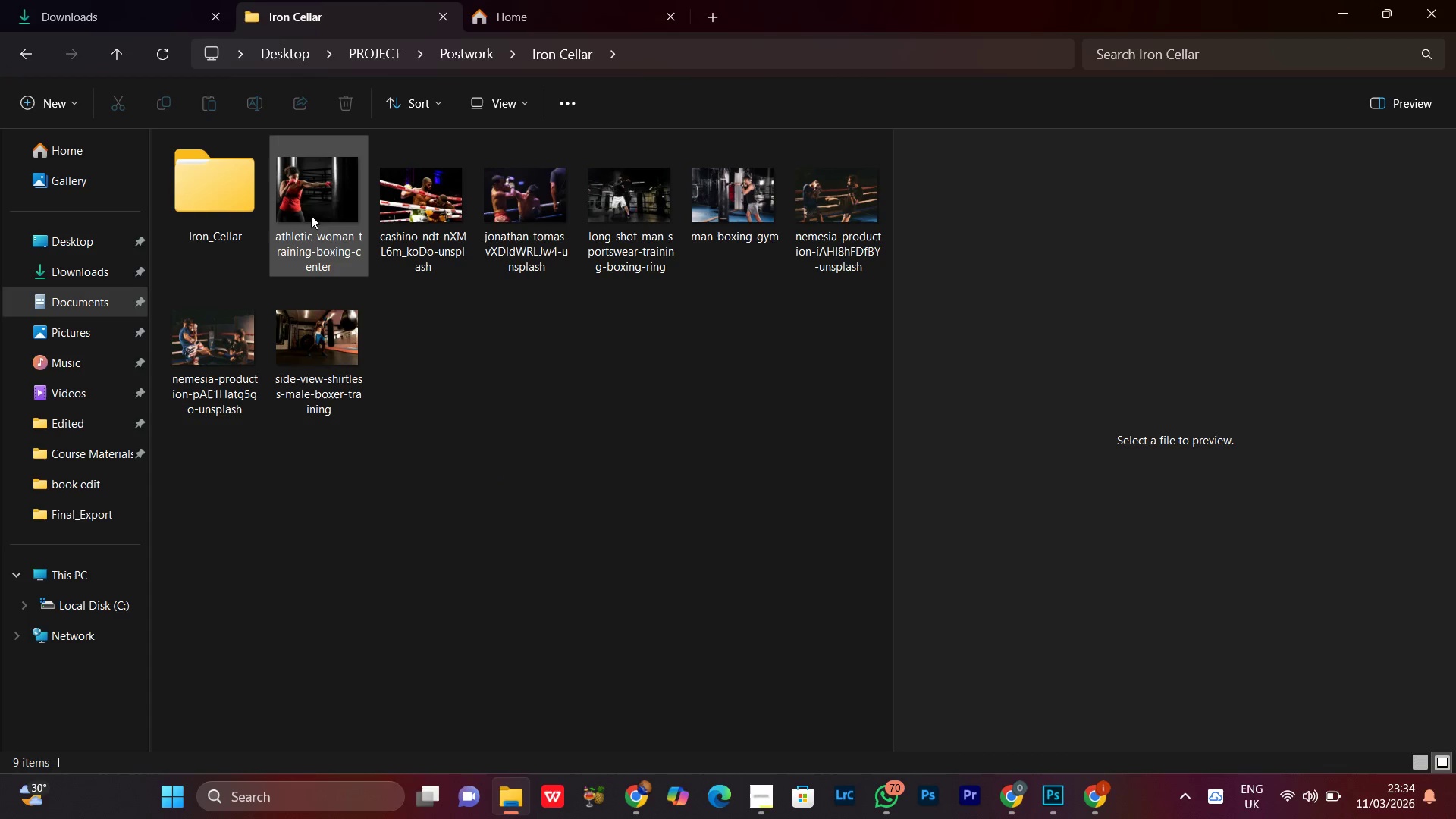 
left_click([310, 199])
 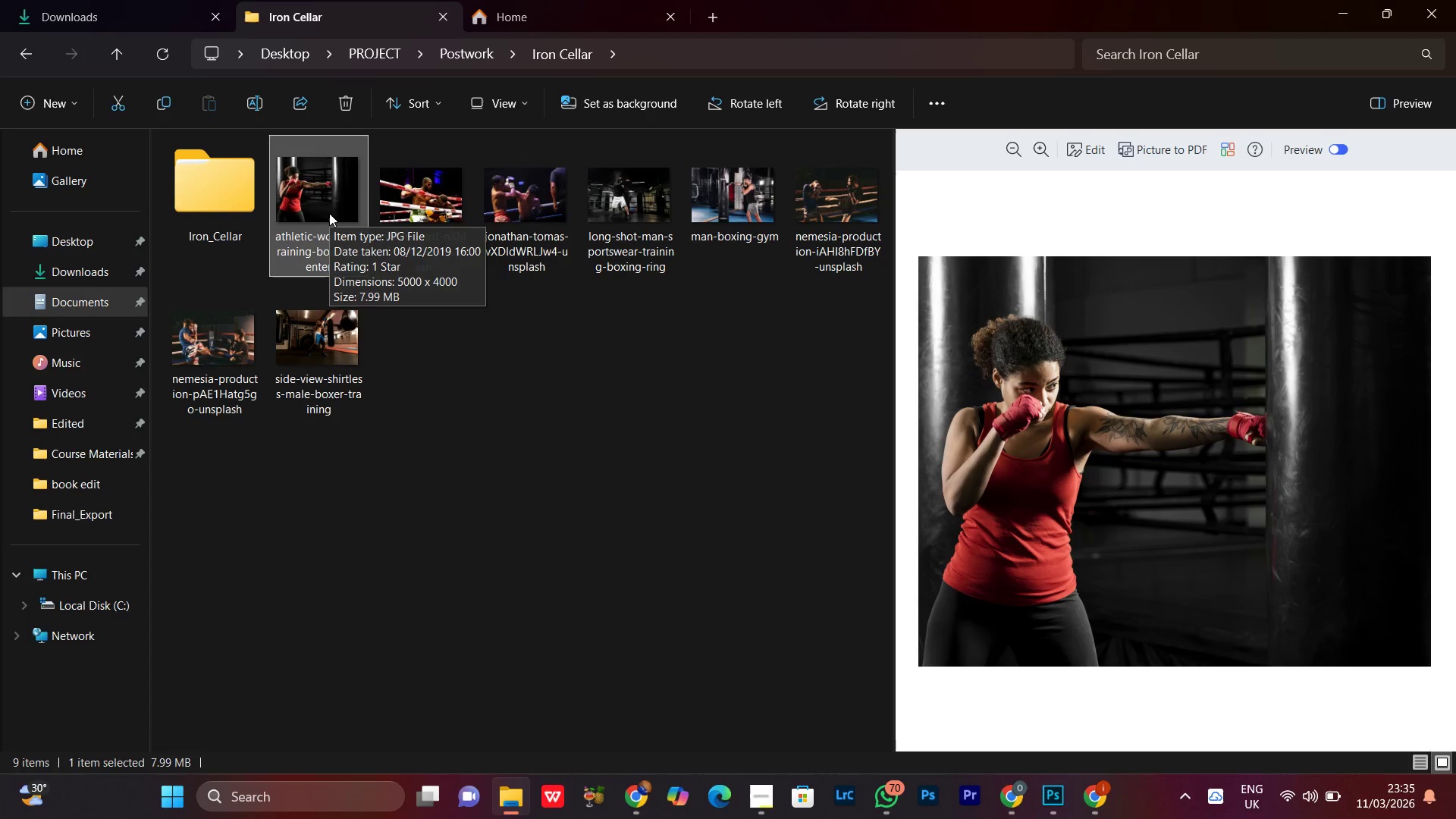 
wait(6.55)
 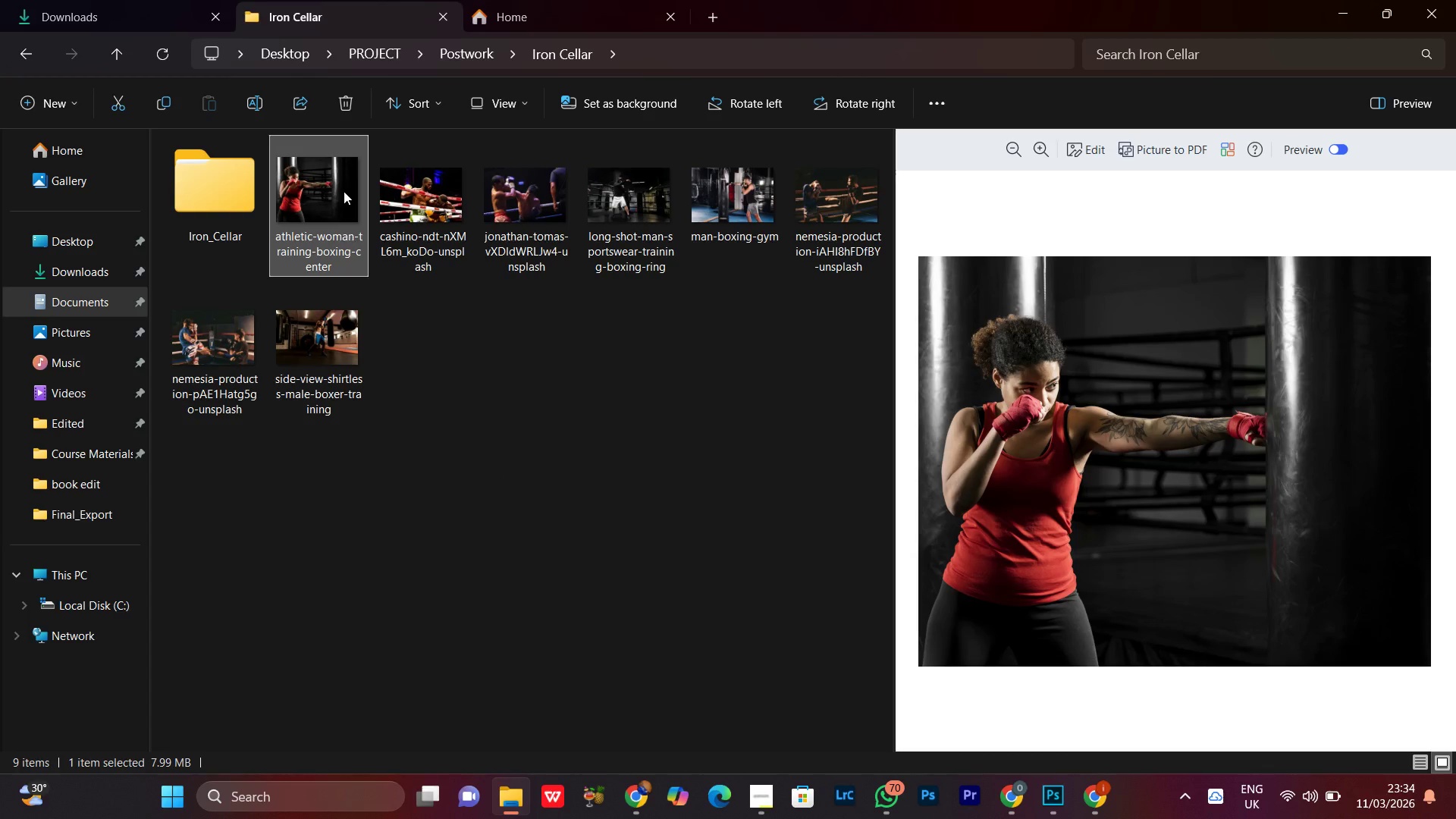 
left_click_drag(start_coordinate=[329, 206], to_coordinate=[464, 472])
 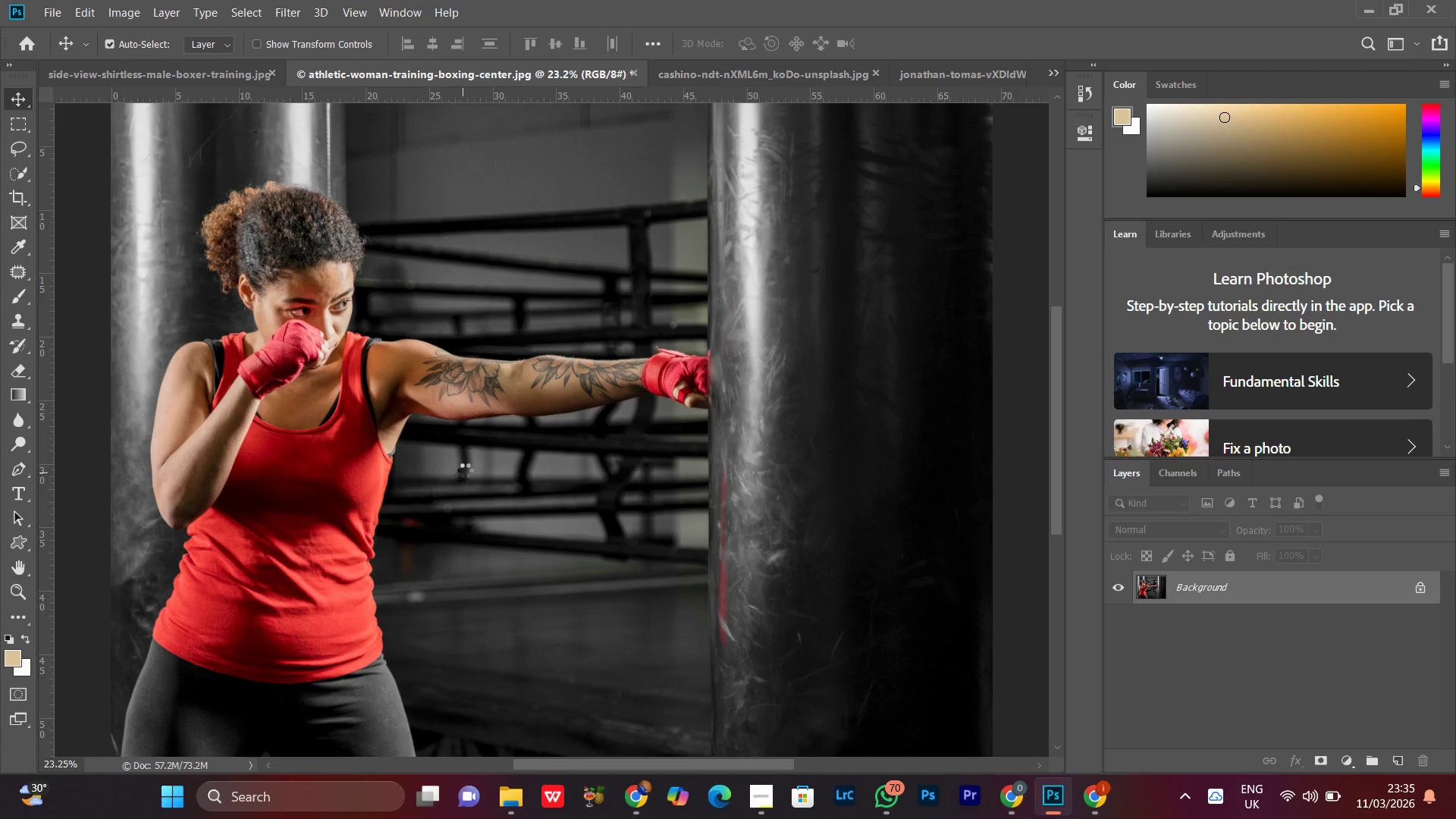 
key(Control+Minus)
 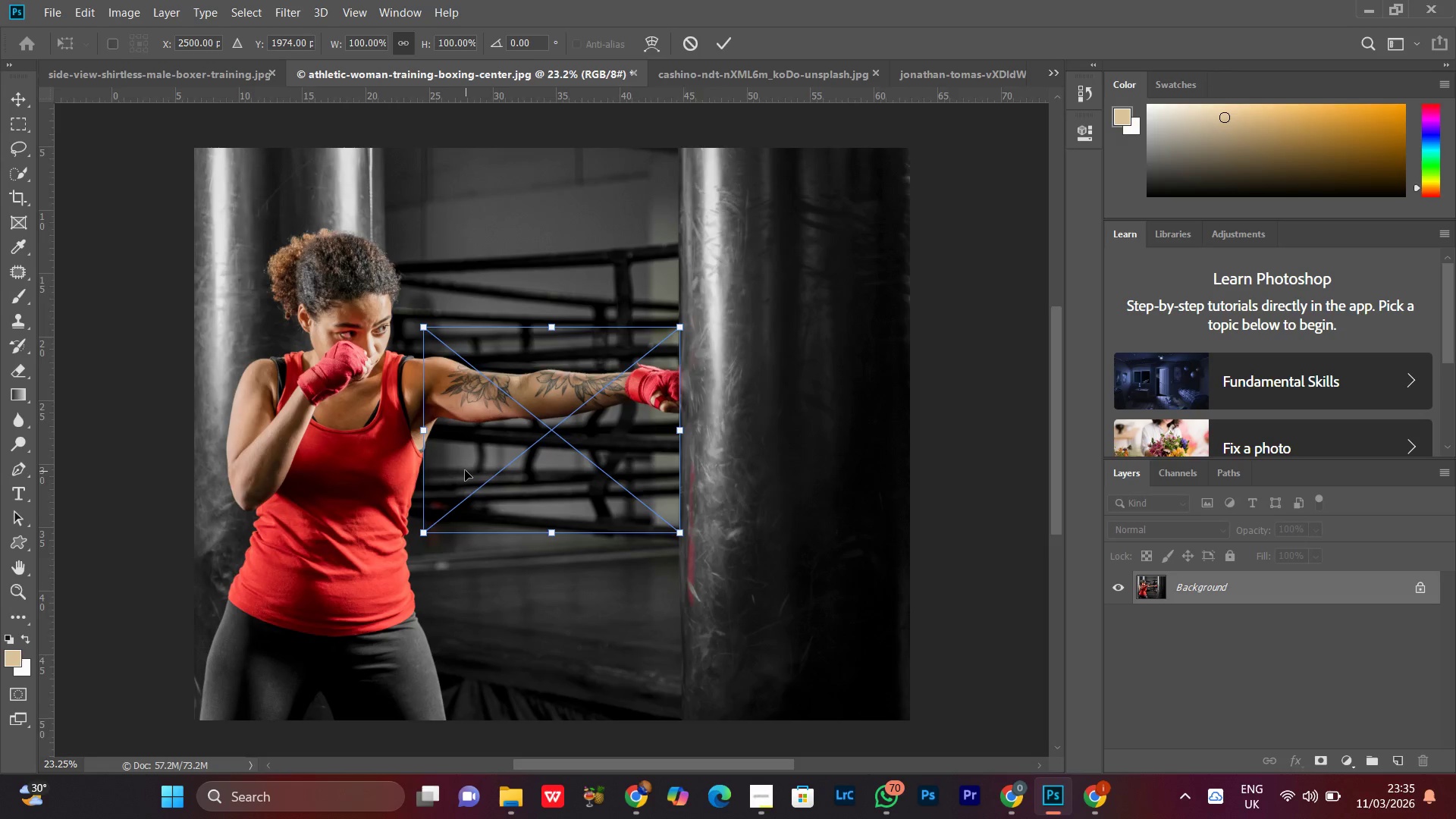 
key(Control+Minus)
 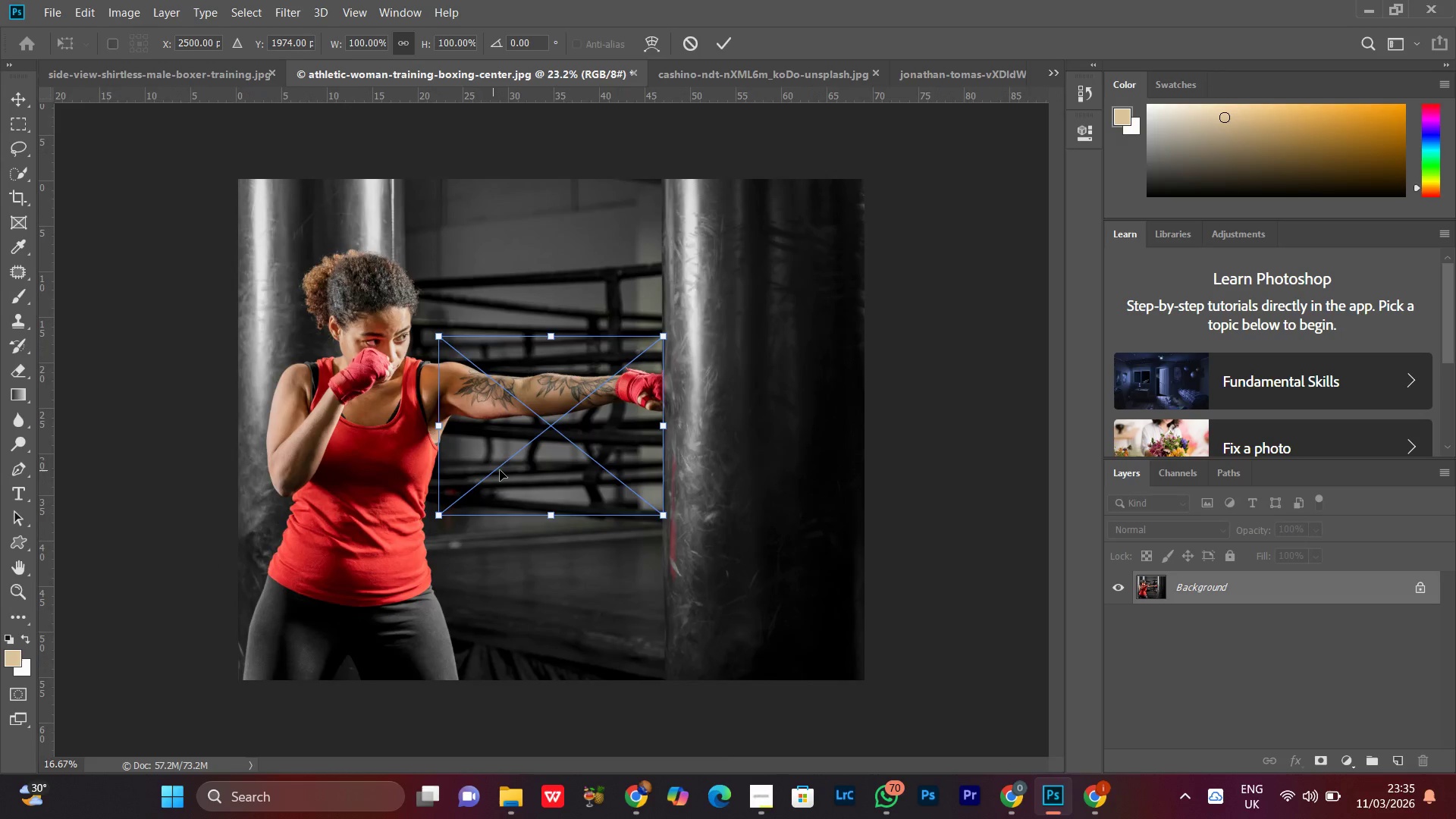 
key(Control+Minus)
 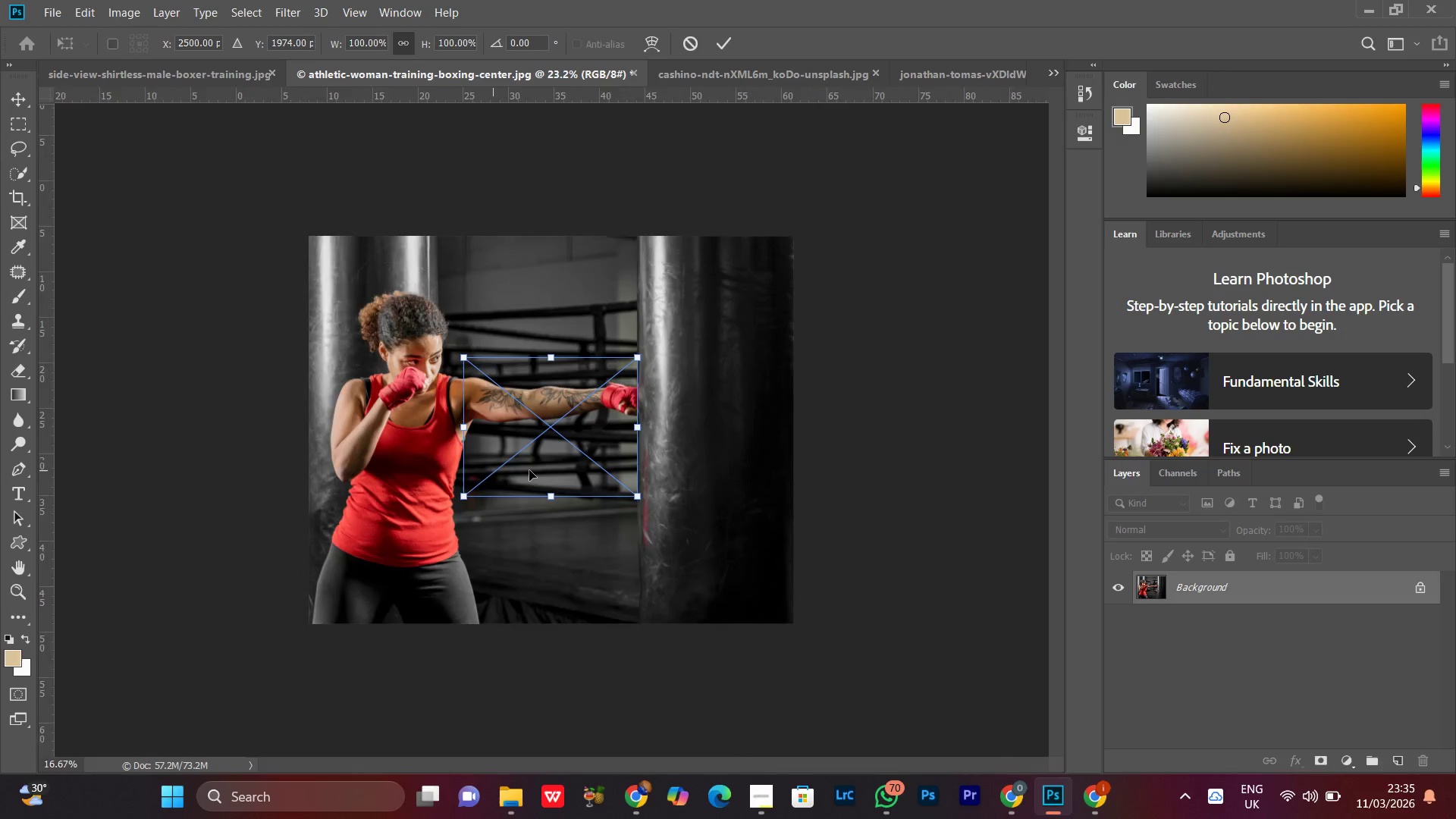 
key(Control+Minus)
 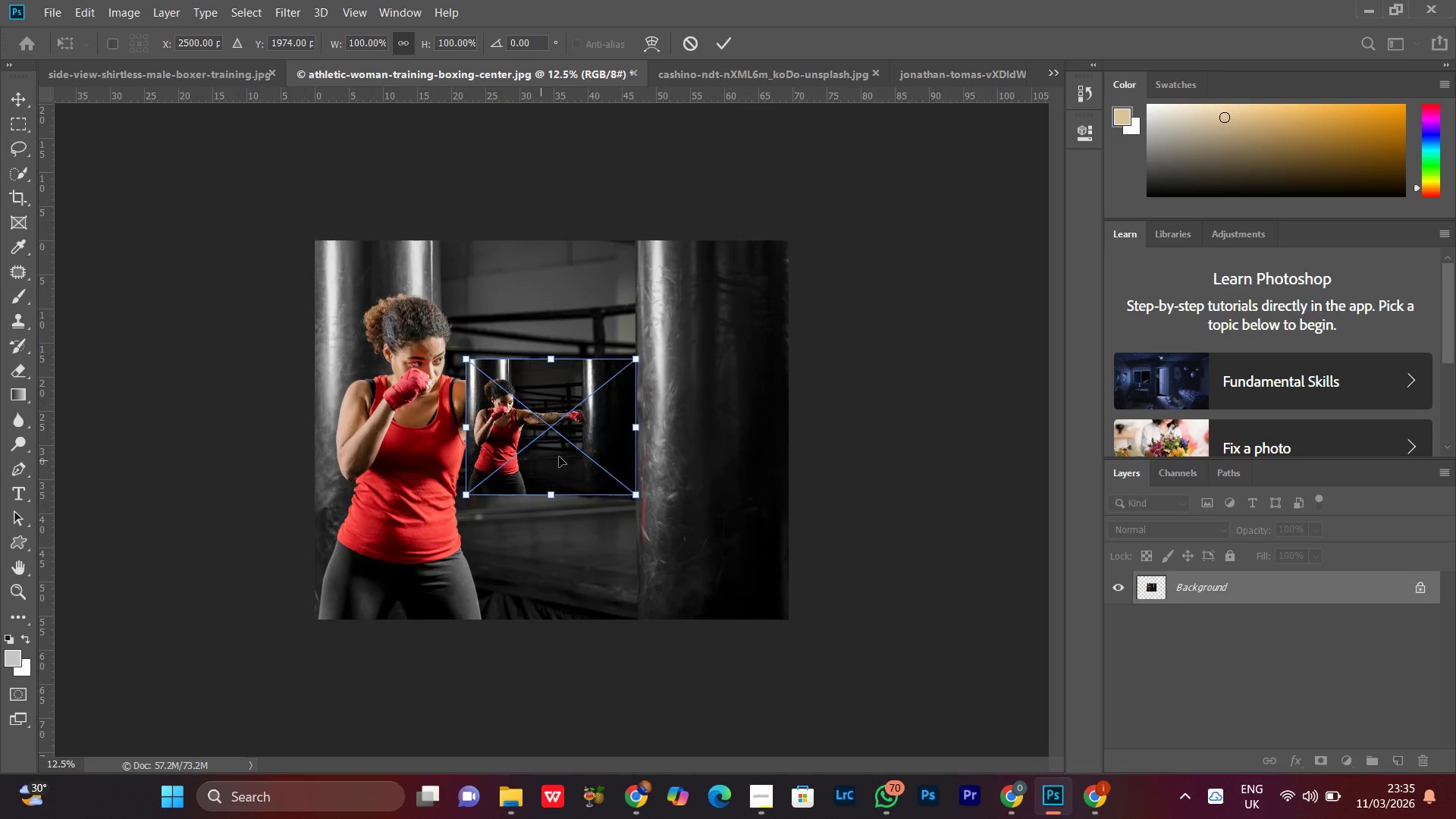 
key(Control+Equal)
 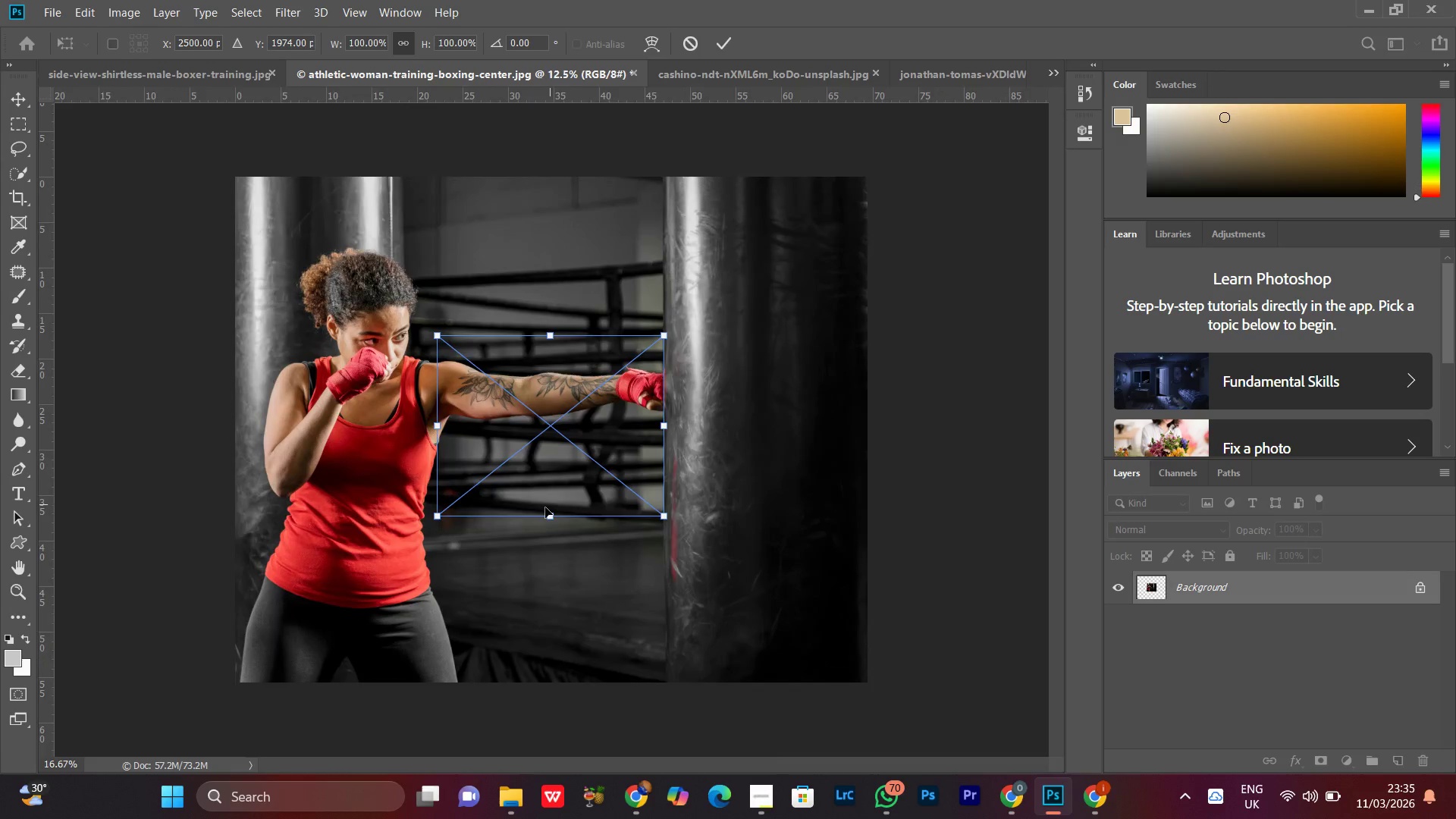 
key(Control+Minus)
 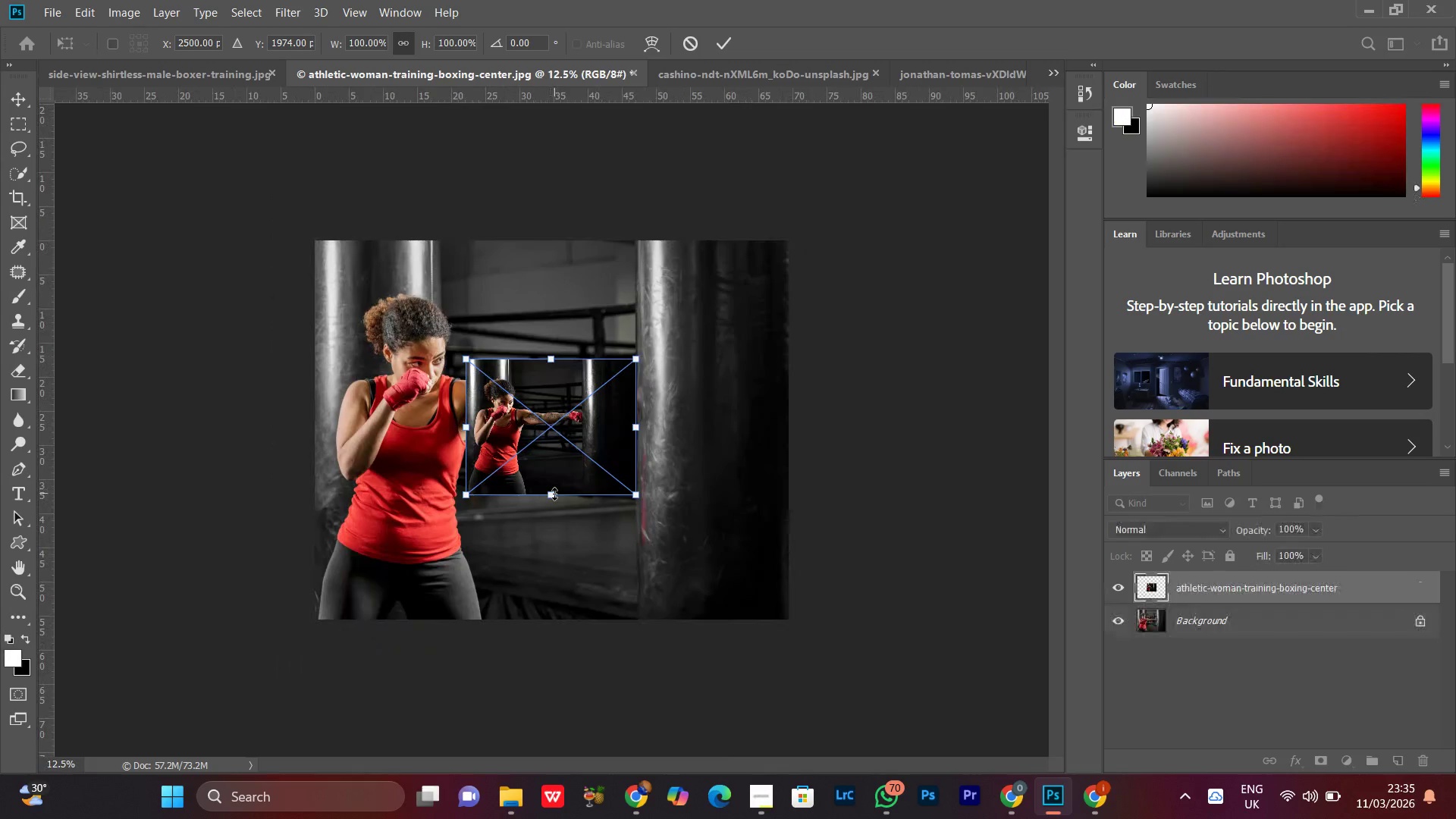 
left_click_drag(start_coordinate=[554, 494], to_coordinate=[563, 620])
 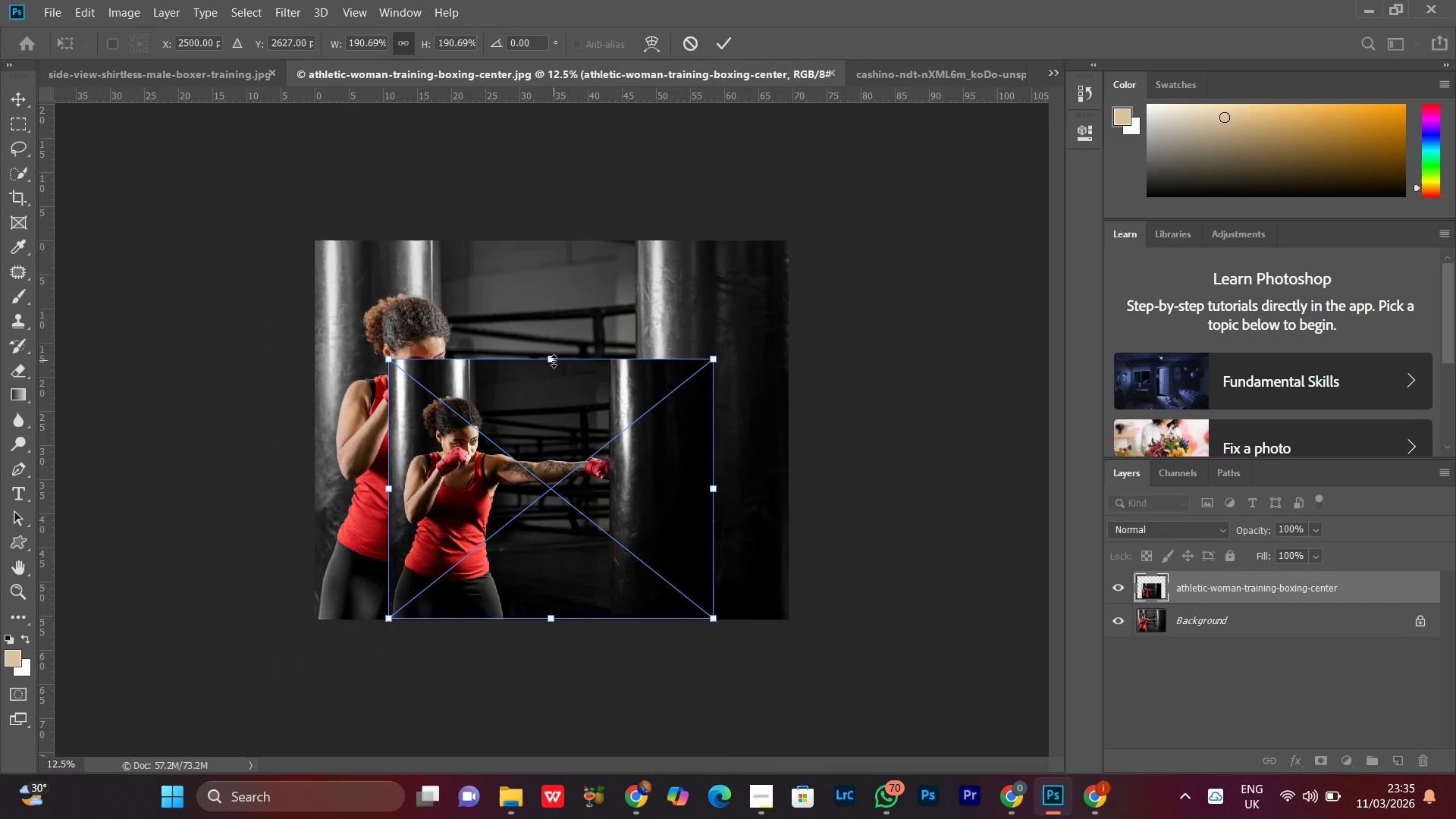 
left_click_drag(start_coordinate=[554, 361], to_coordinate=[569, 240])
 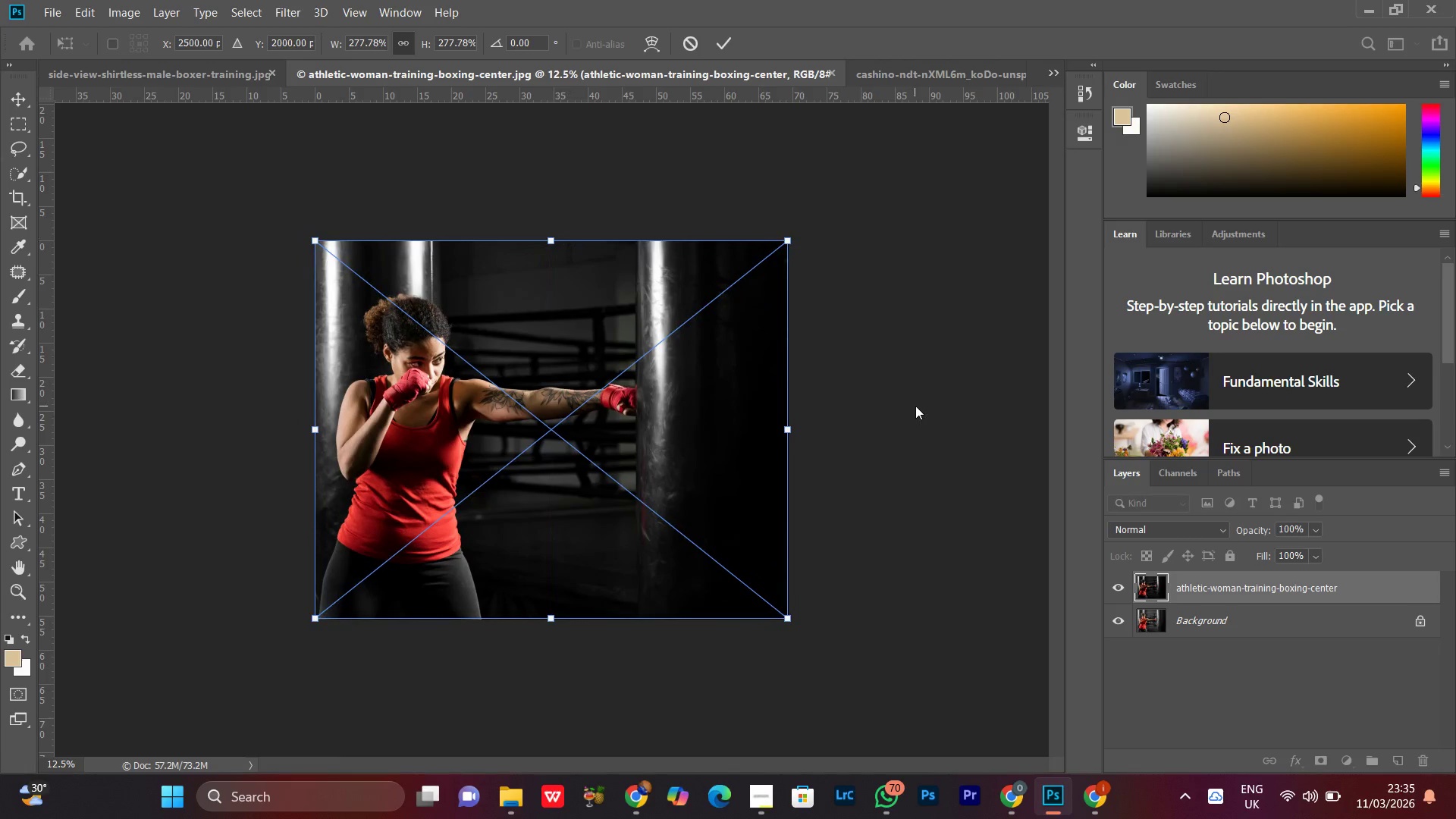 
key(Enter)
 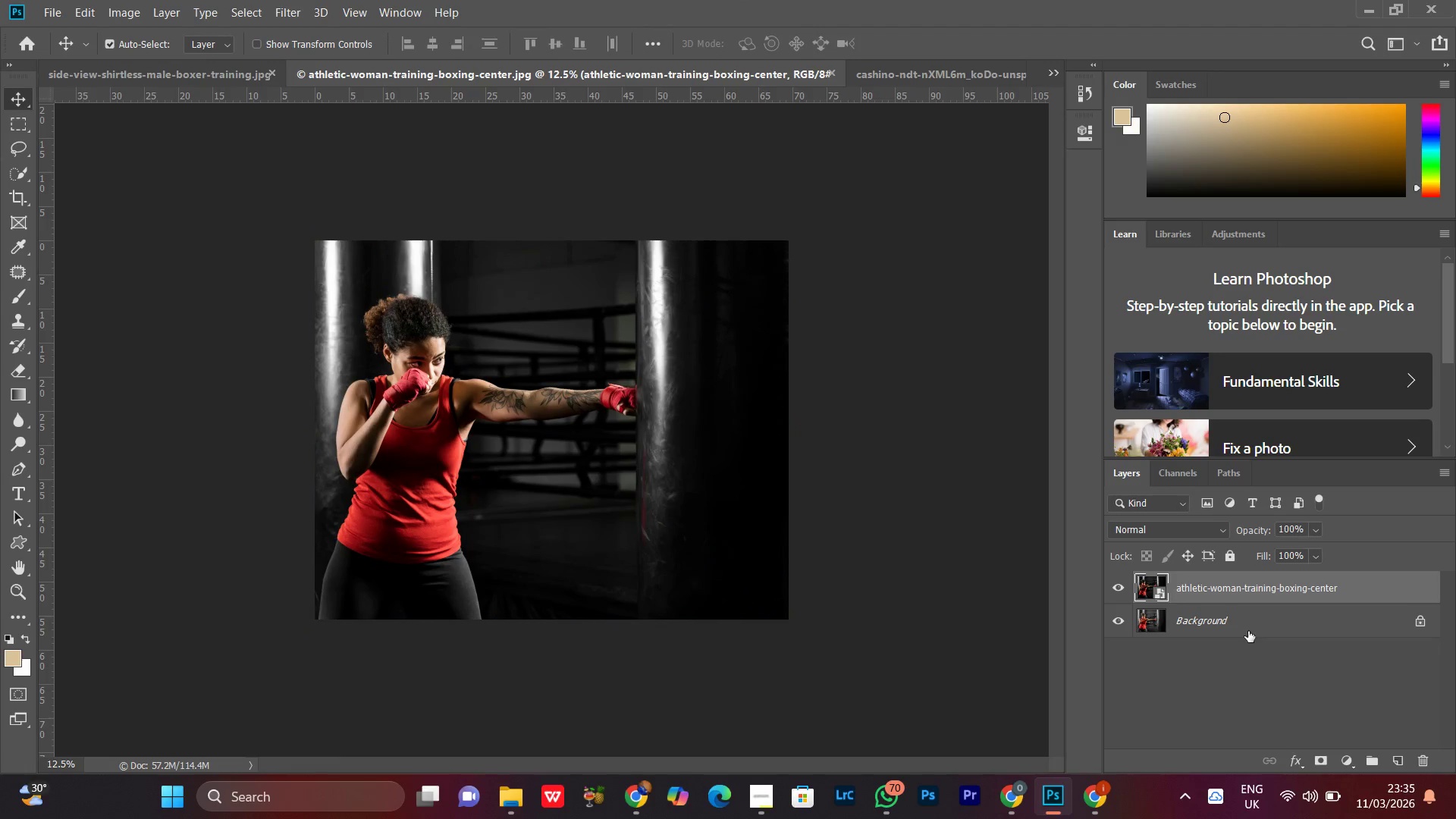 
double_click([1252, 626])
 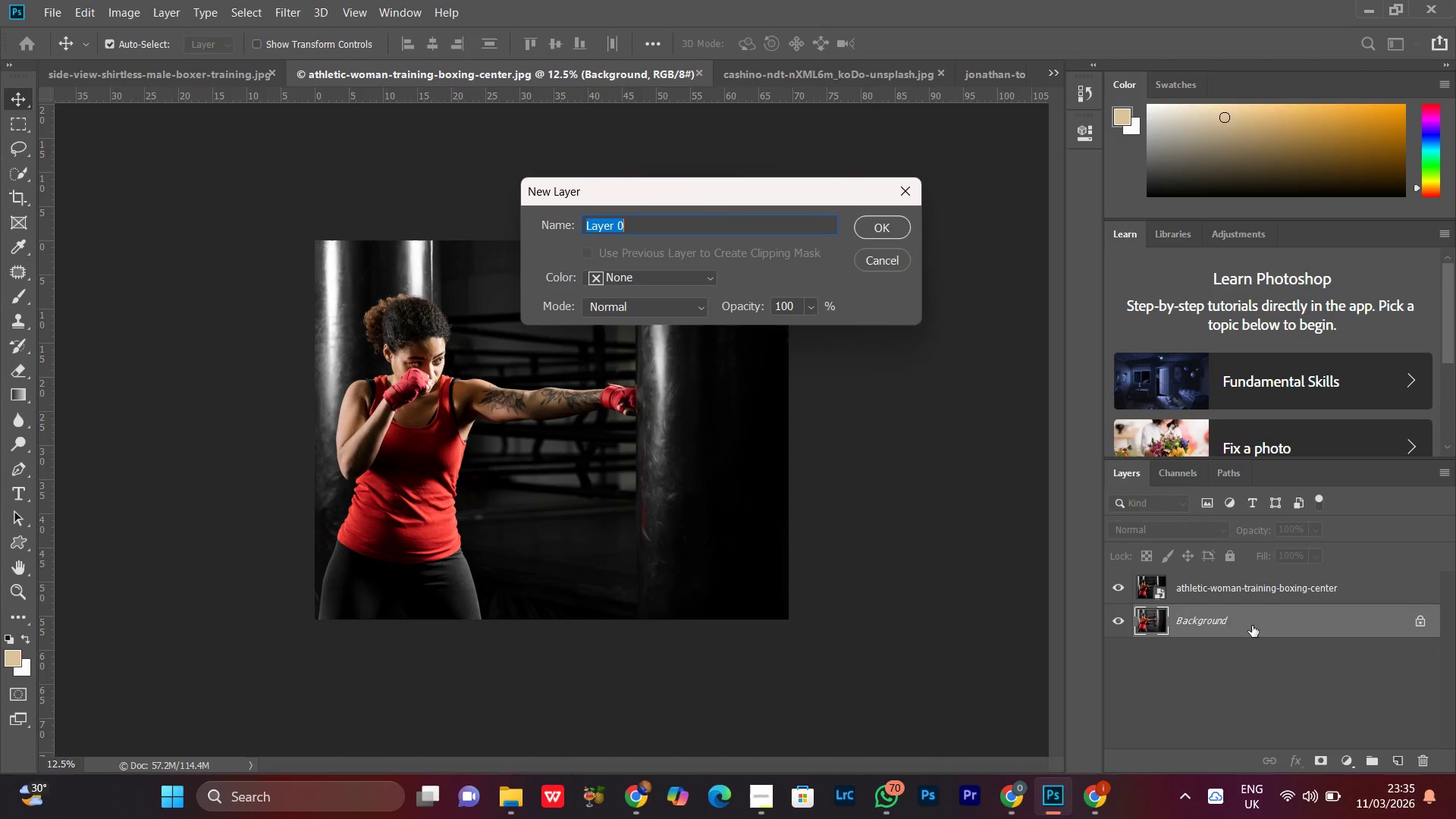 
key(Enter)
 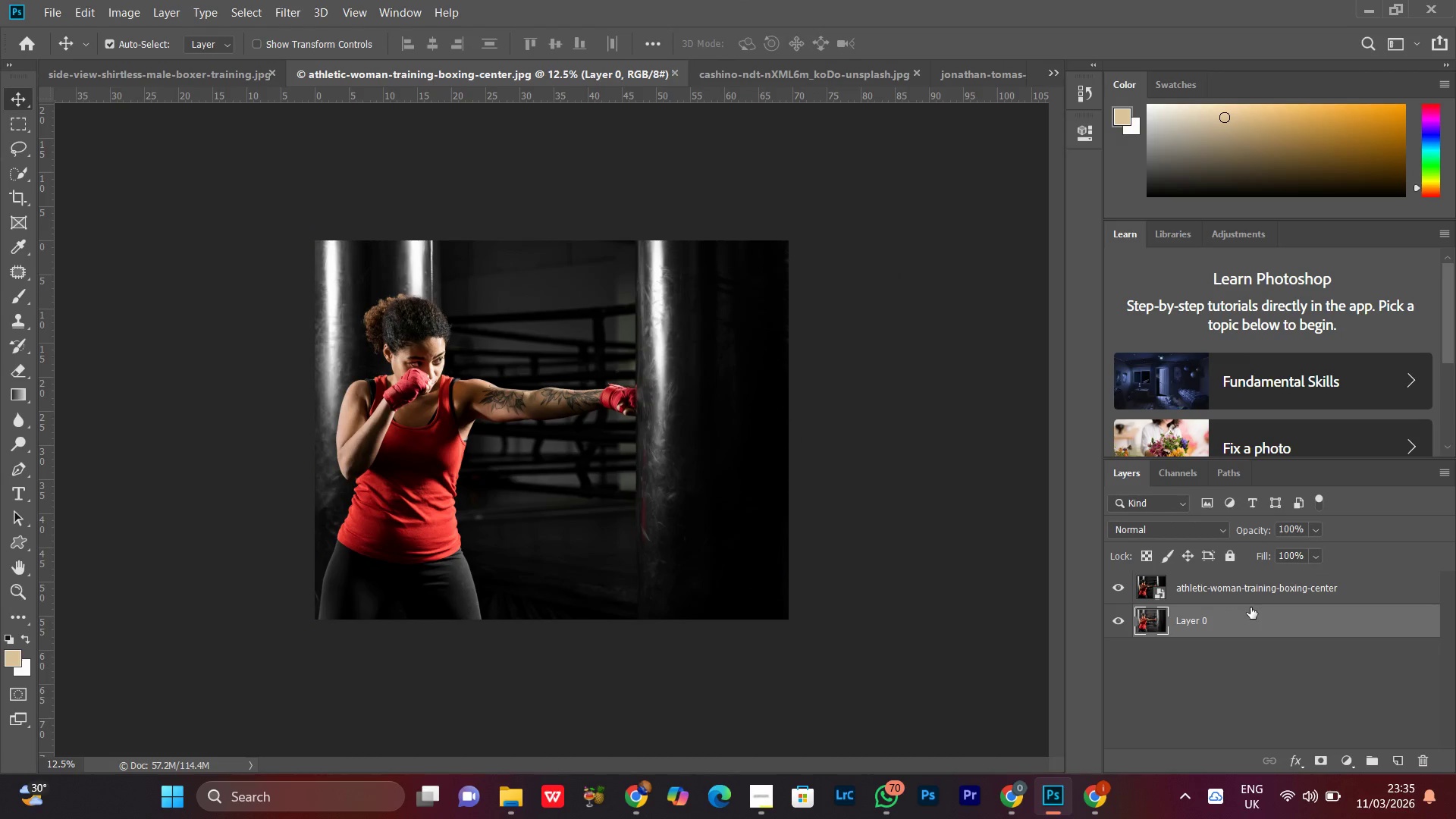 
hold_key(key=ControlLeft, duration=0.33)
left_click([1250, 607])
 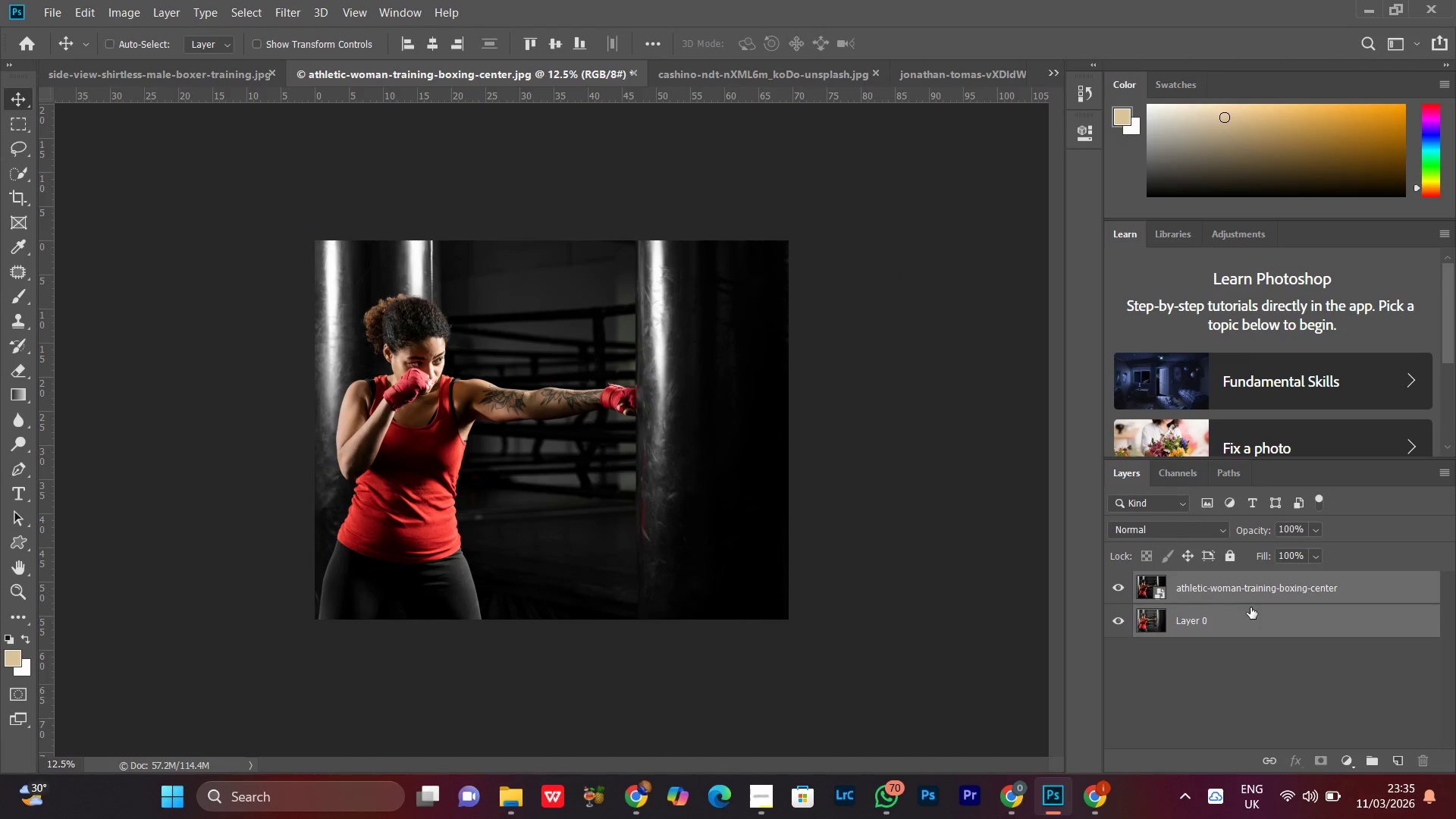 
key(Control+T)
 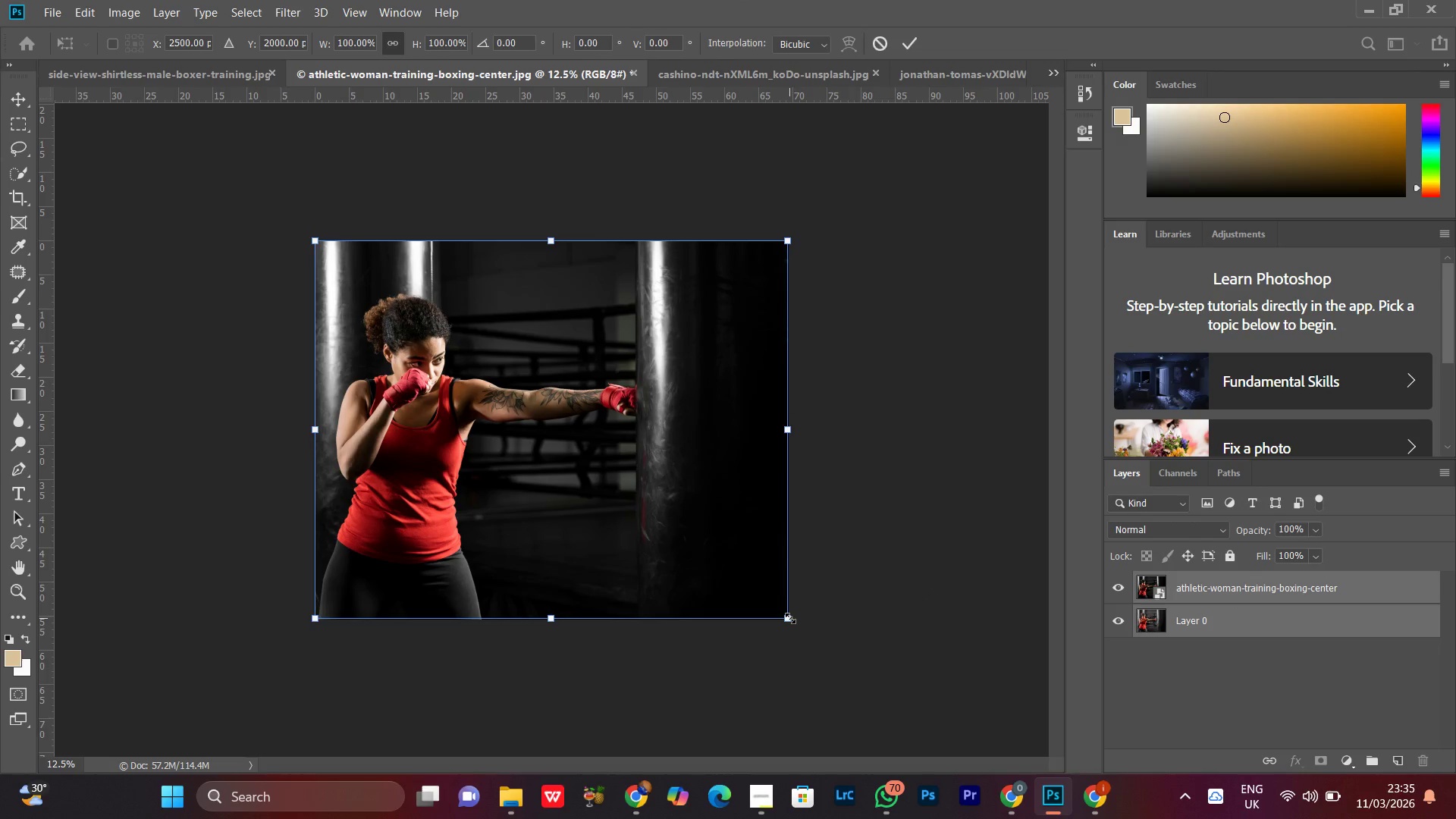 
left_click_drag(start_coordinate=[790, 618], to_coordinate=[536, 448])
 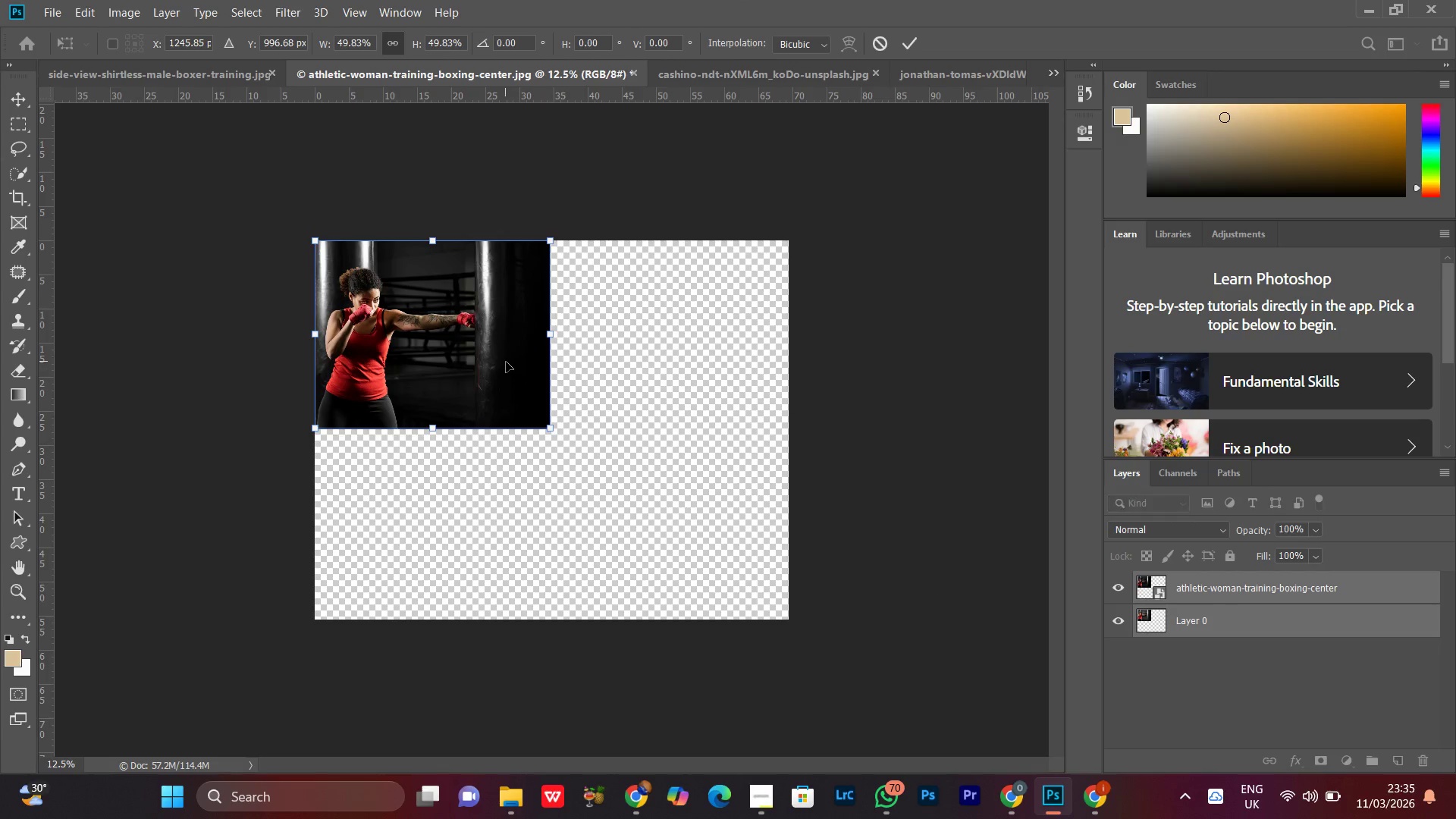 
left_click_drag(start_coordinate=[506, 362], to_coordinate=[507, 460])
 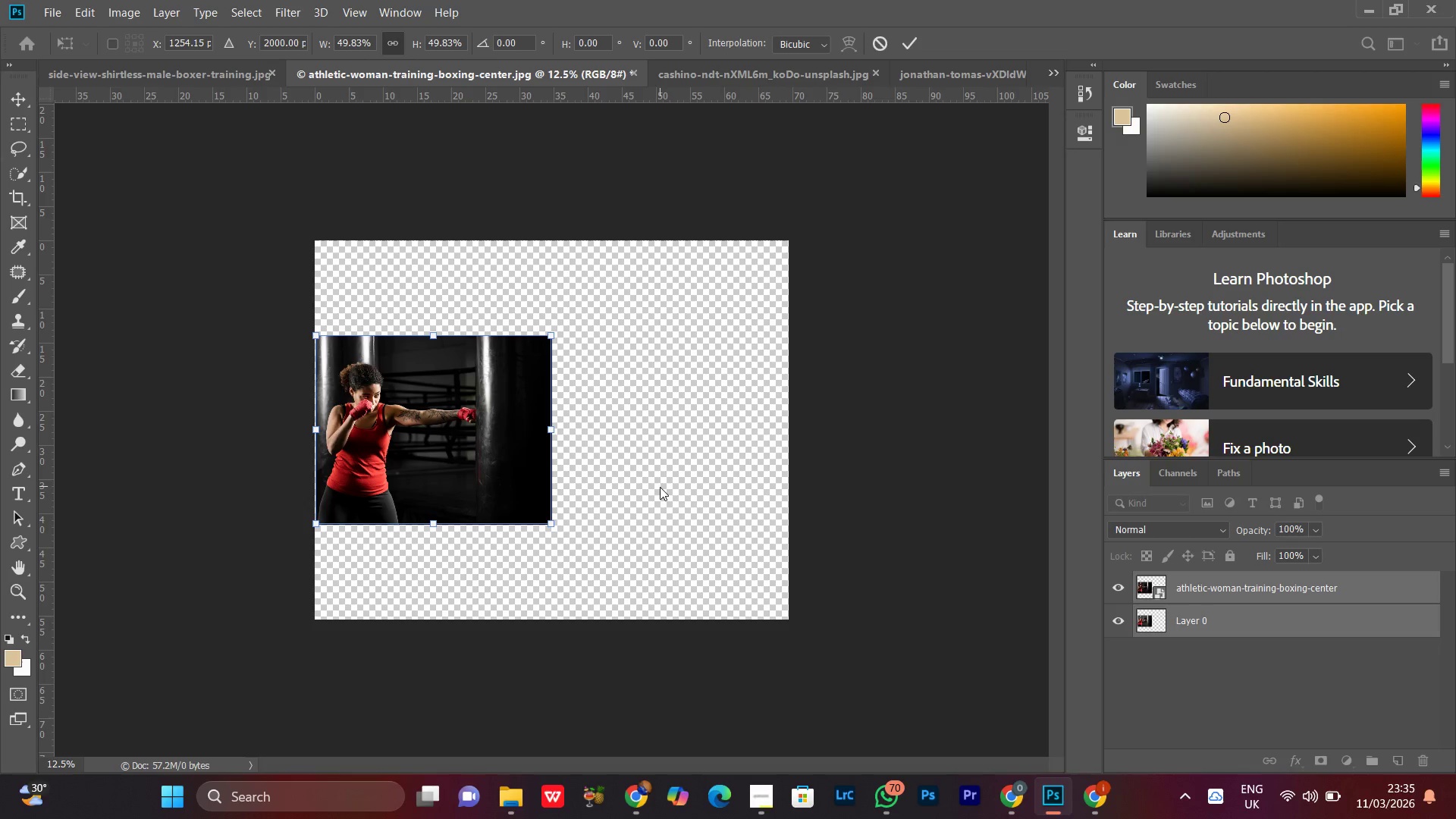 
key(ArrowLeft)
 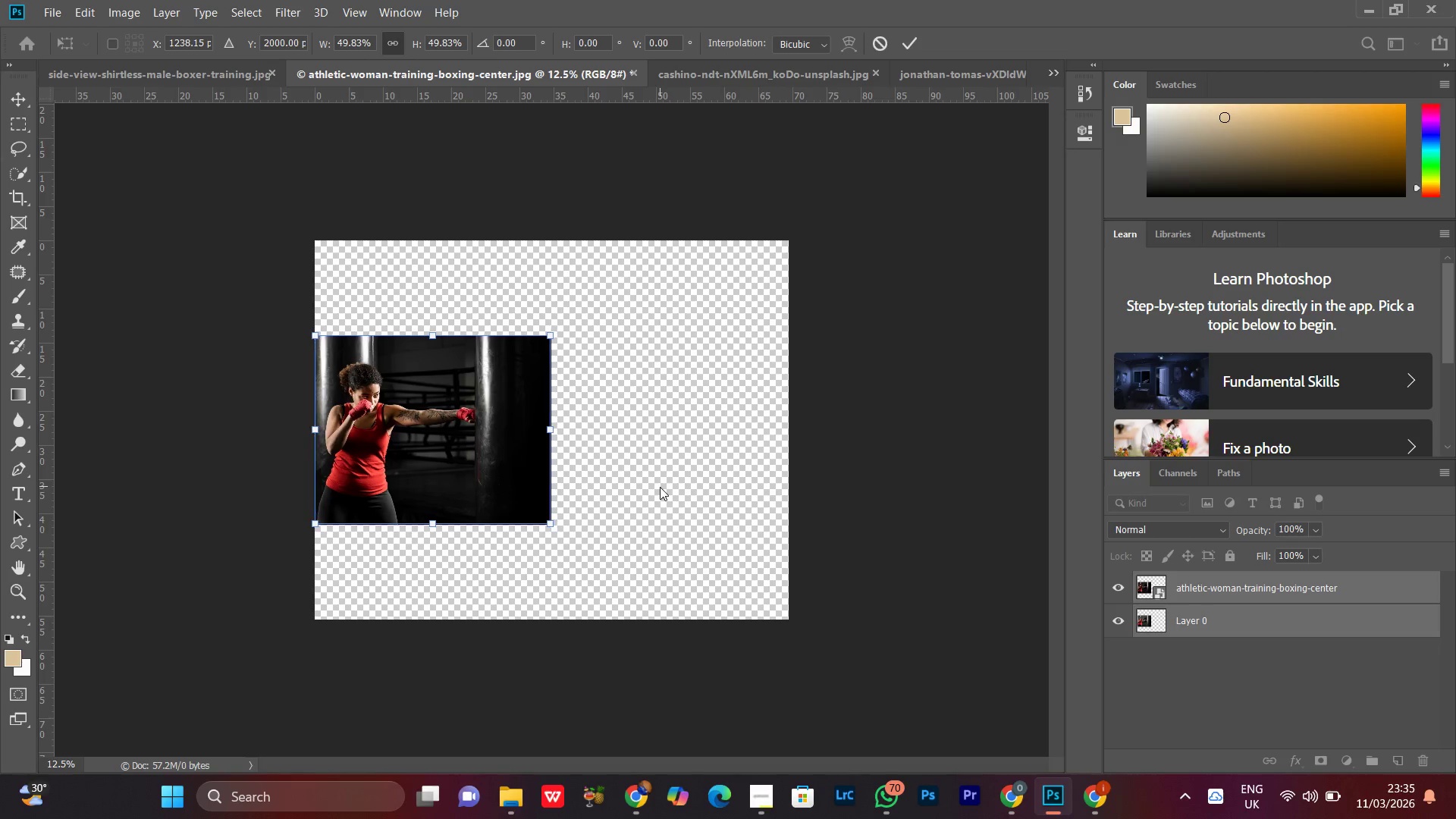 
key(ArrowLeft)
 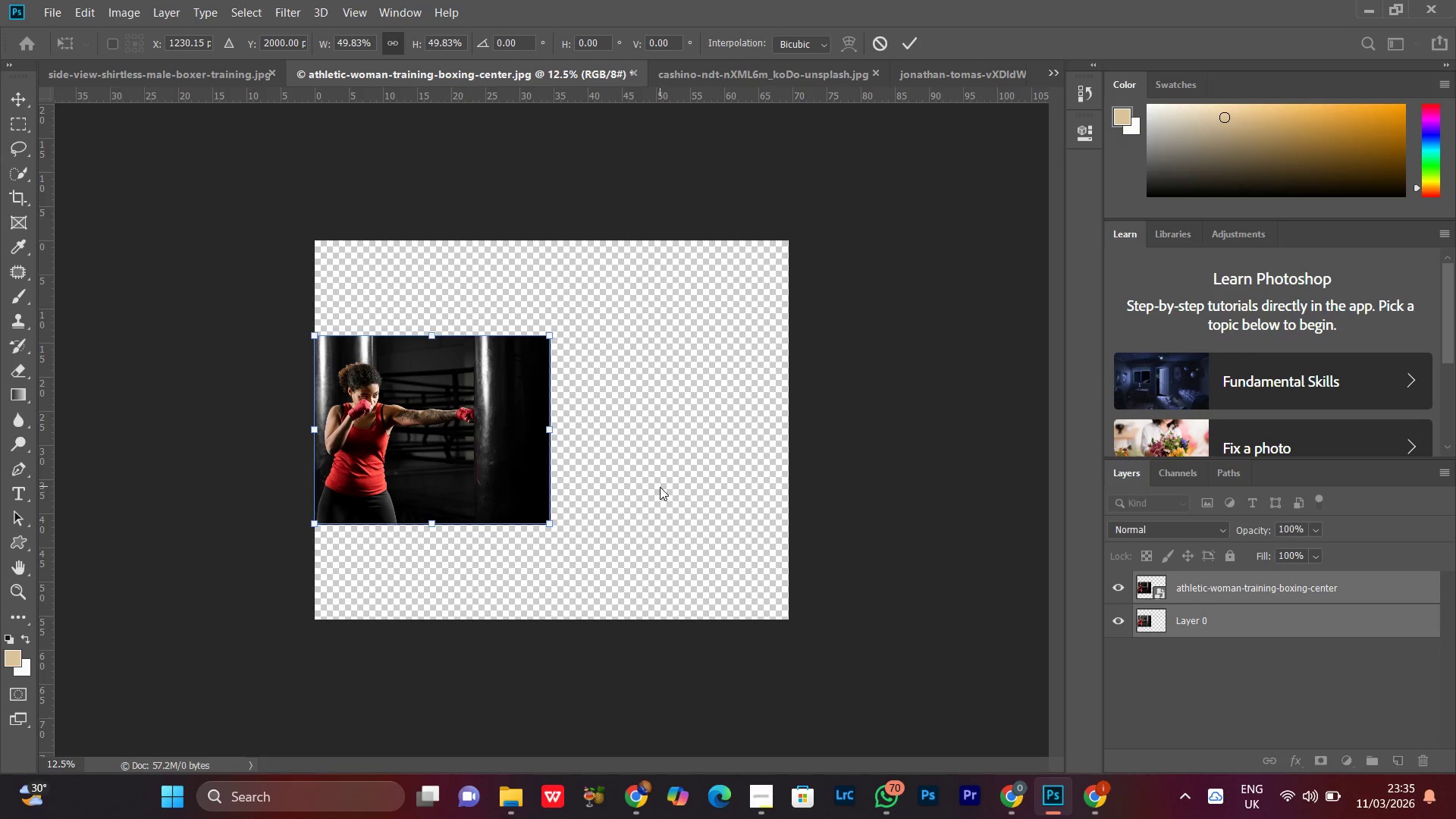 
key(ArrowLeft)
 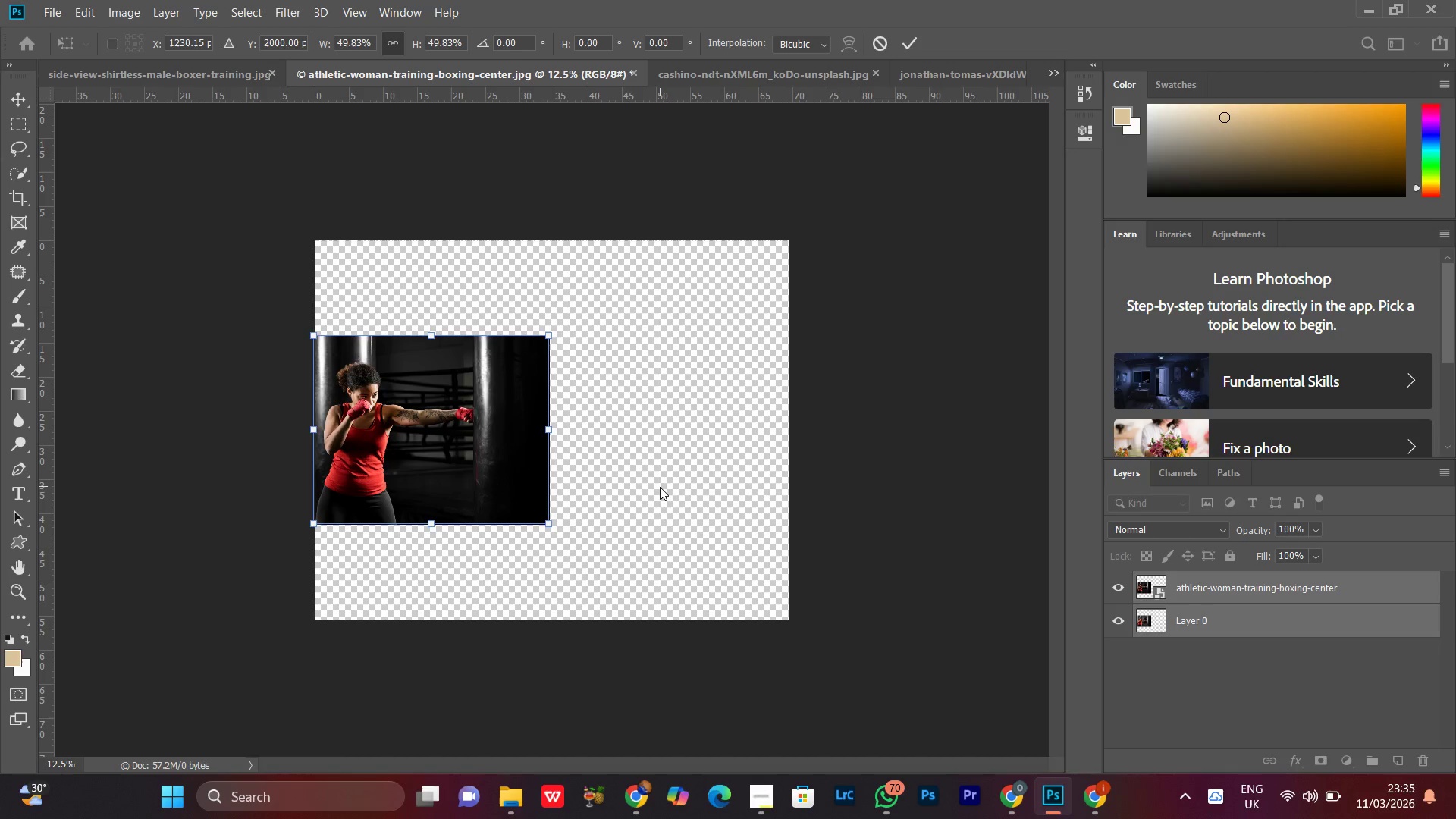 
key(ArrowRight)
 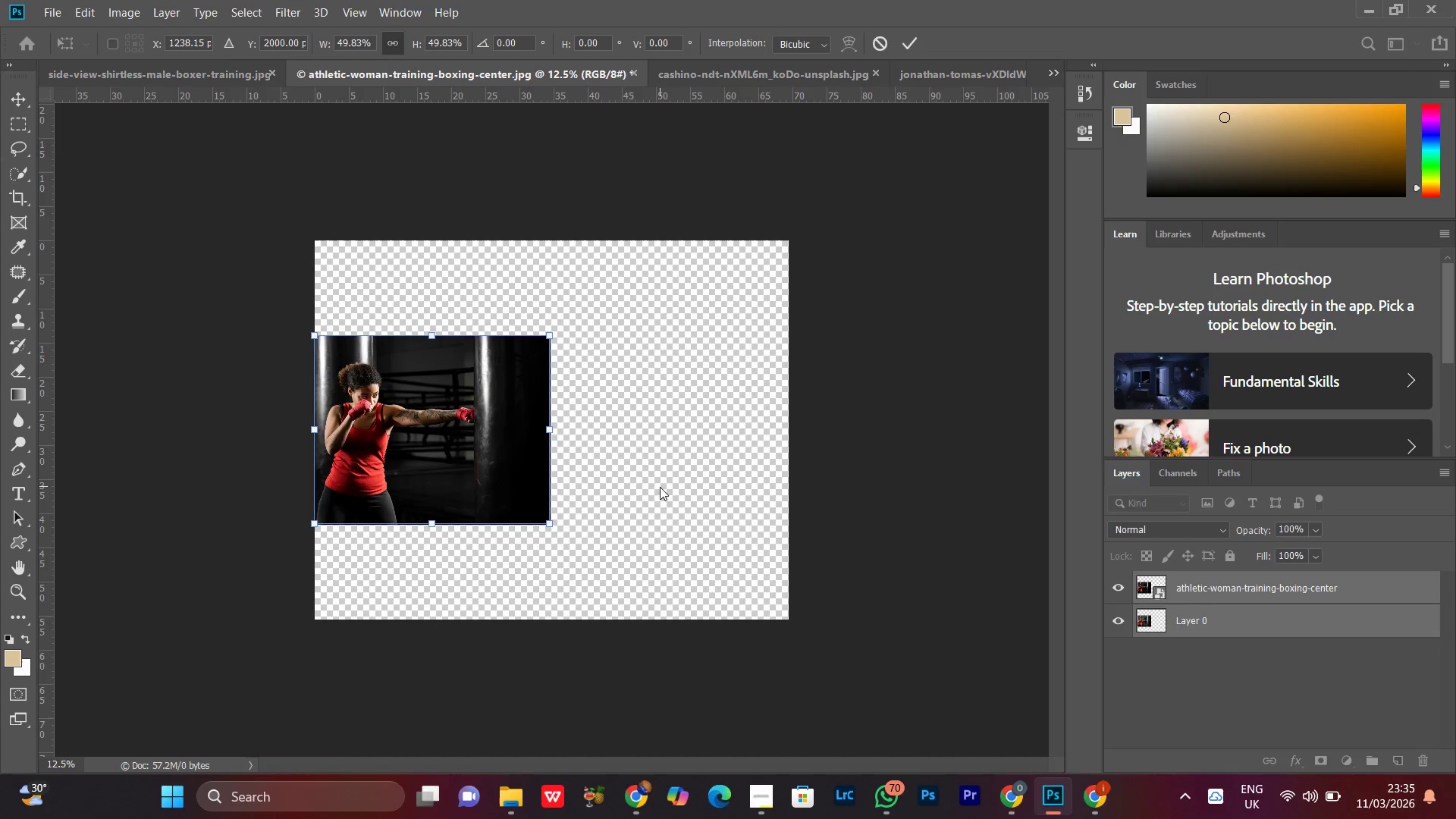 
key(Enter)
 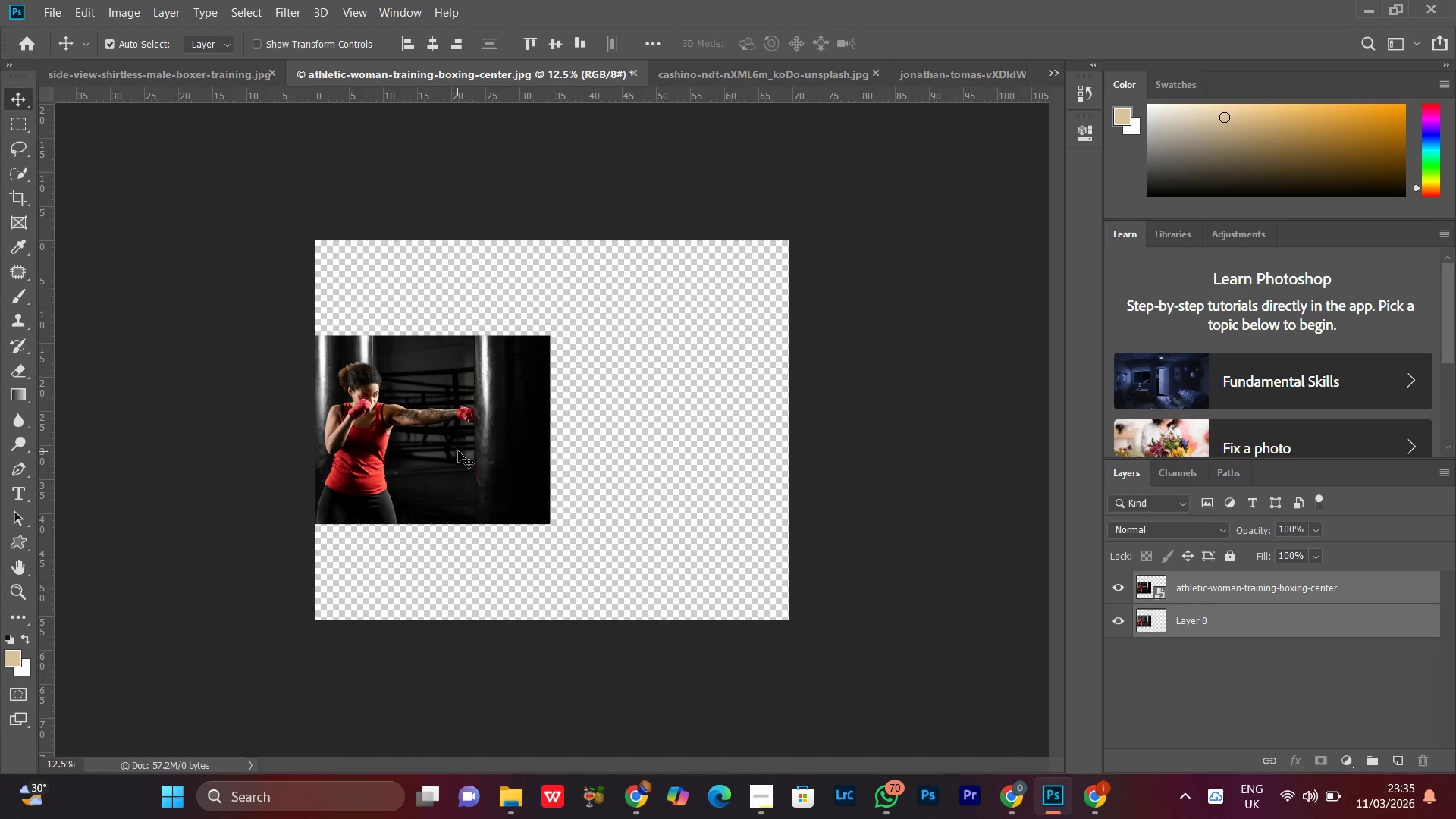 
right_click([463, 406])
 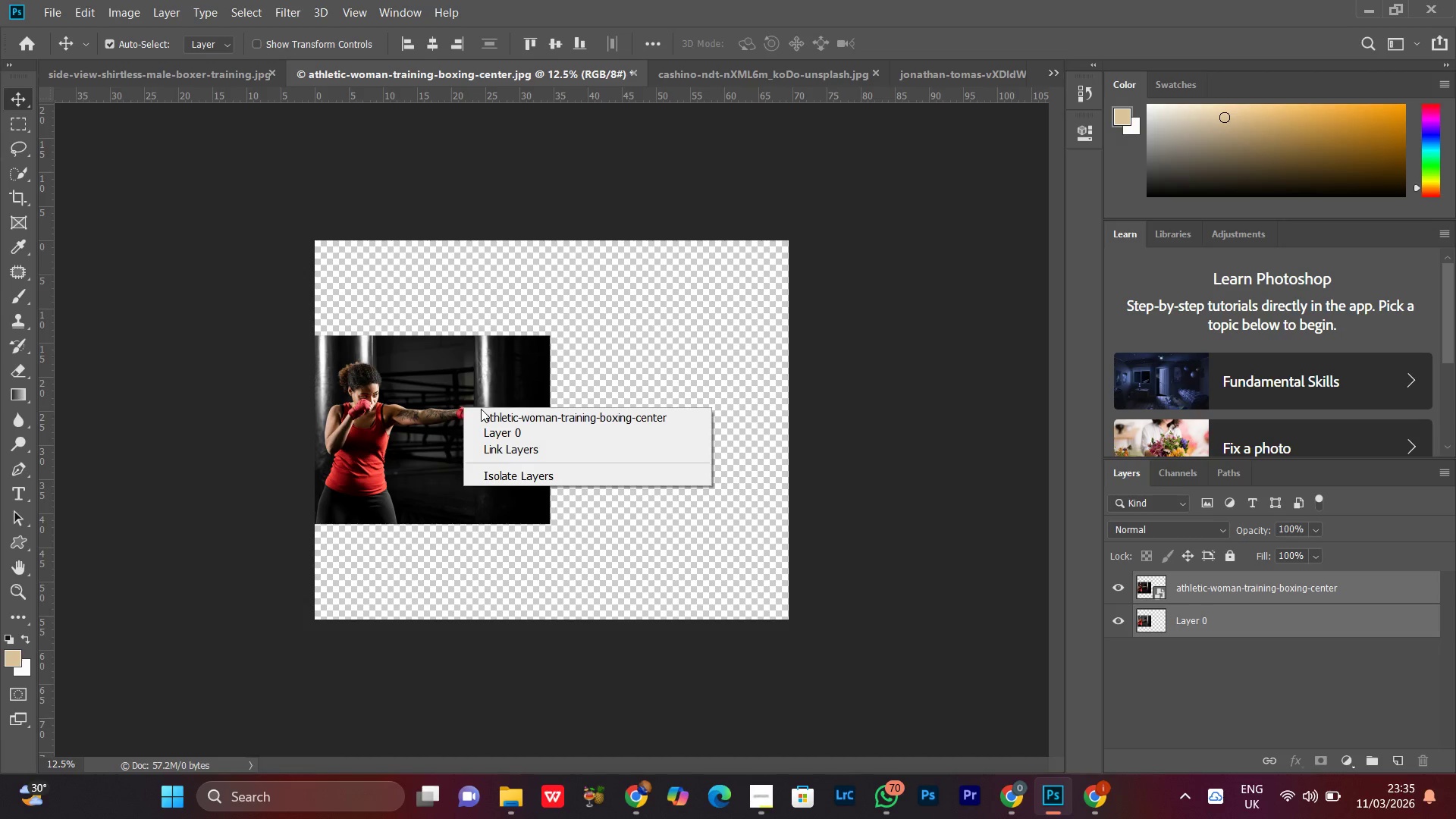 
left_click([481, 409])
 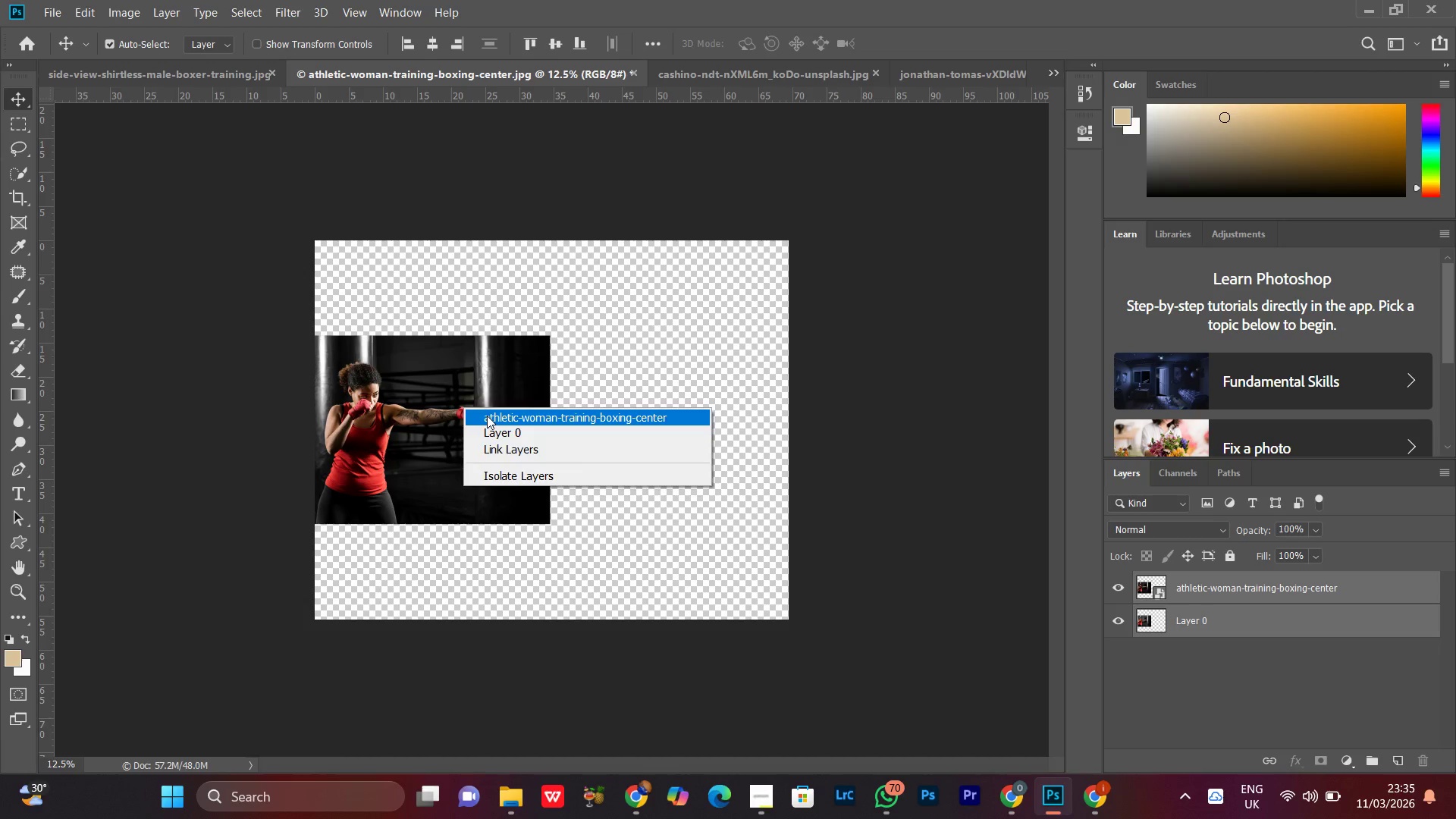 
left_click([487, 416])
 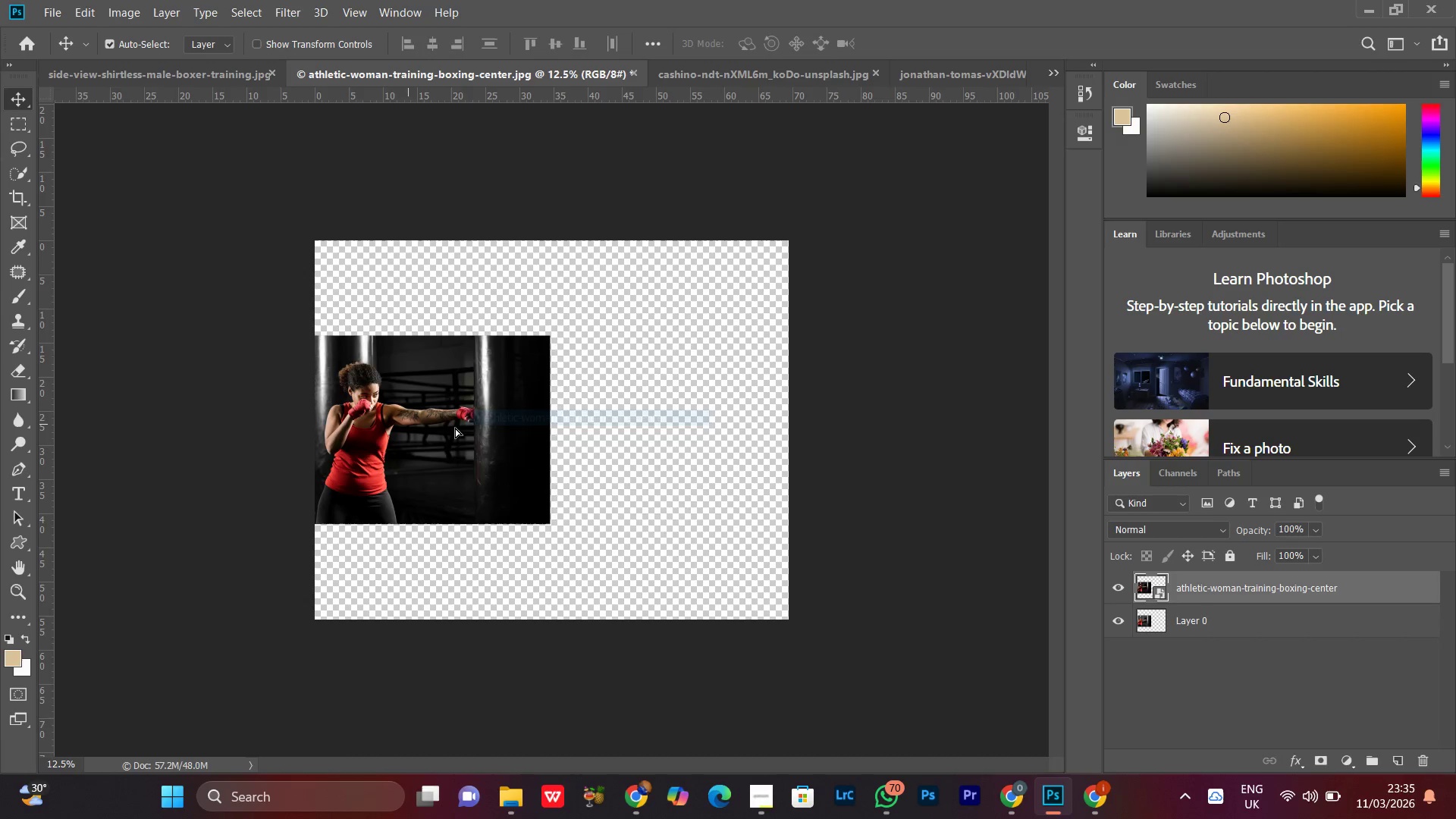 
left_click_drag(start_coordinate=[409, 424], to_coordinate=[642, 425])
 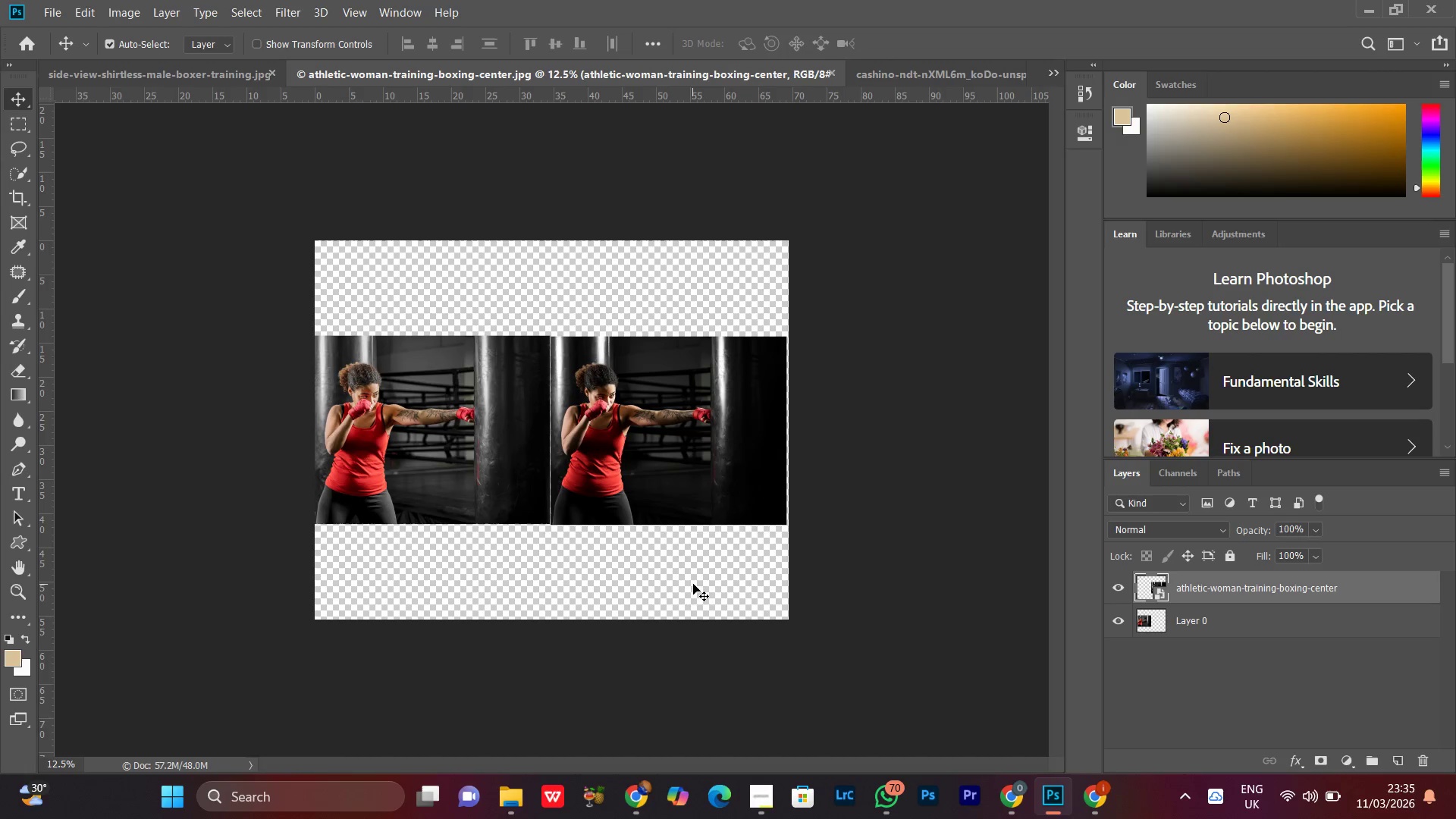 
key(ArrowUp)
 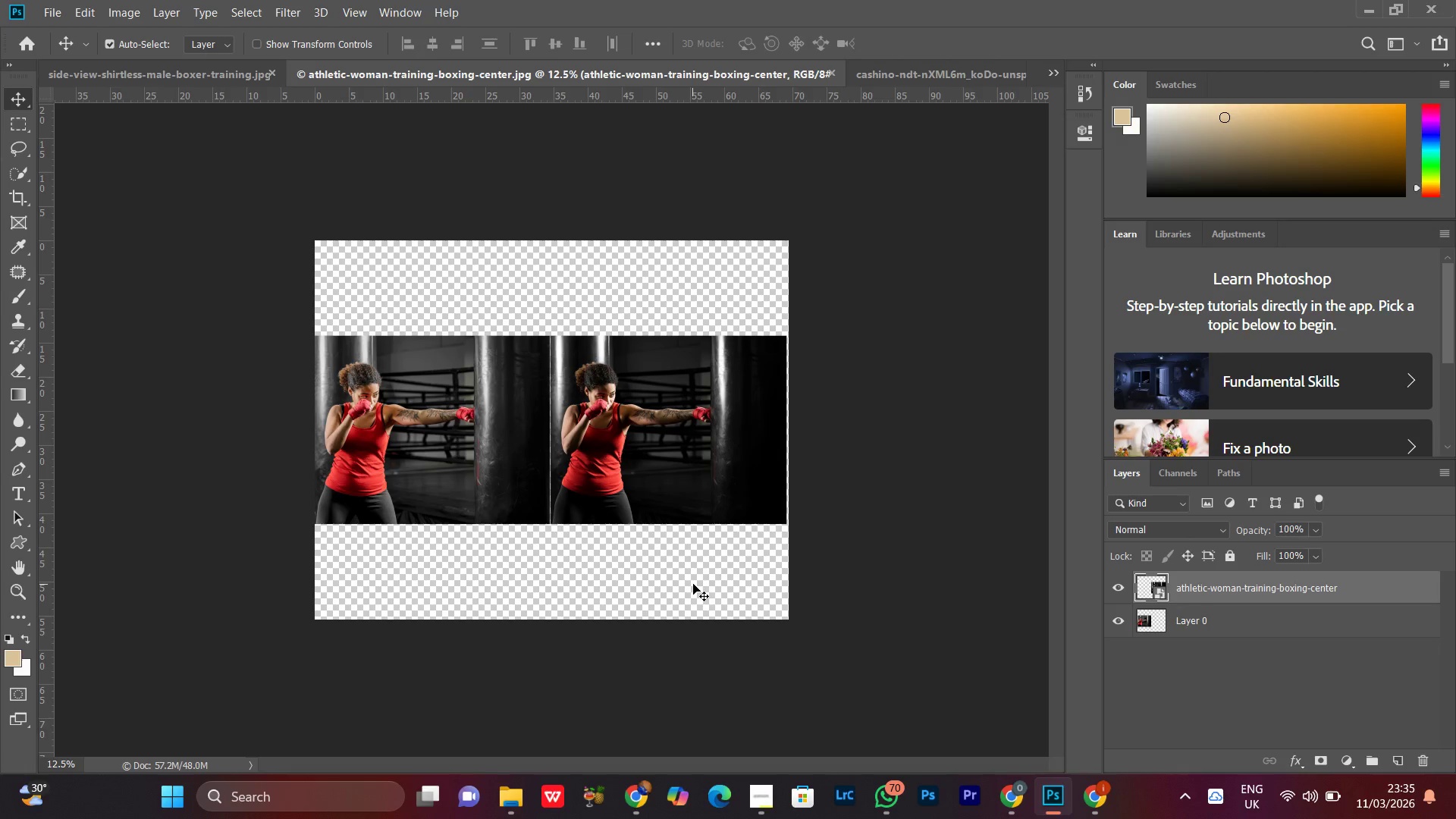 
key(ArrowUp)
 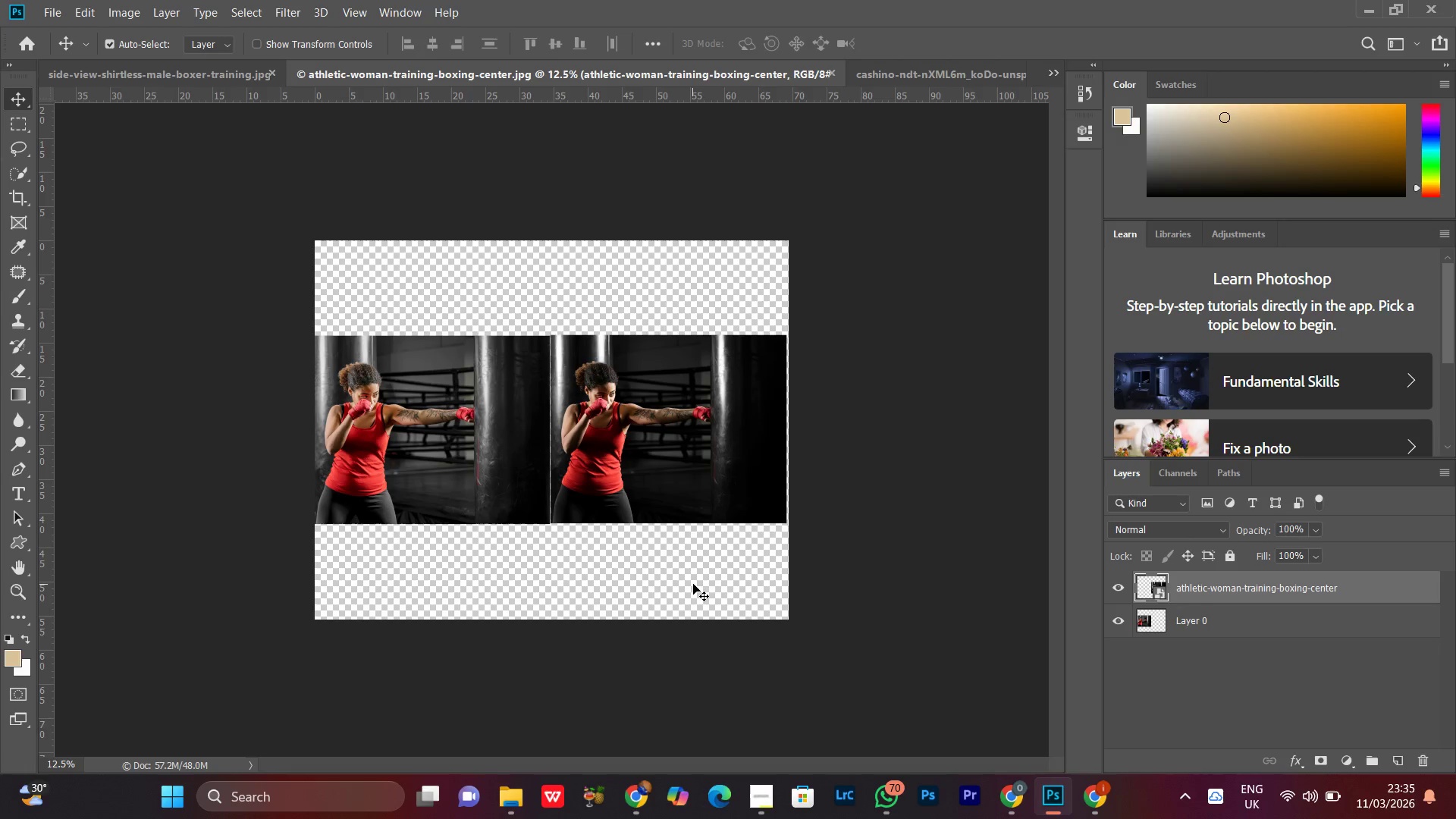 
key(ArrowDown)
 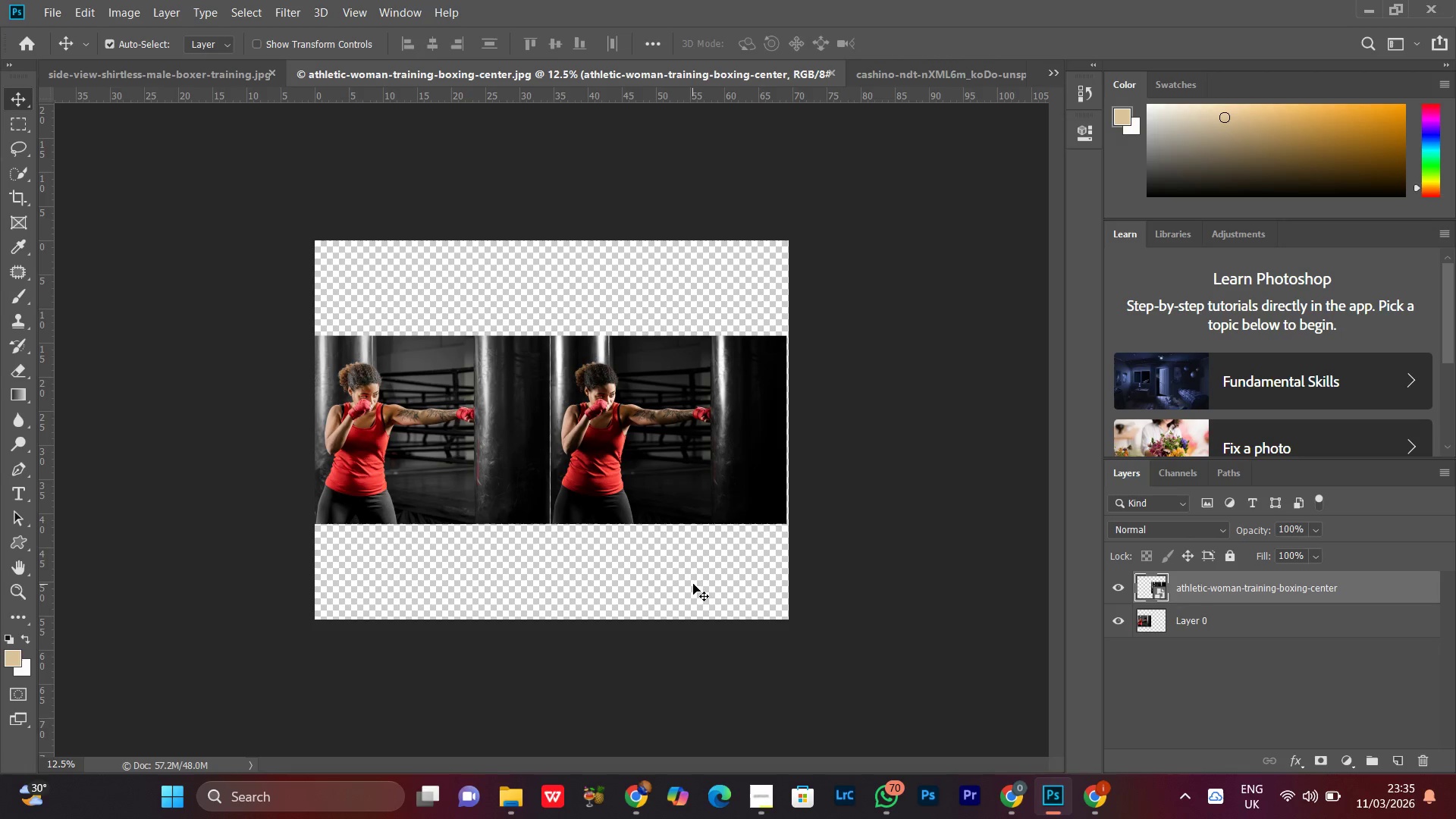 
key(ArrowLeft)
 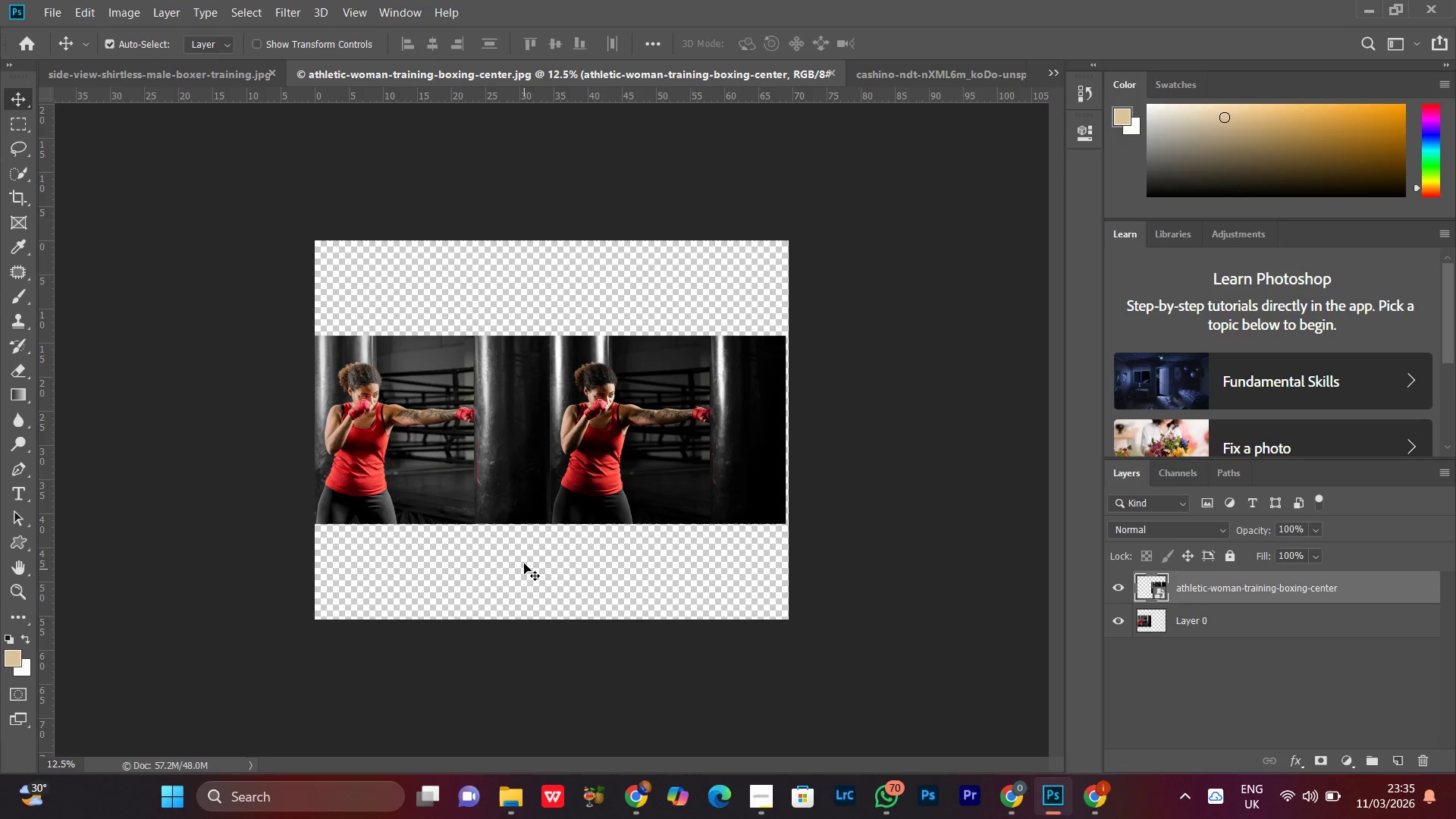 
left_click_drag(start_coordinate=[524, 562], to_coordinate=[577, 473])
 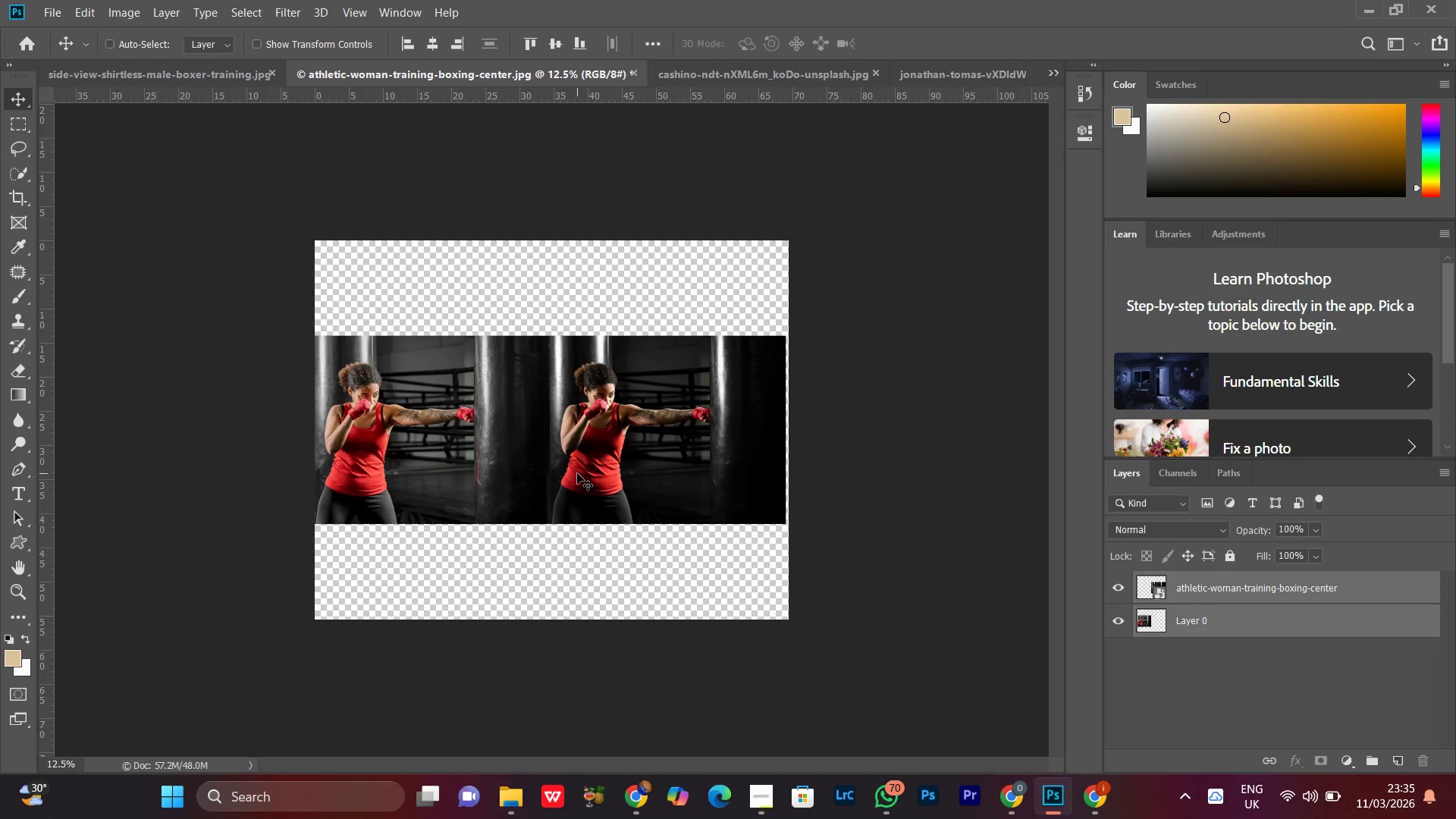 
key(Control+T)
 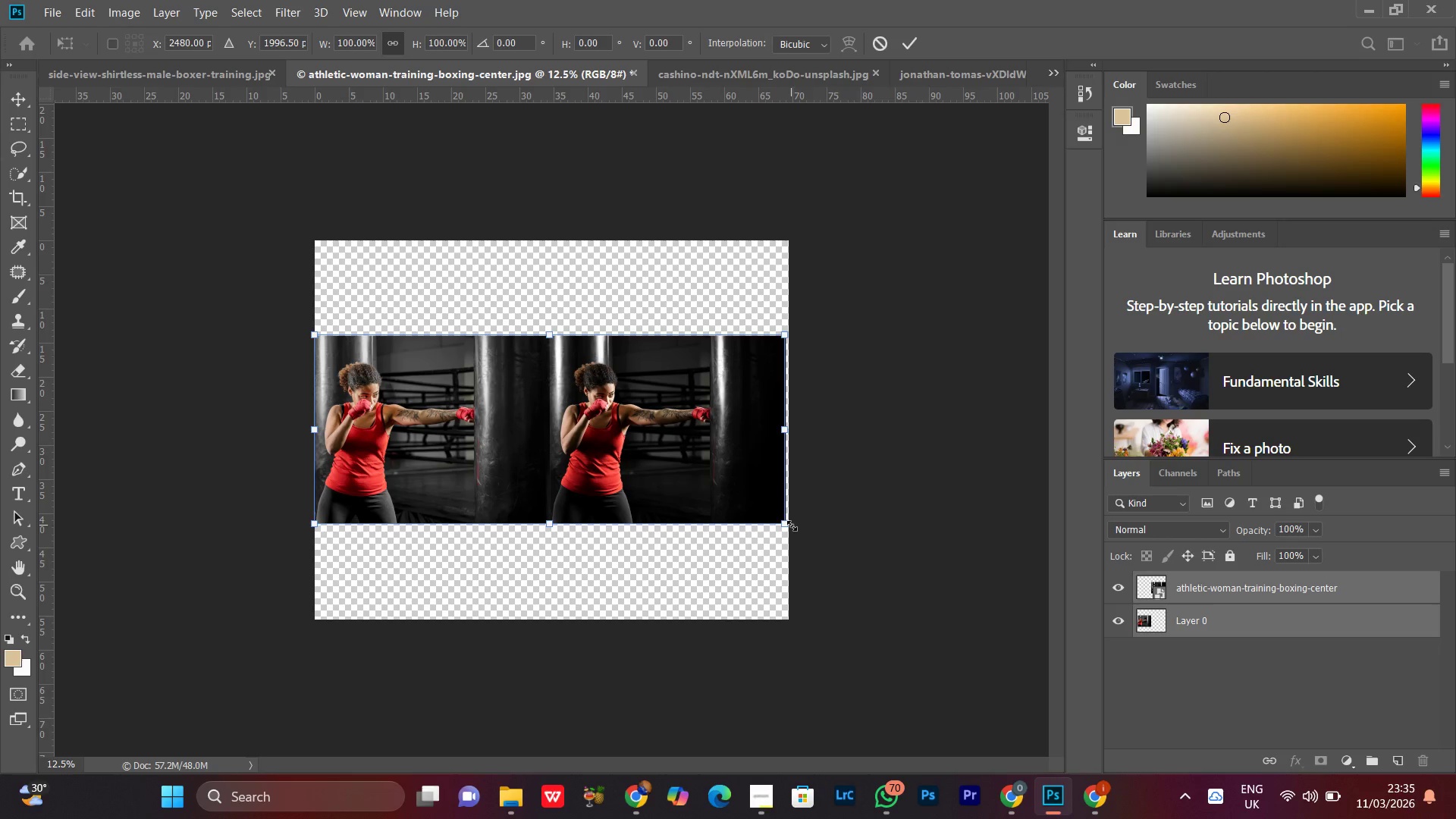 
left_click_drag(start_coordinate=[788, 526], to_coordinate=[792, 532])
 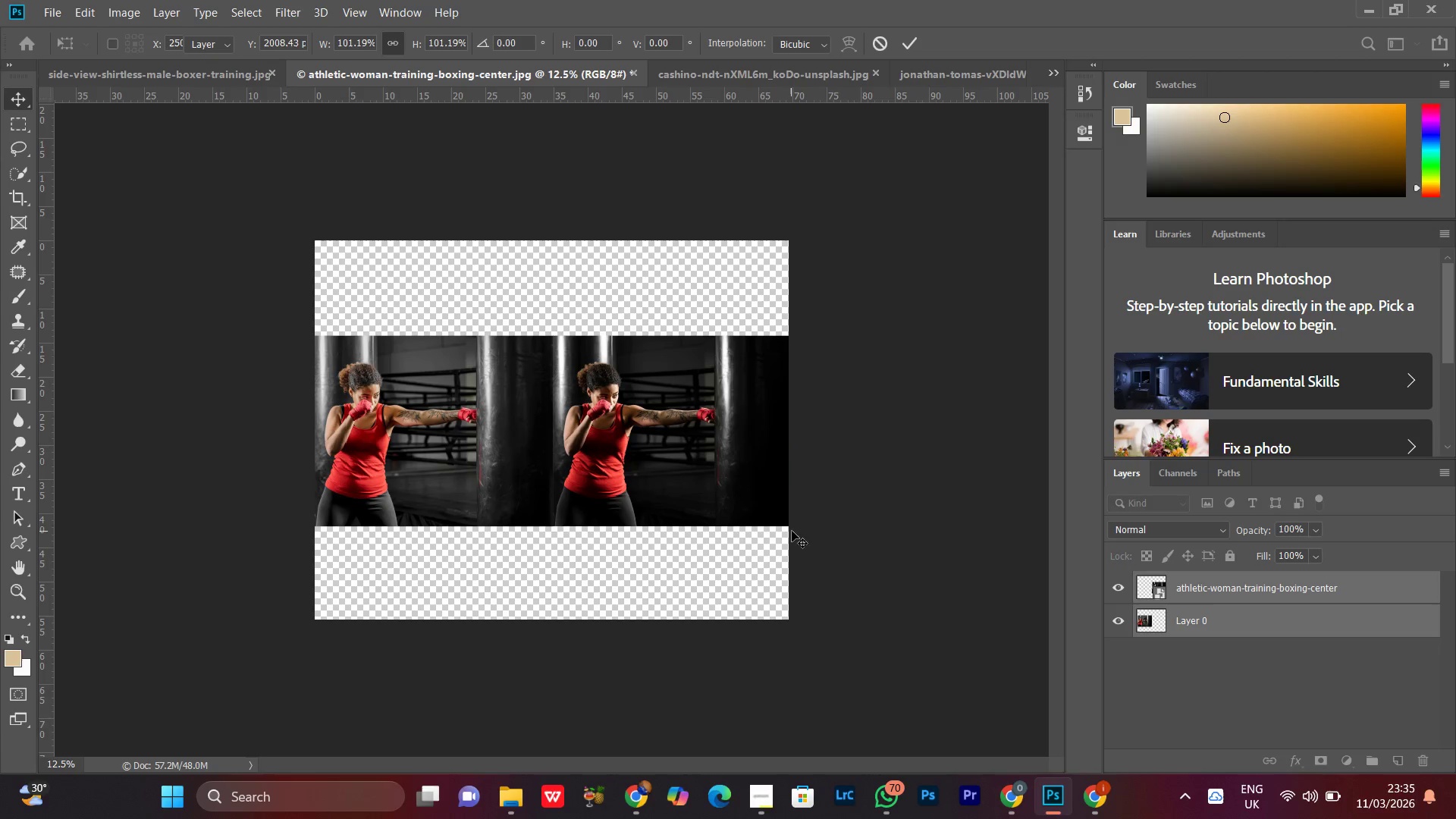 
key(Enter)
 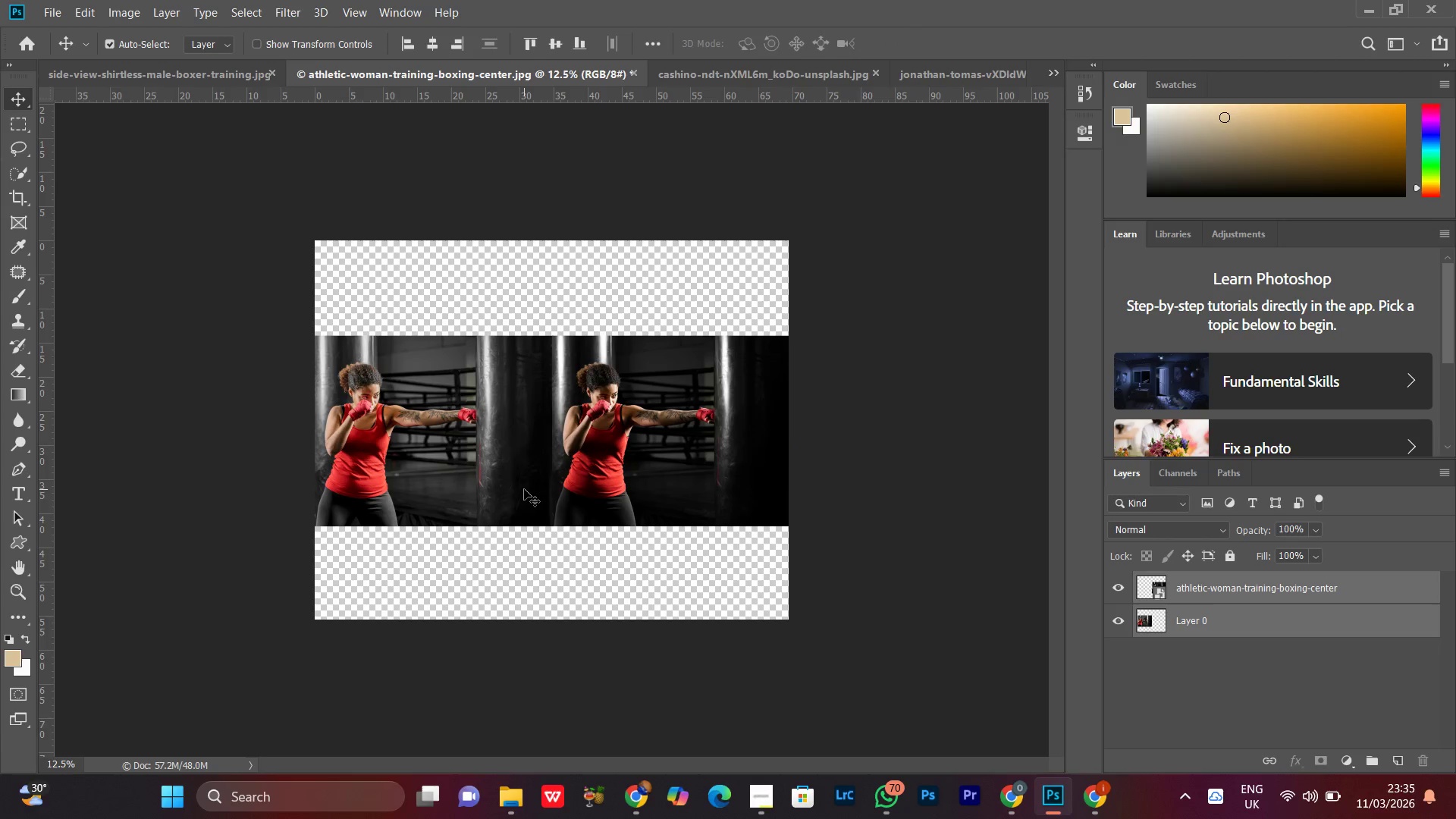 
key(C)
 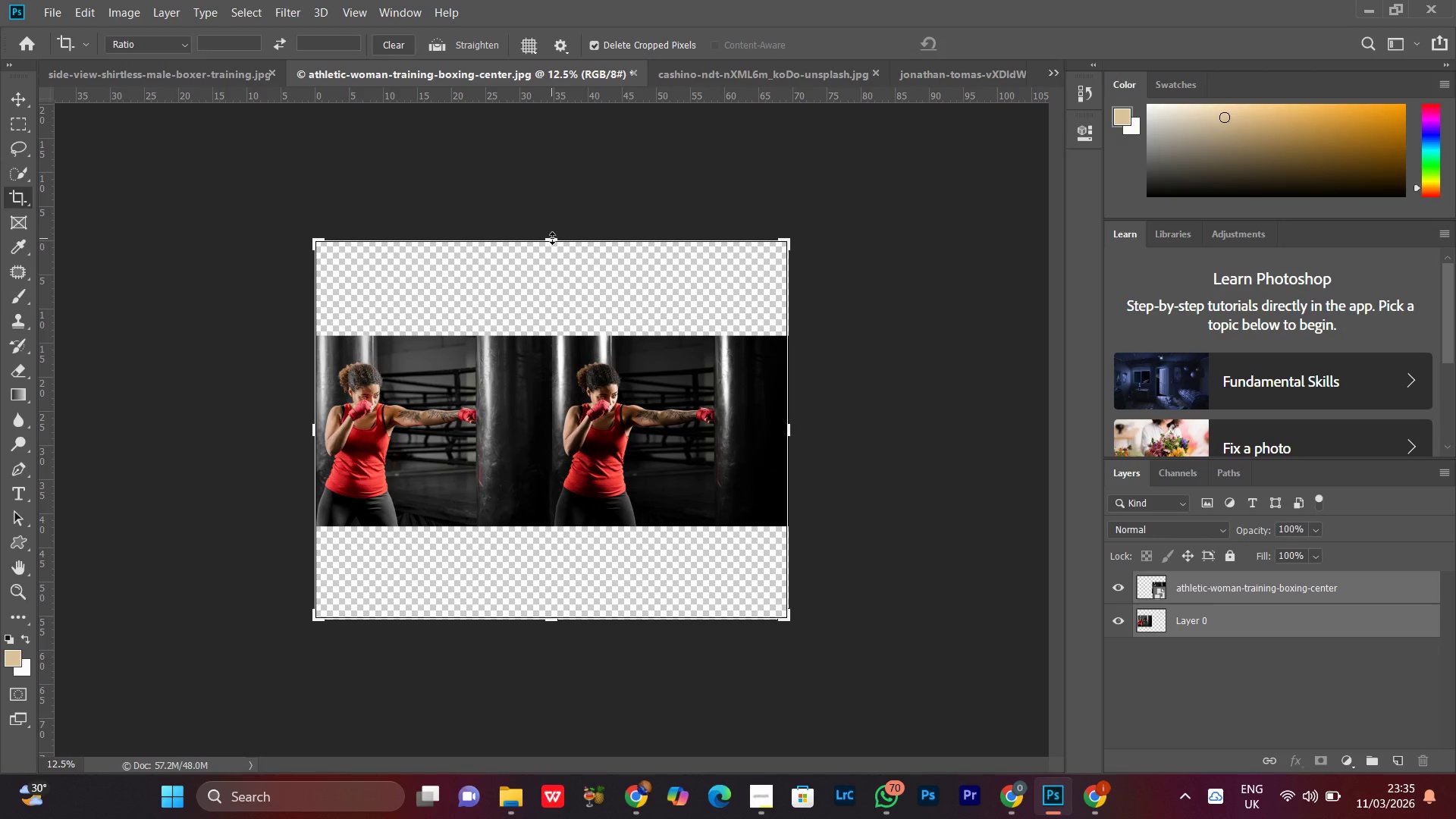 
left_click_drag(start_coordinate=[552, 238], to_coordinate=[554, 278])
 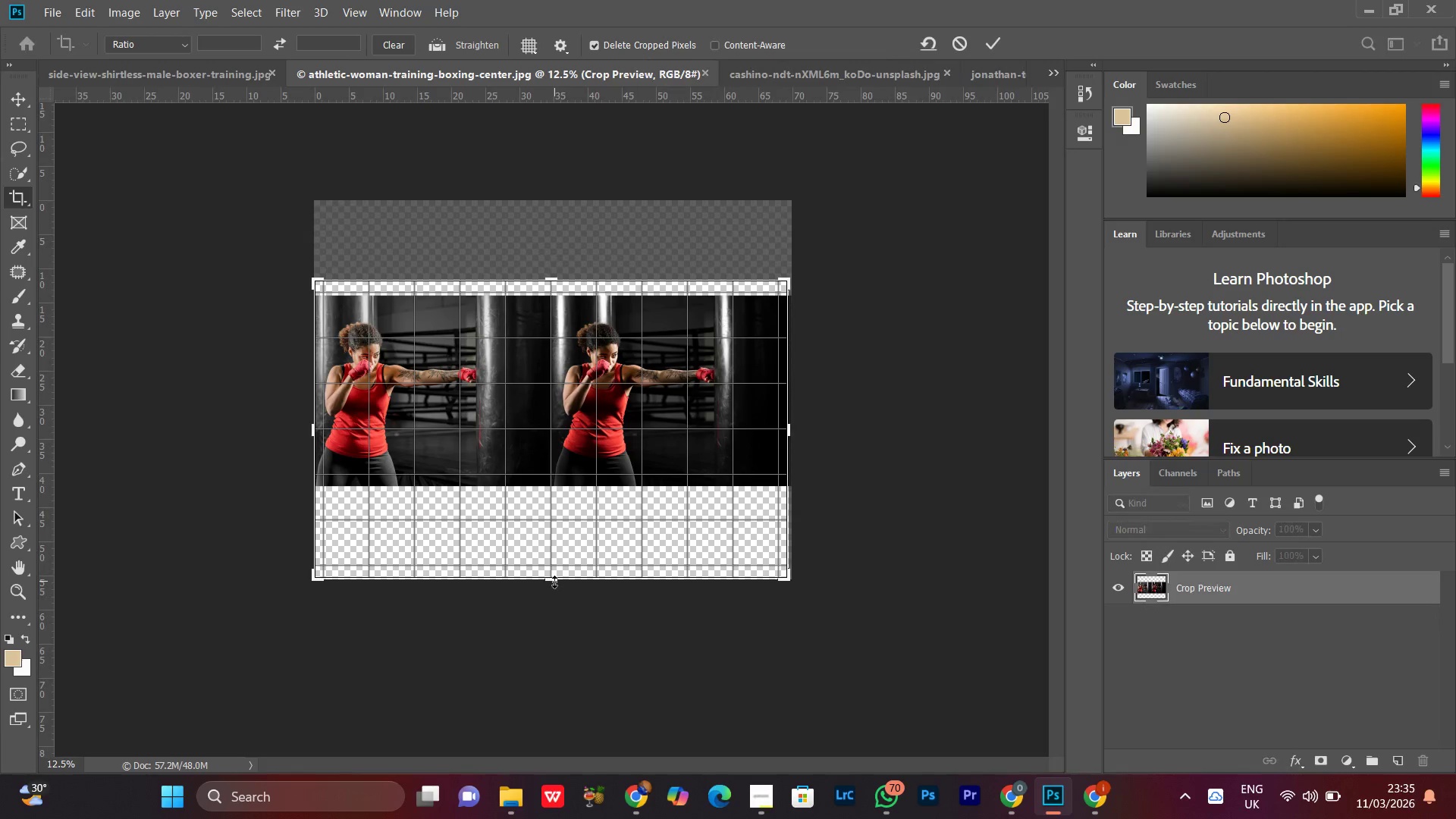 
left_click_drag(start_coordinate=[554, 582], to_coordinate=[551, 541])
 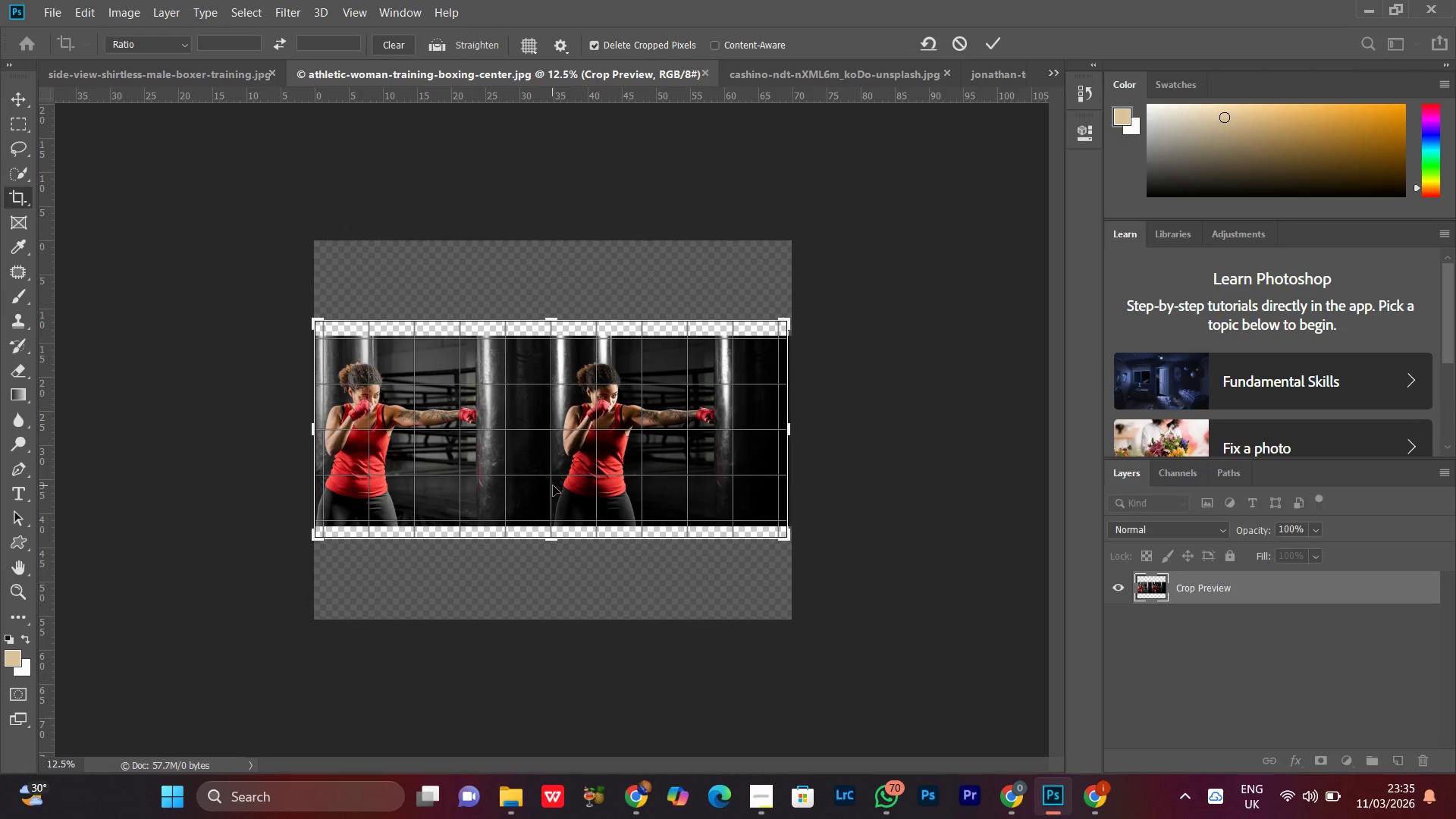 
key(ArrowUp)
 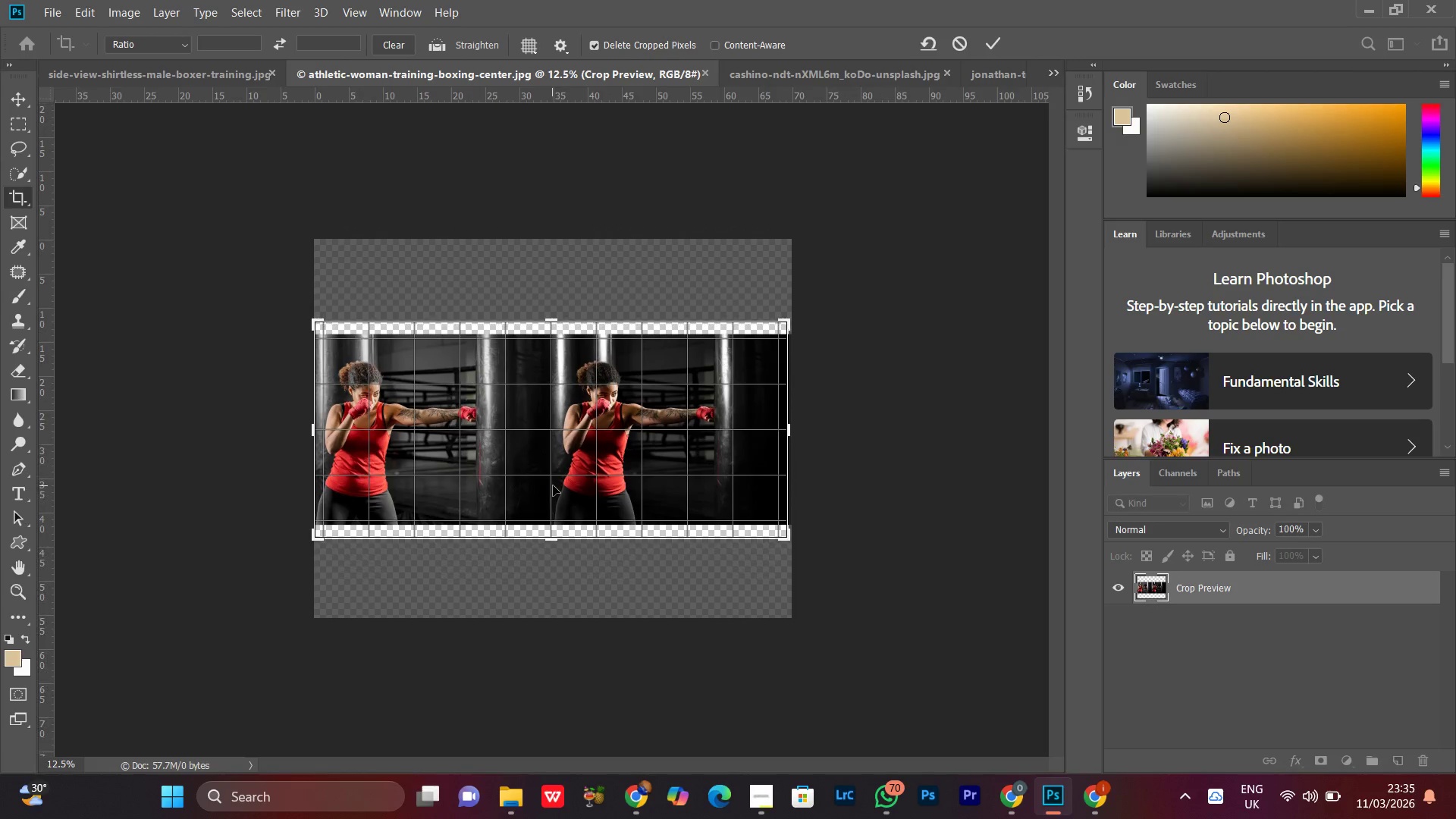 
key(ArrowUp)
 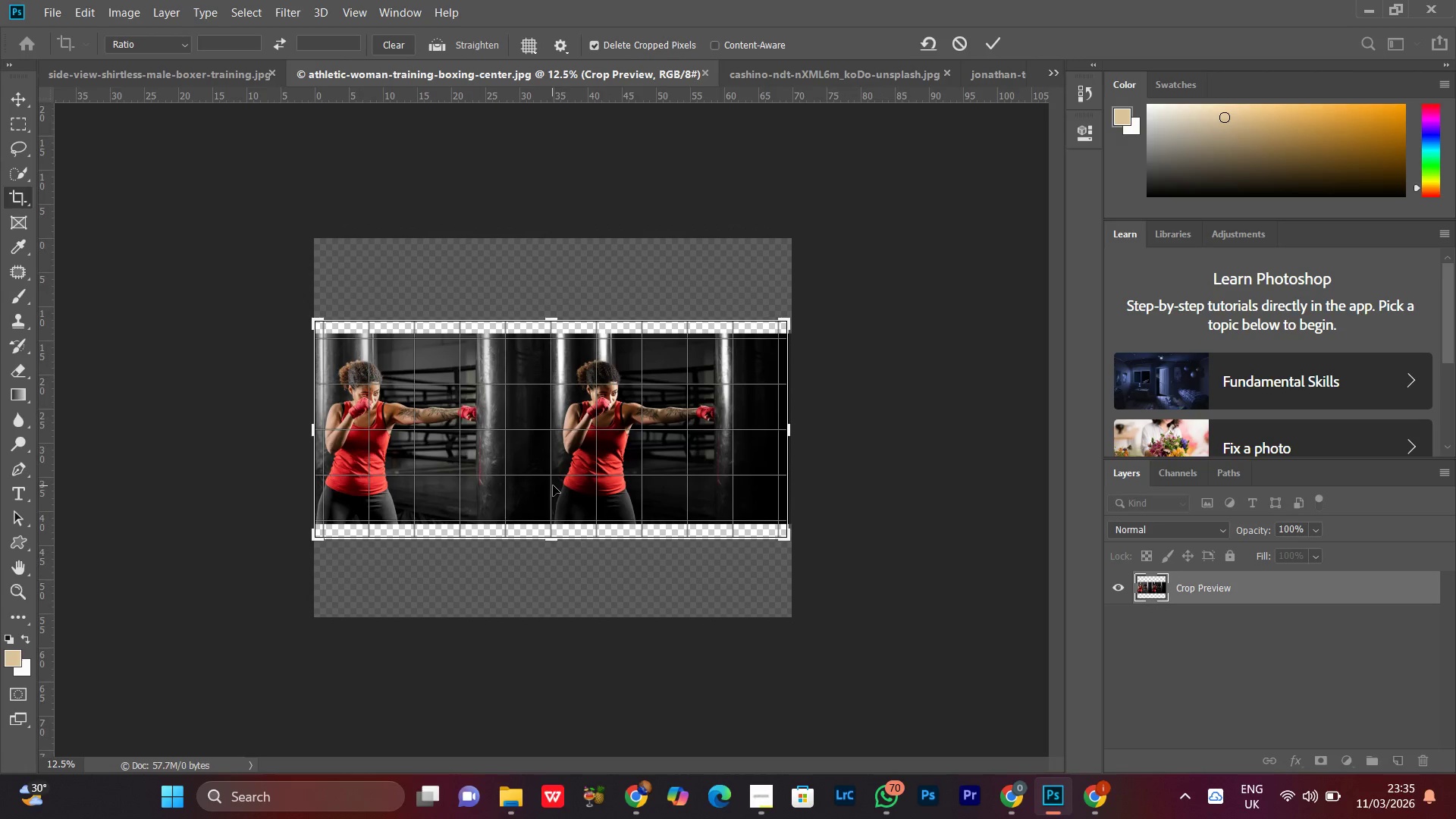 
key(ArrowUp)
 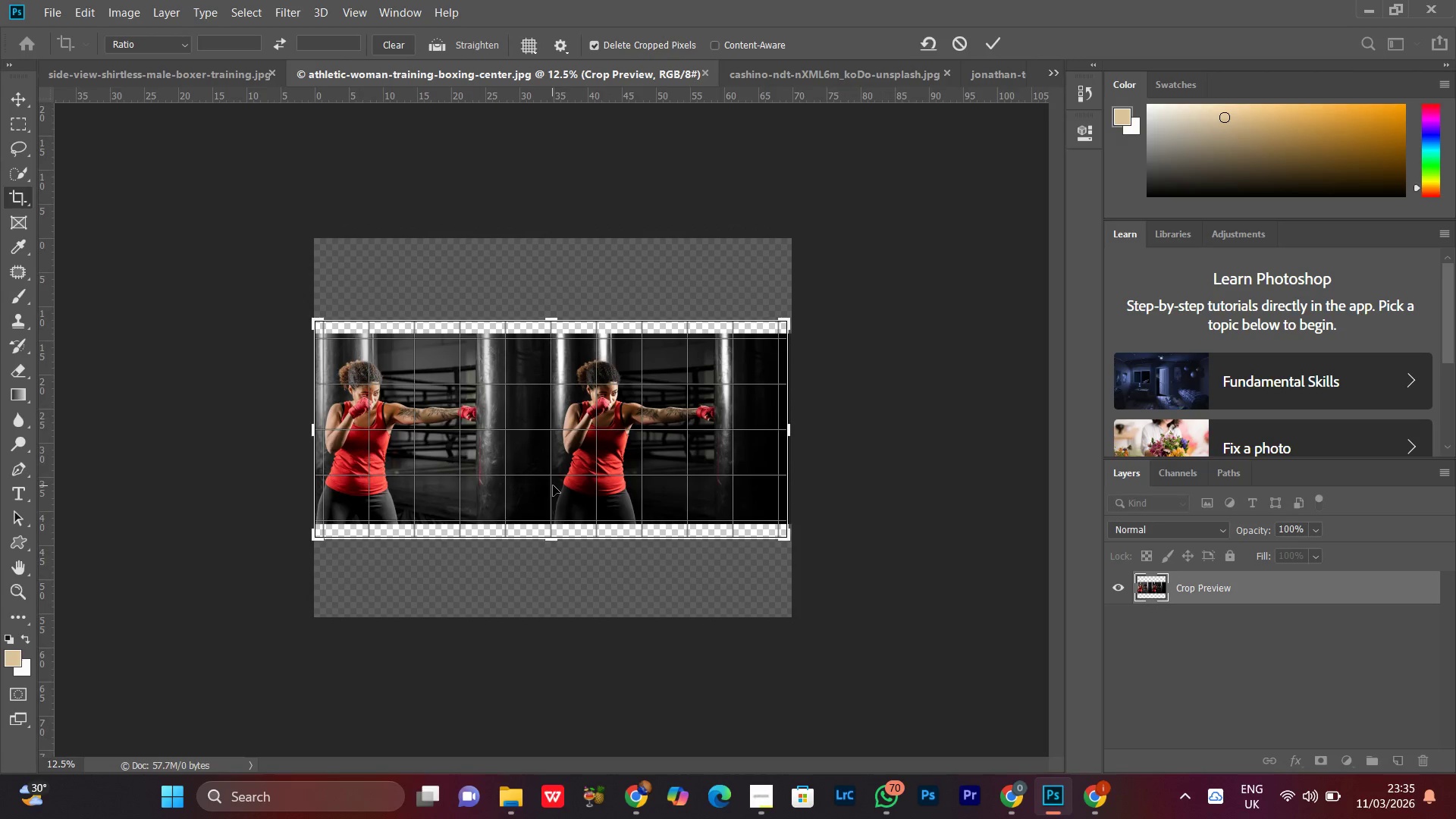 
key(Enter)
 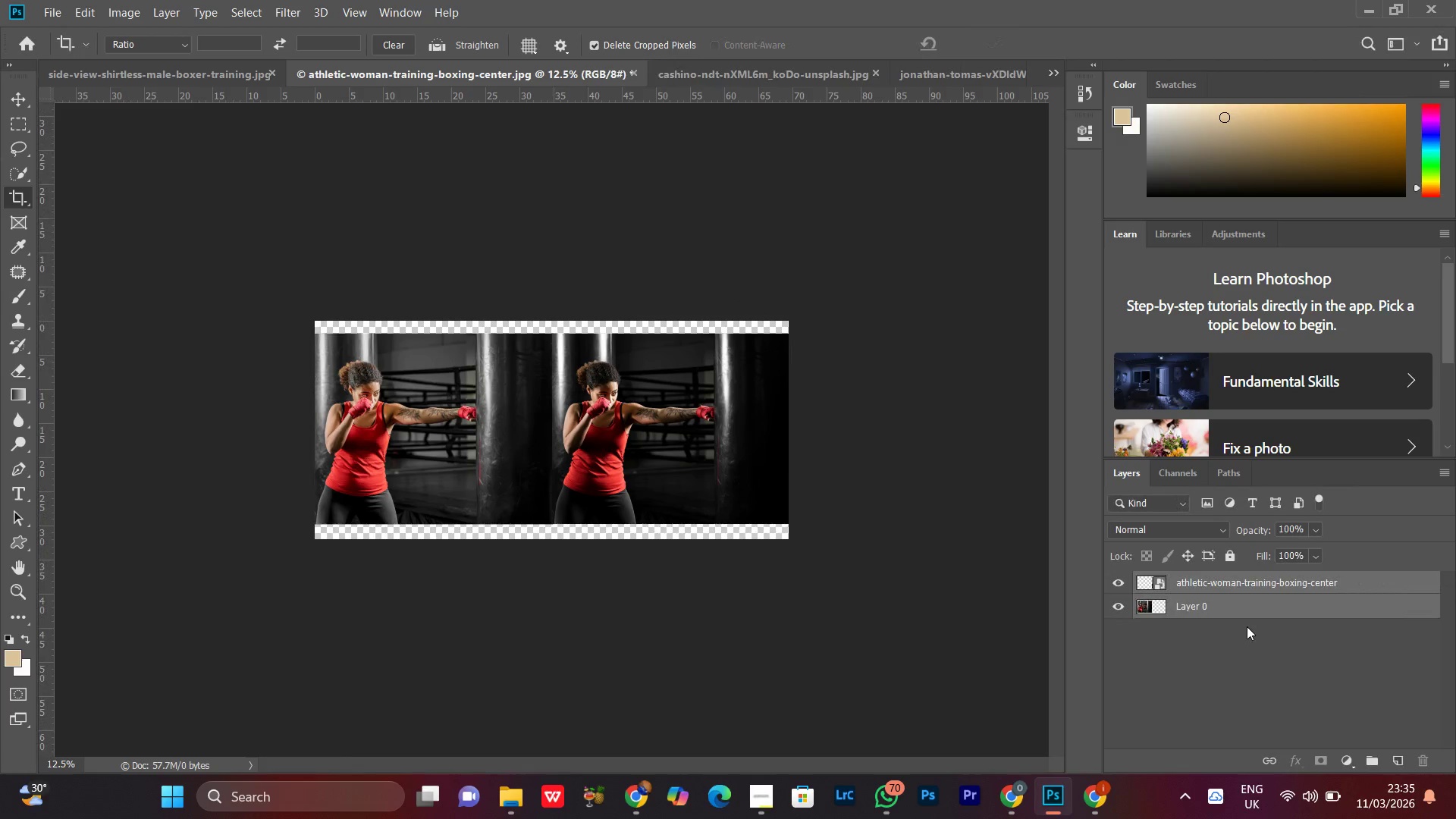 
left_click([1247, 621])
 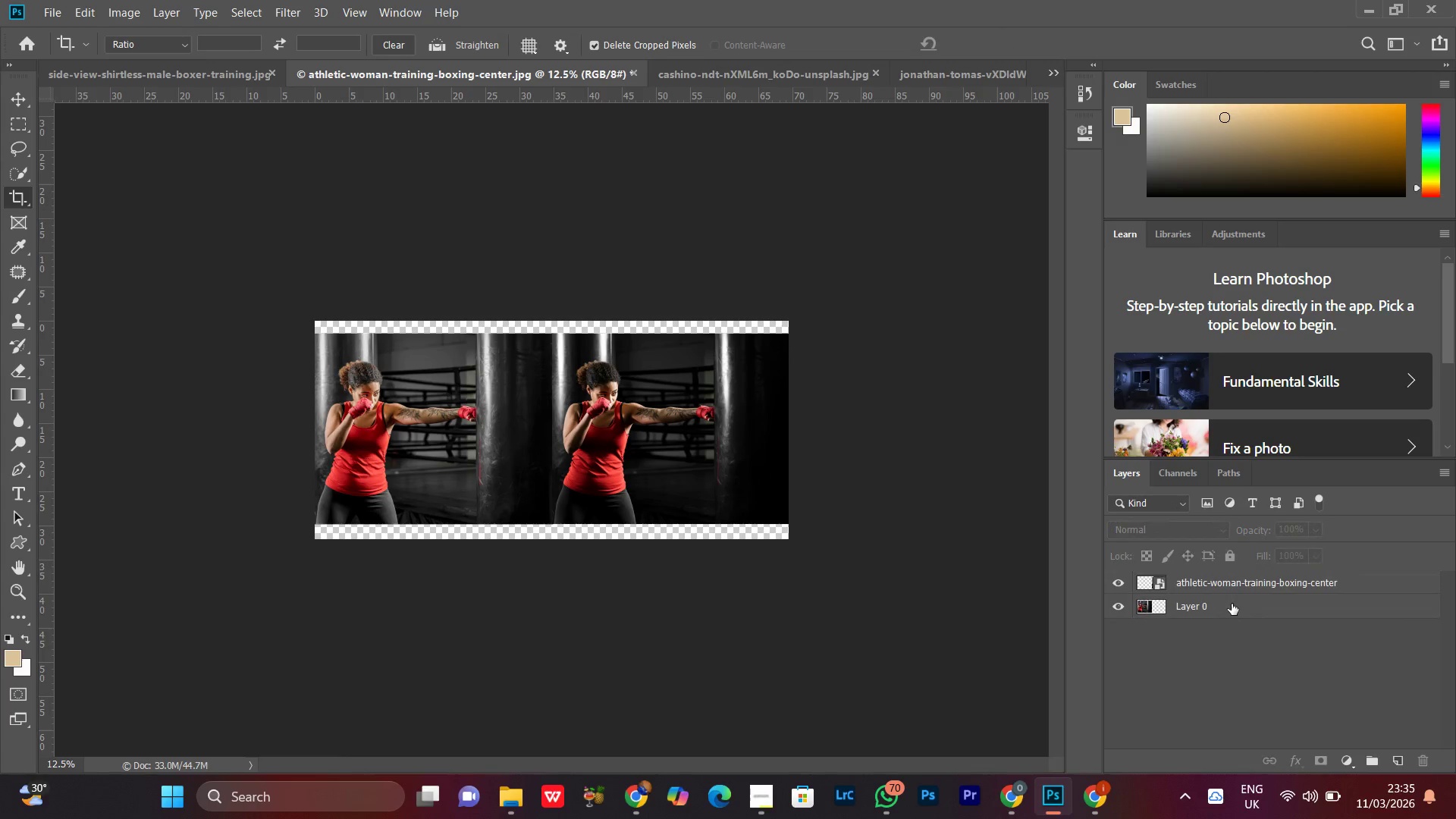 
left_click([1232, 604])
 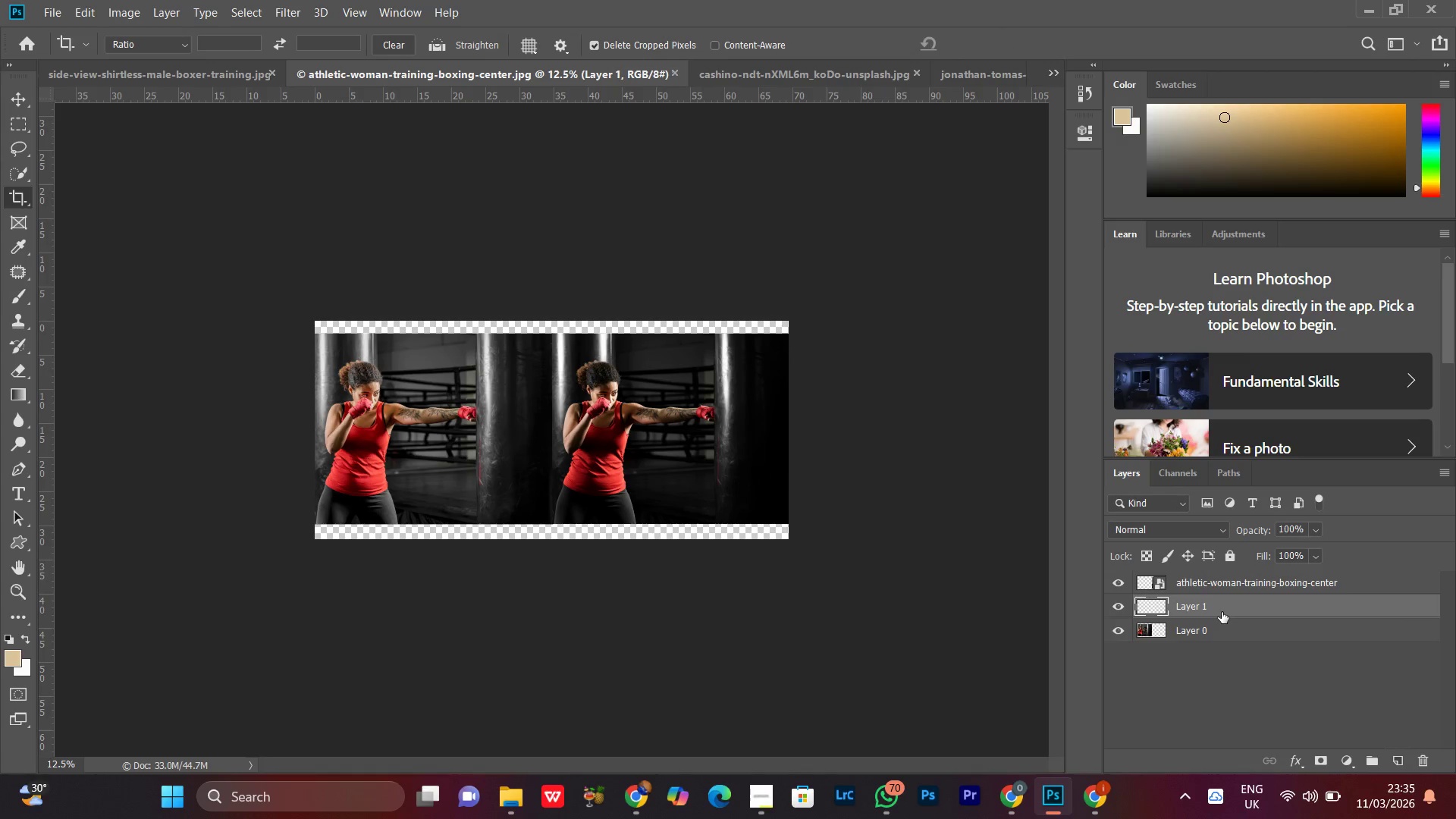 
left_click_drag(start_coordinate=[1215, 609], to_coordinate=[1220, 665])
 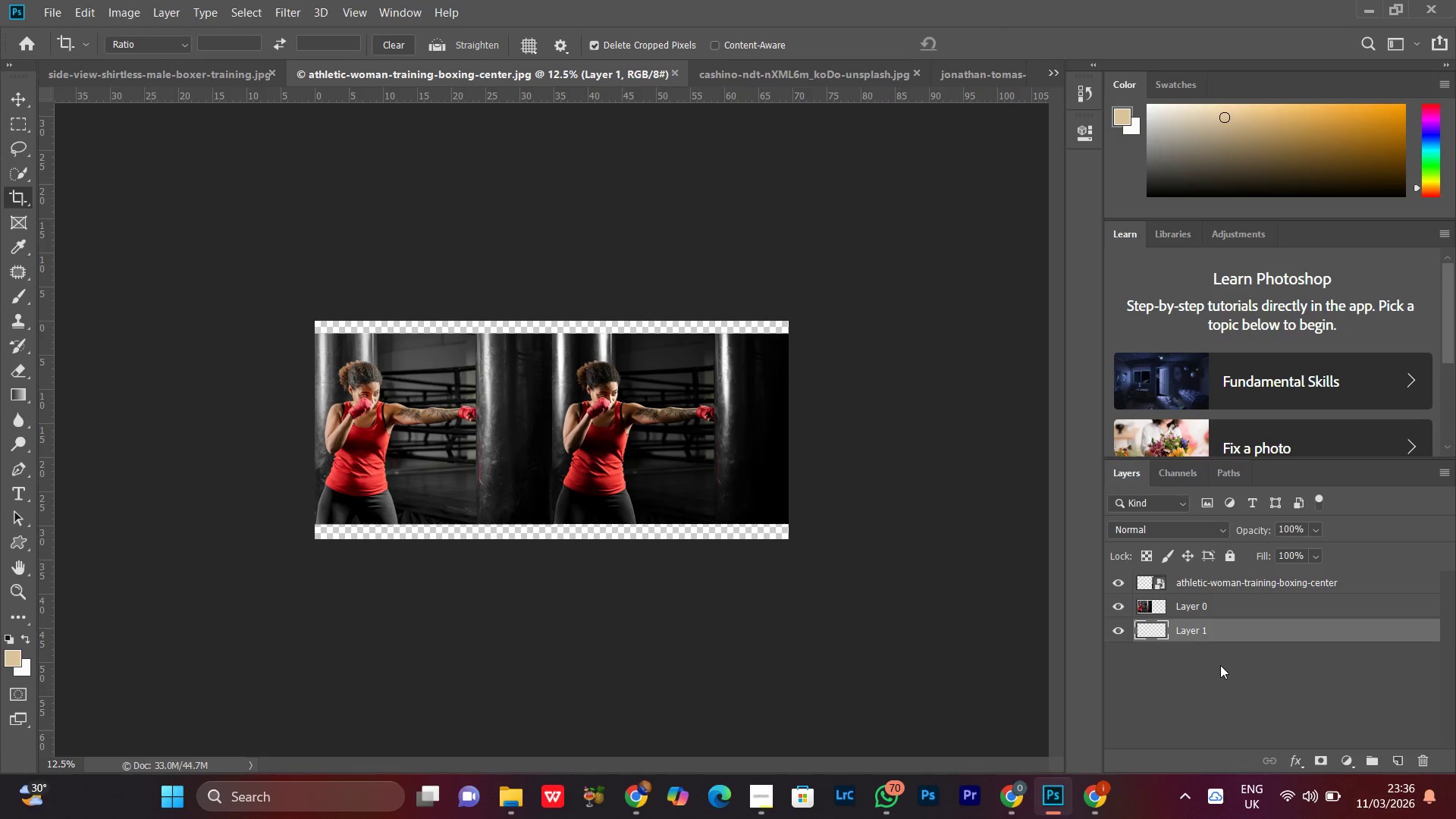 
key(Control+Backspace)
 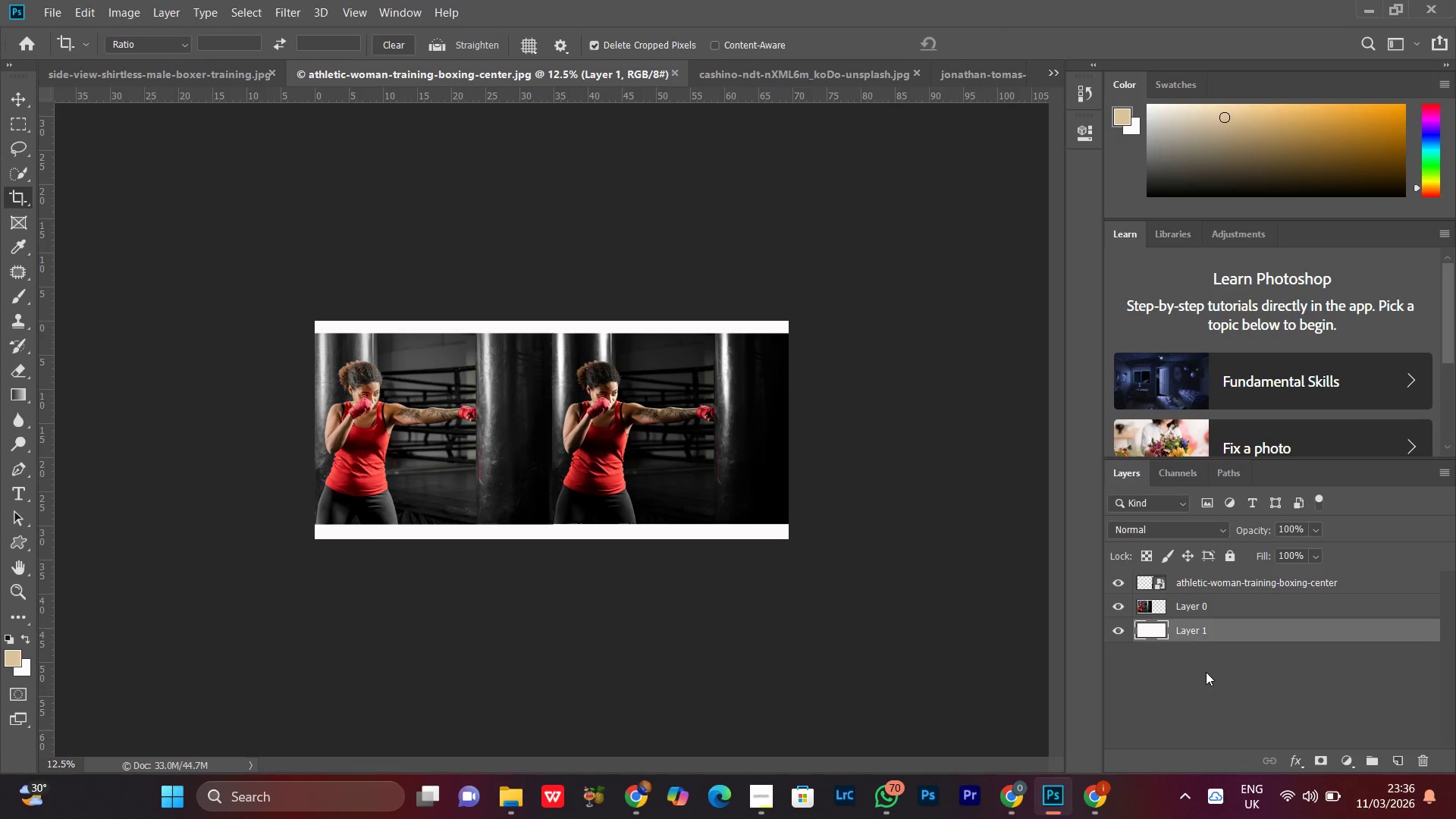 
key(Control+Shift+E)
 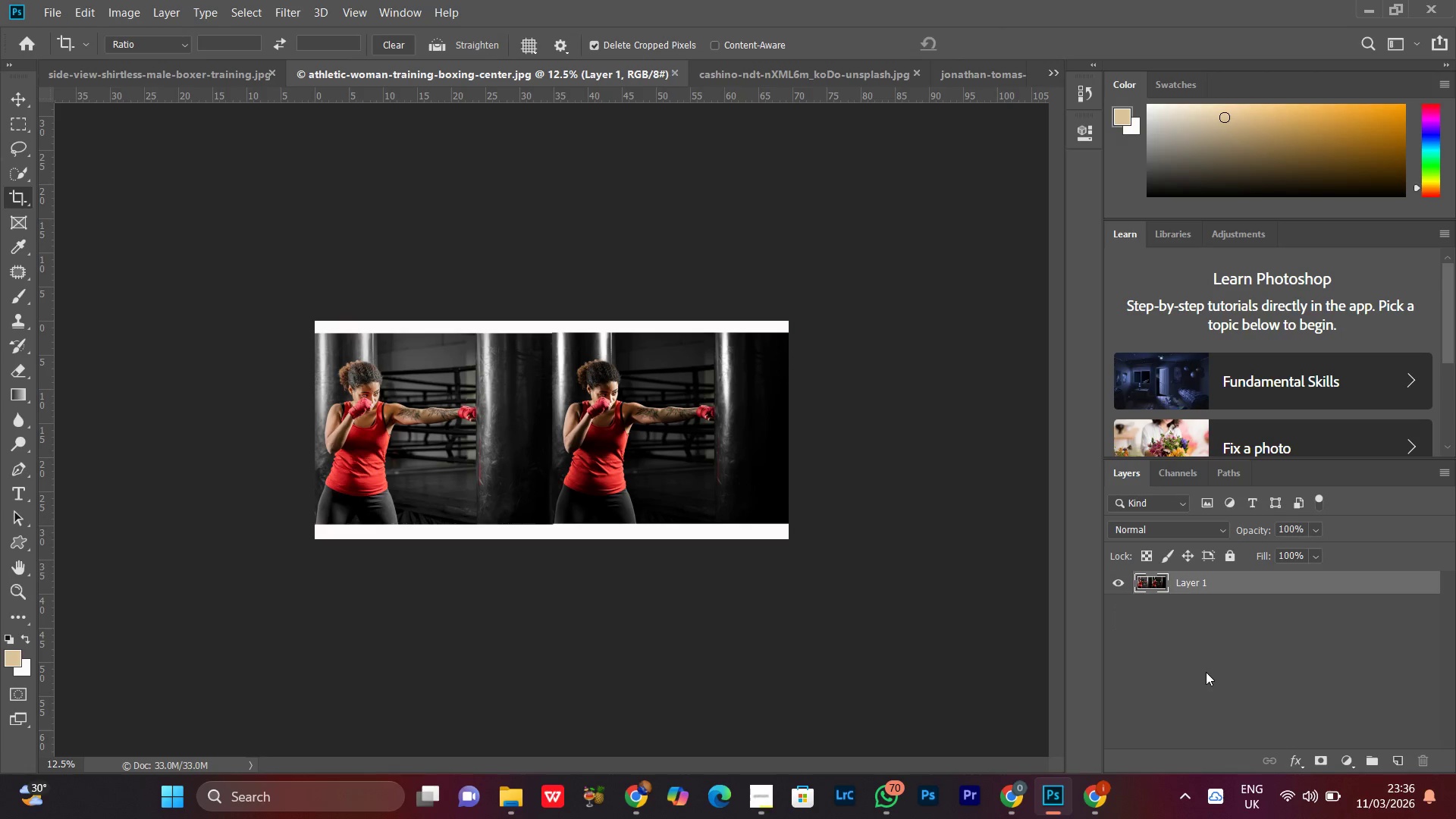 
key(Alt+Control+Shift+AltLeft)
 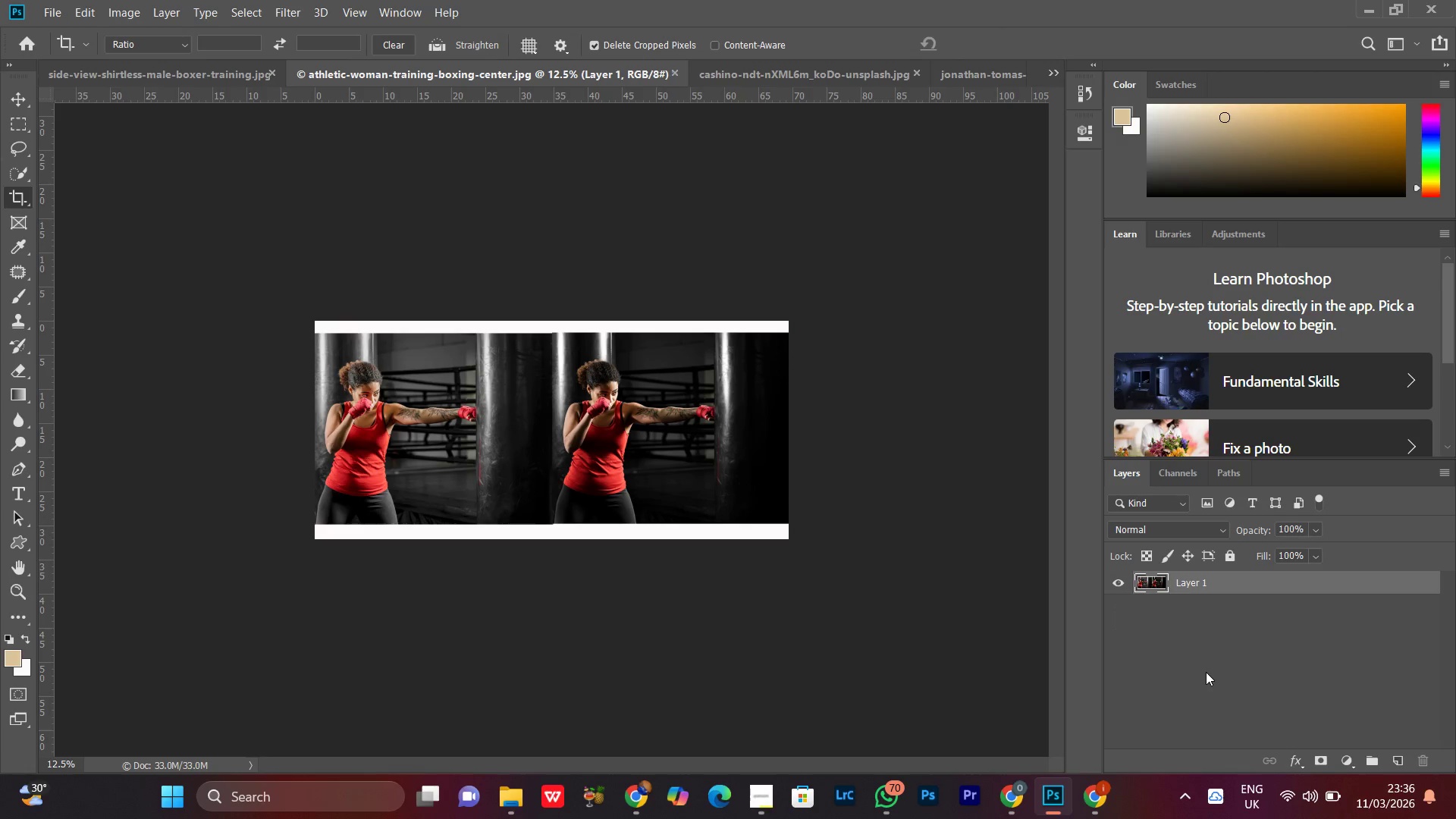 
key(Alt+Control+Shift+S)
 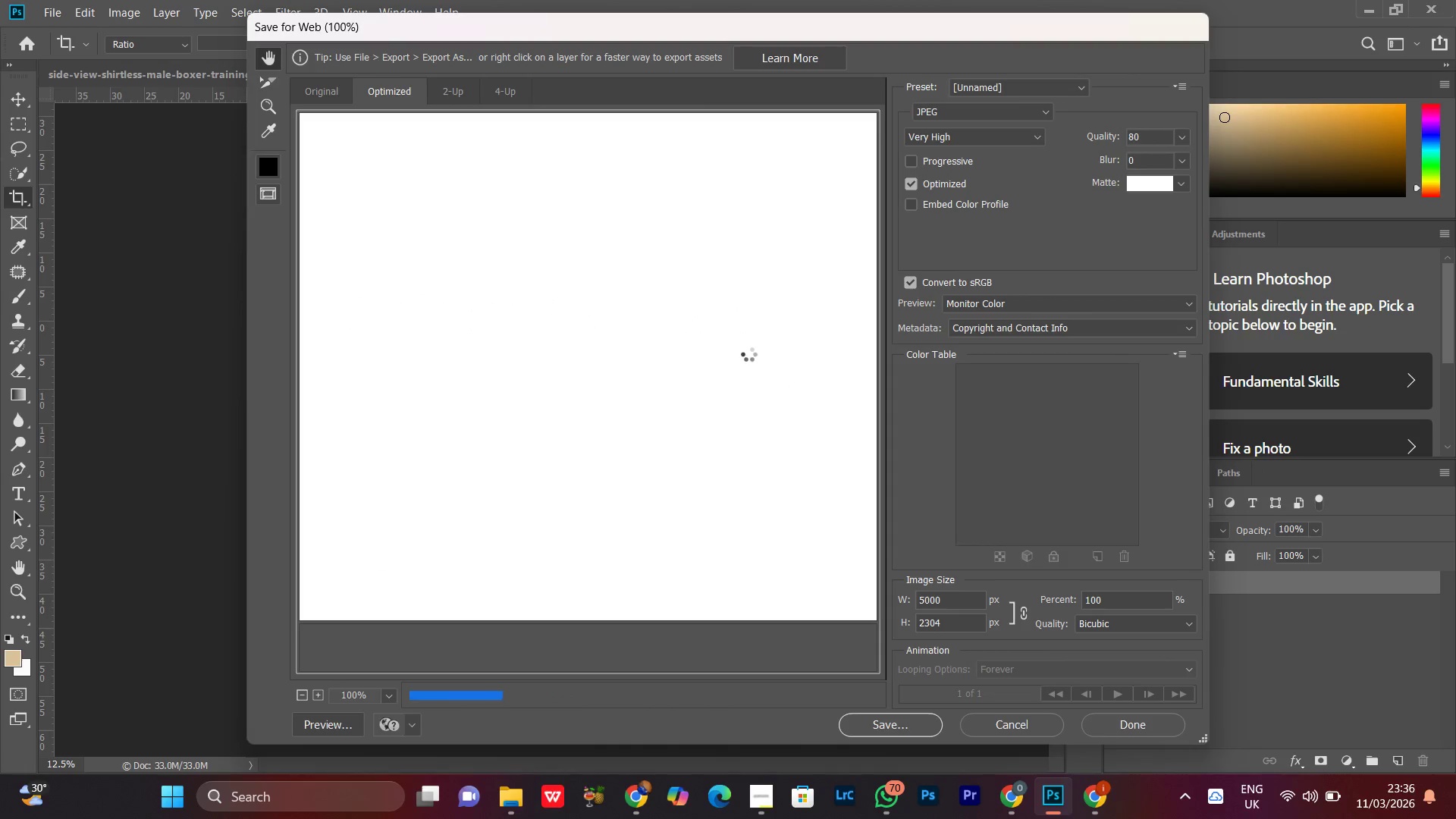 
left_click([735, 394])
 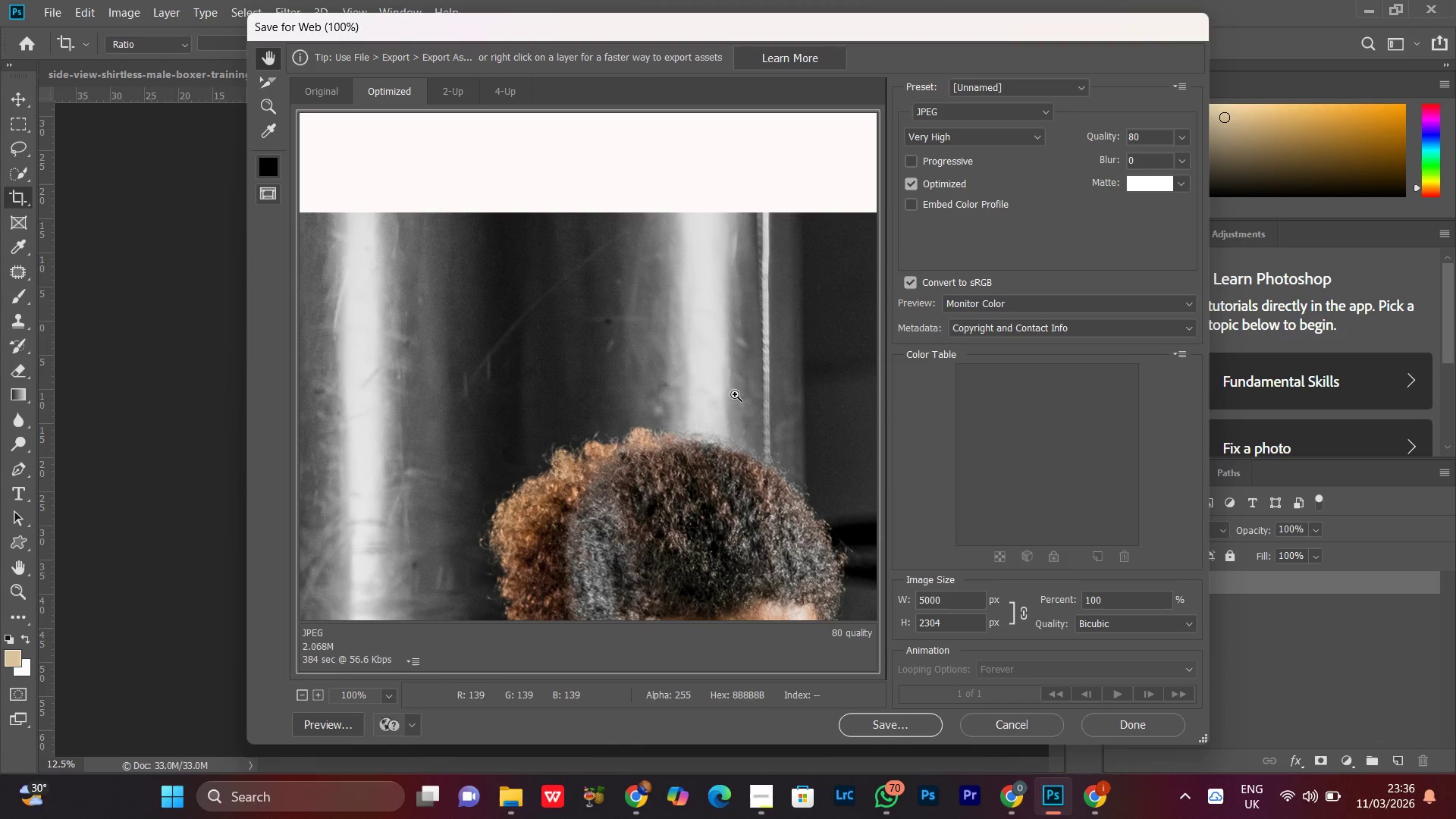 
key(Control+Minus)
 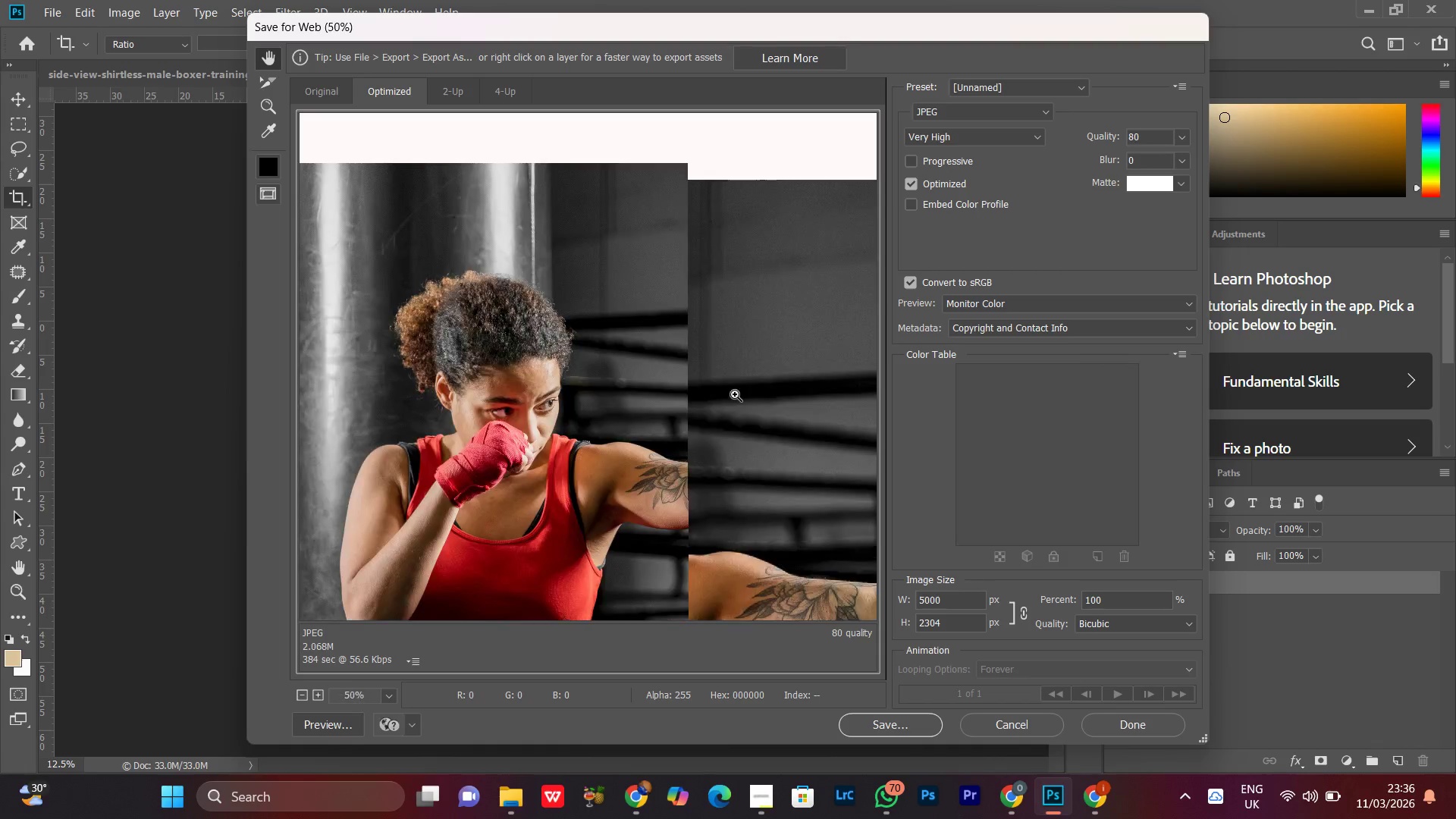 
key(Control+Minus)
 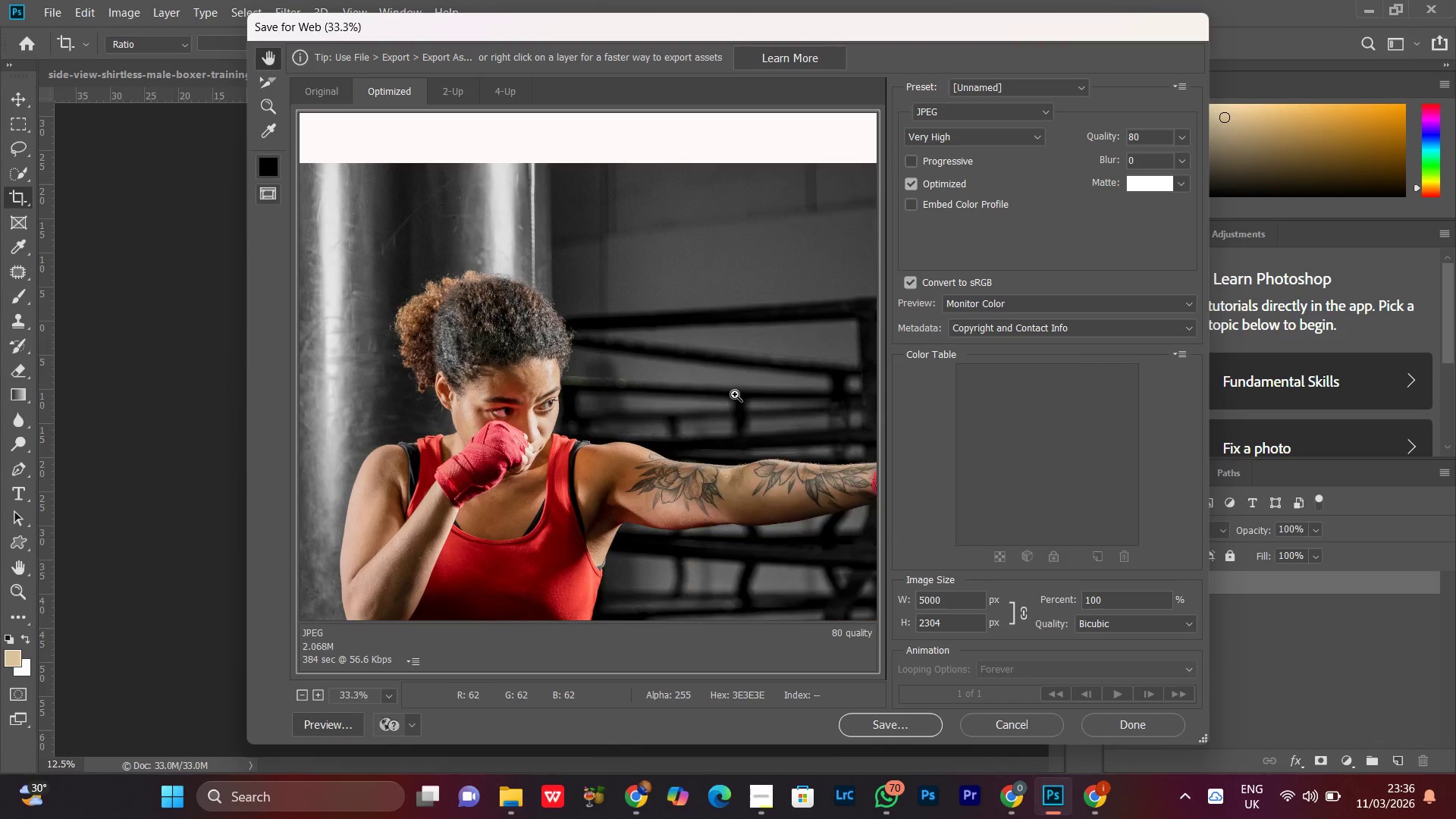 
key(Control+Minus)
 